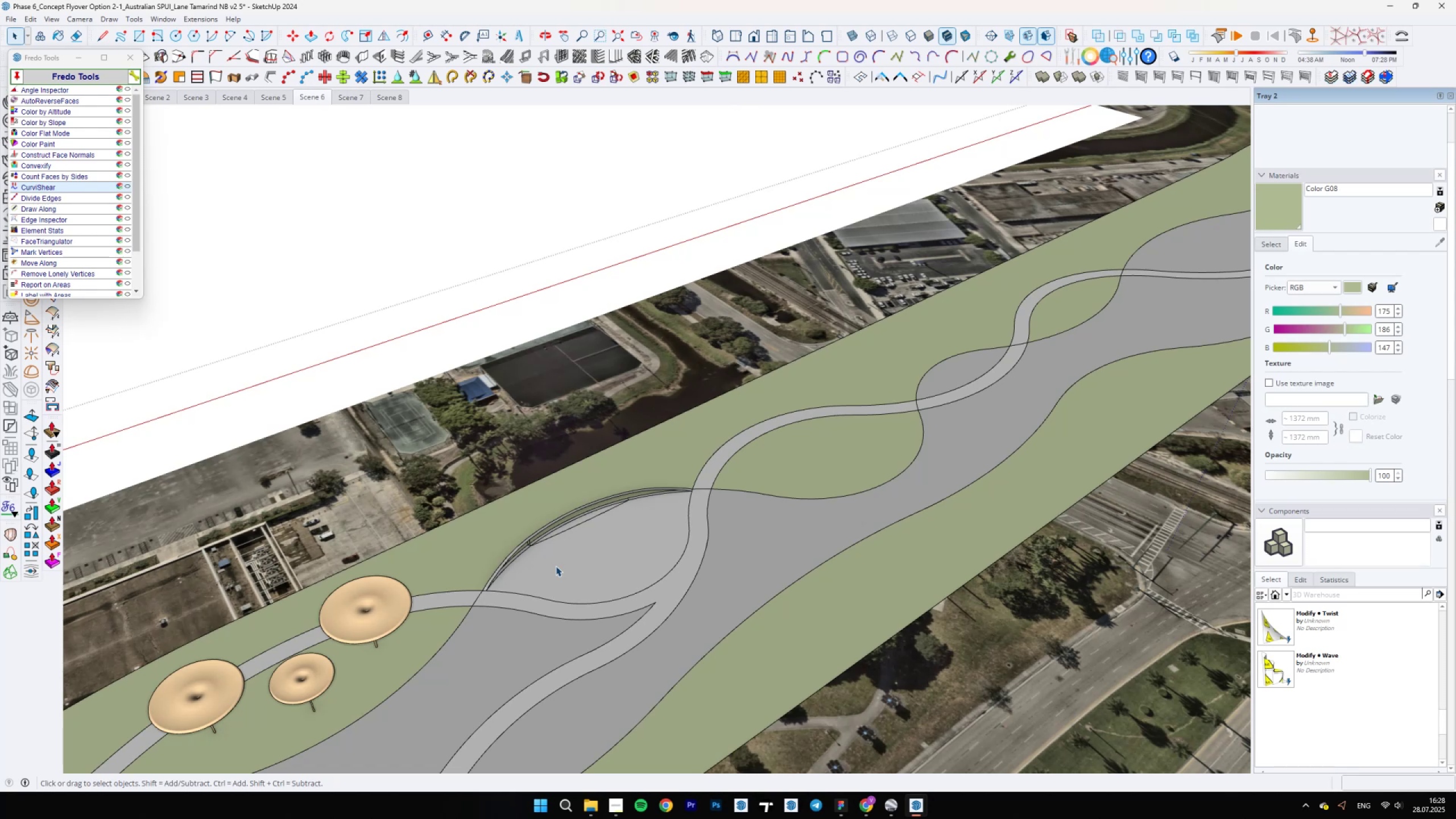 
wait(9.69)
 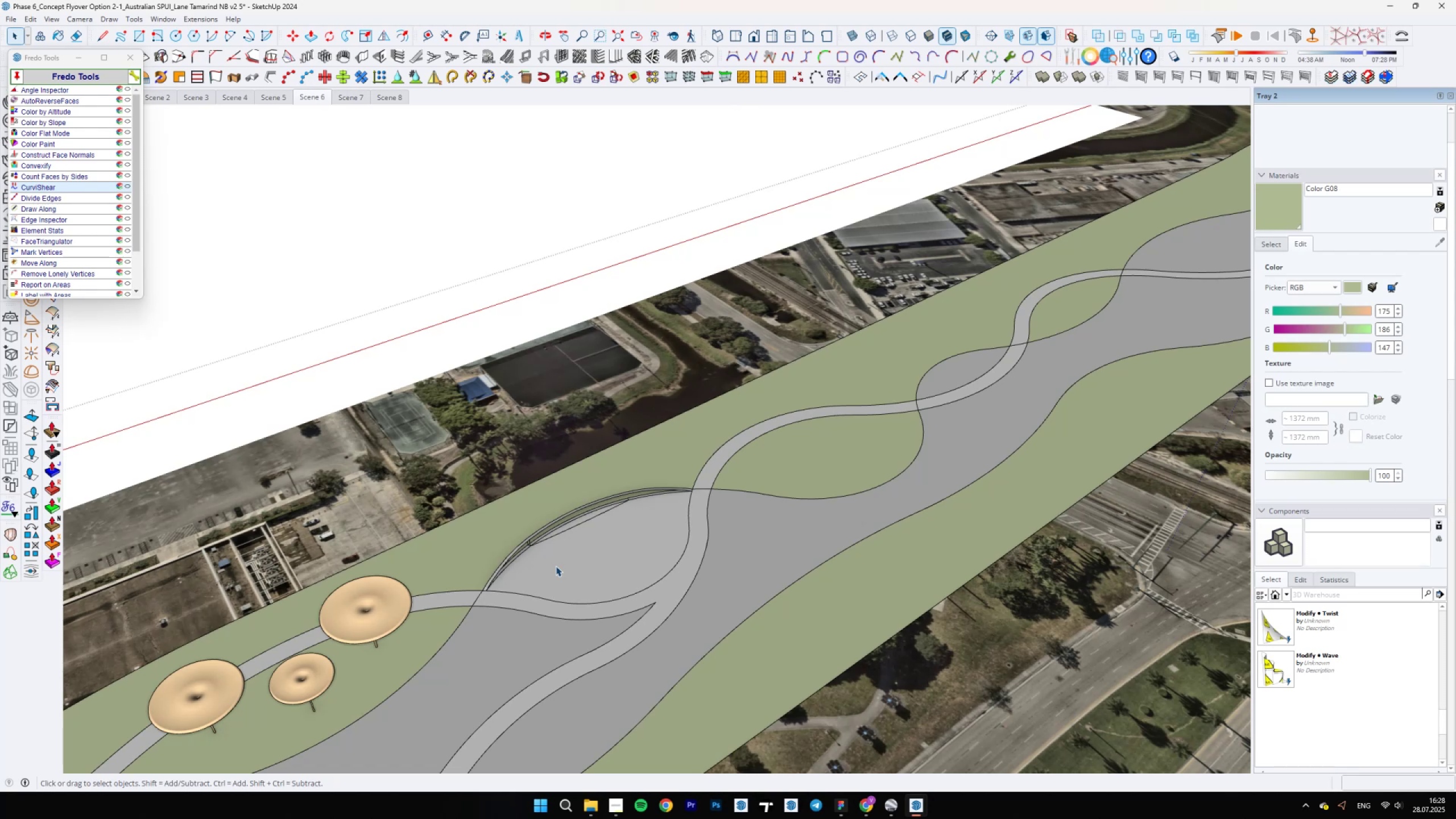 
scroll: coordinate [686, 423], scroll_direction: down, amount: 4.0
 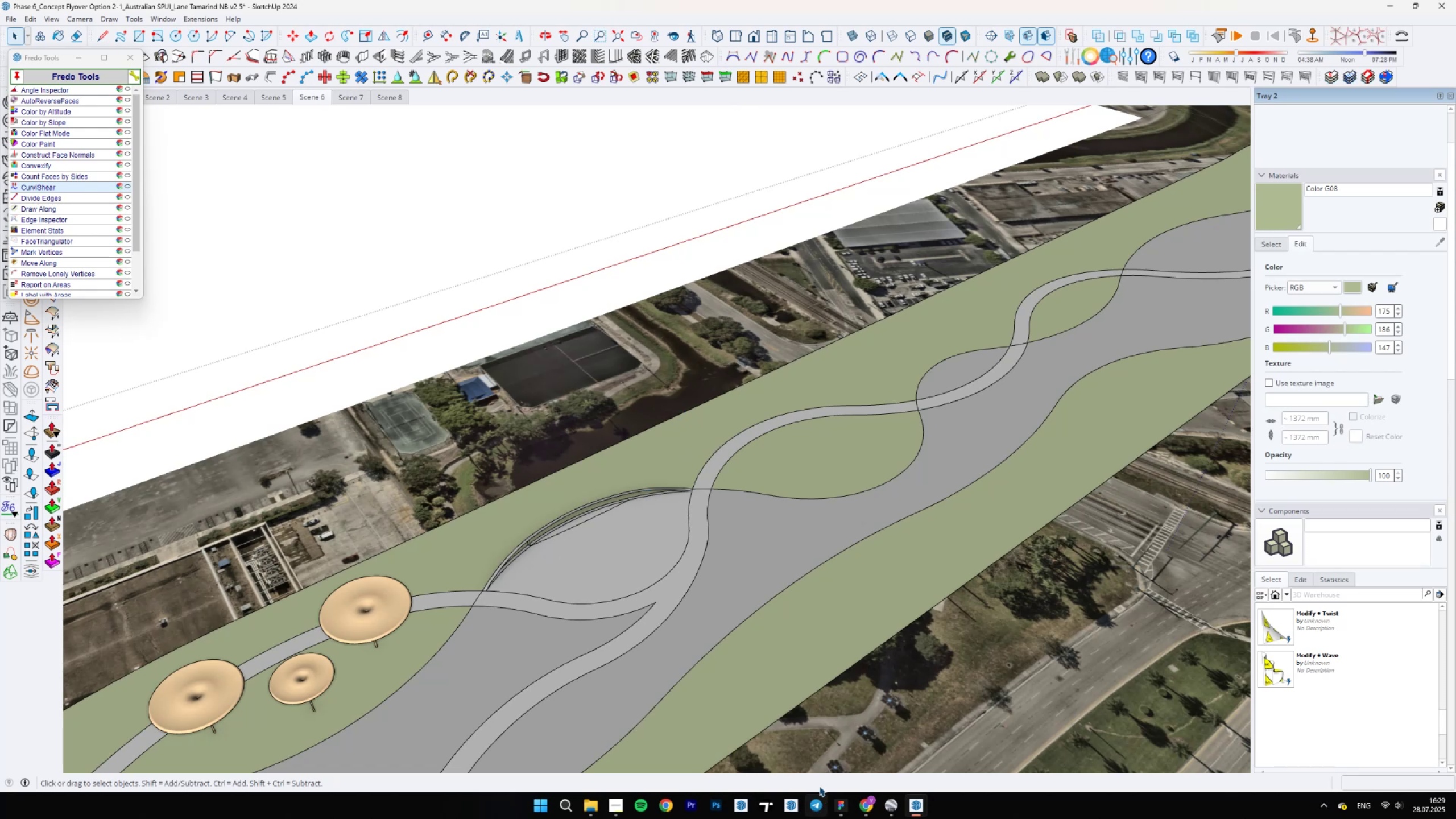 
scroll: coordinate [1069, 186], scroll_direction: up, amount: 9.0
 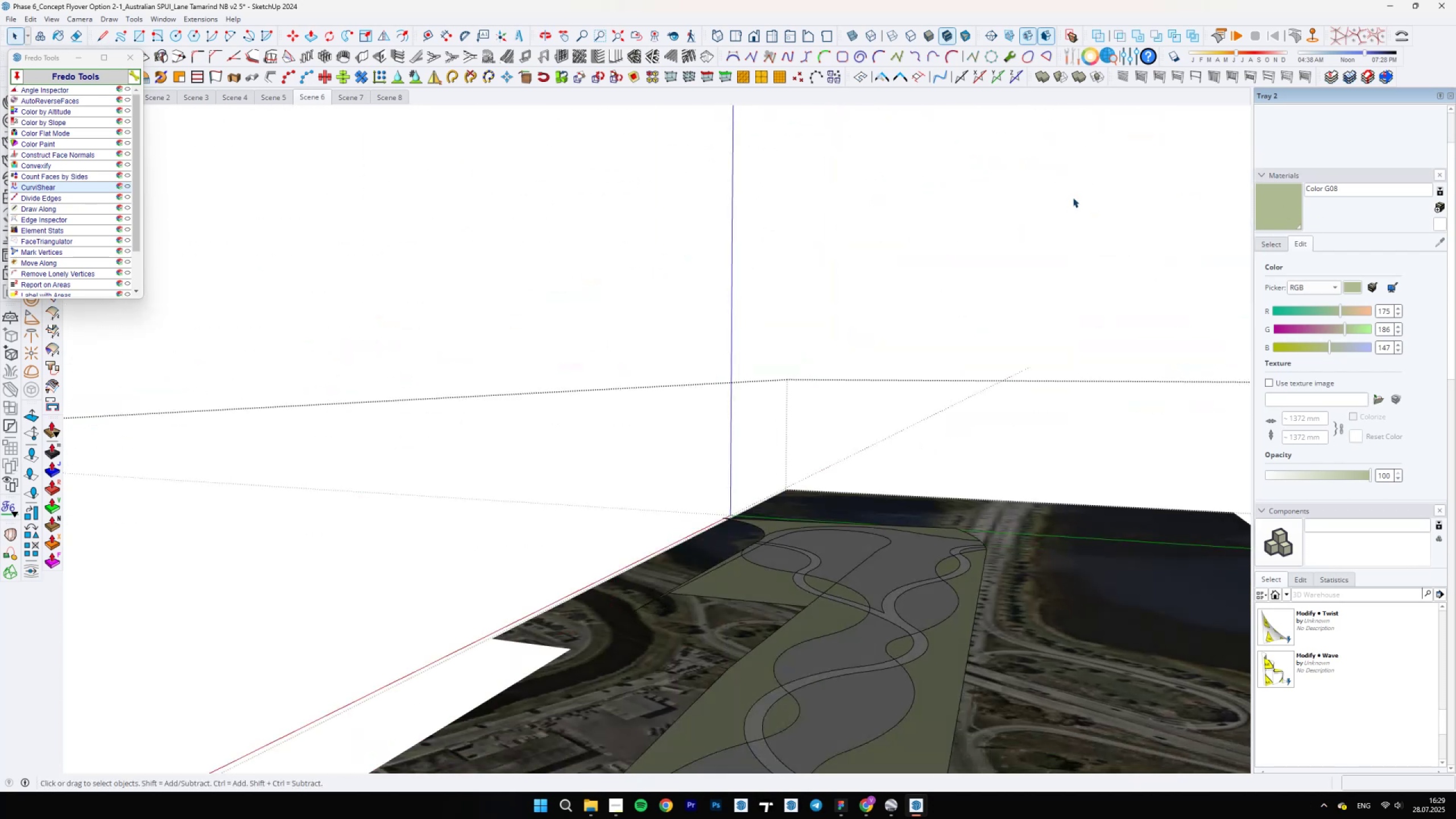 
key(Home)
 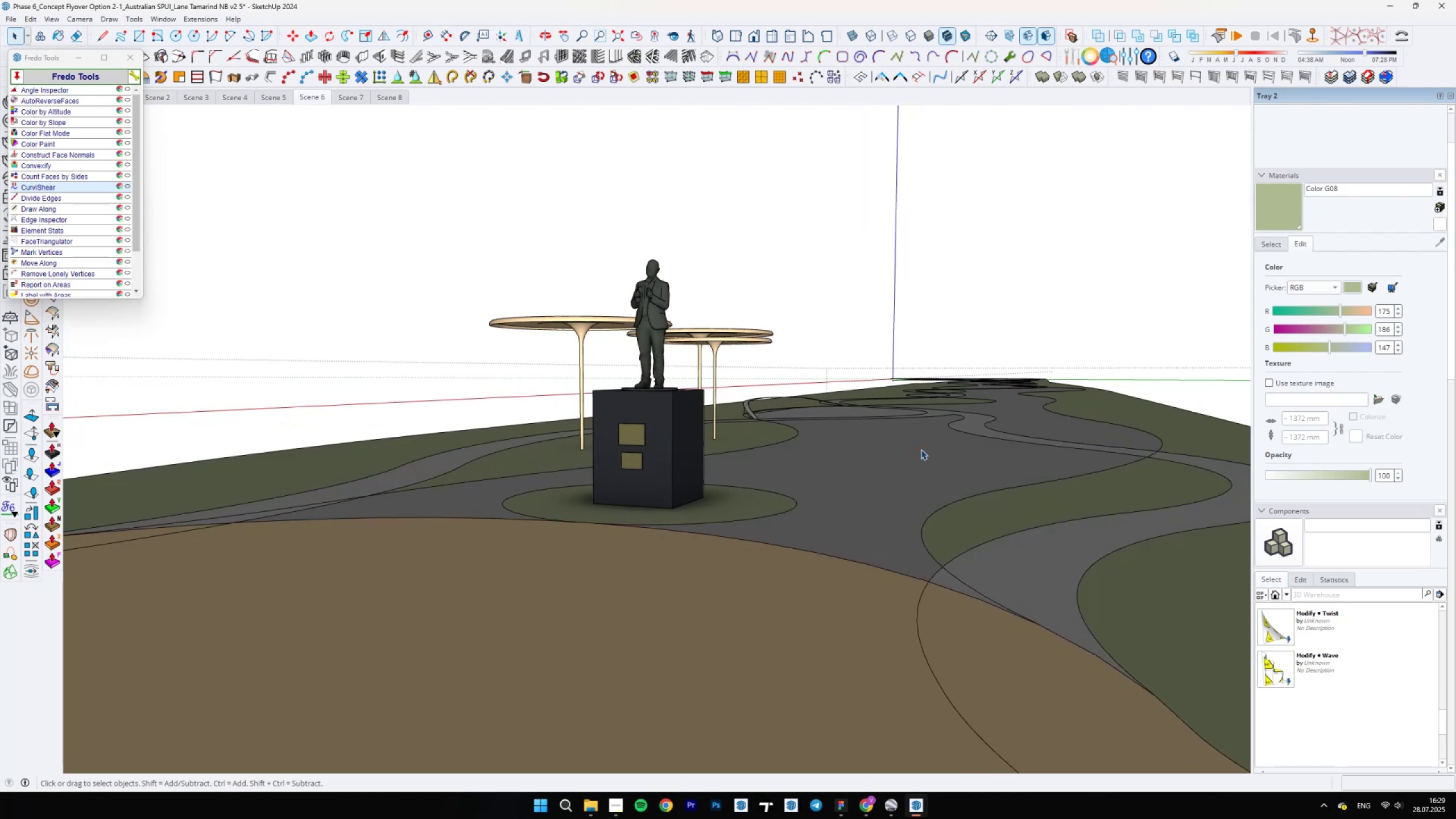 
wait(13.96)
 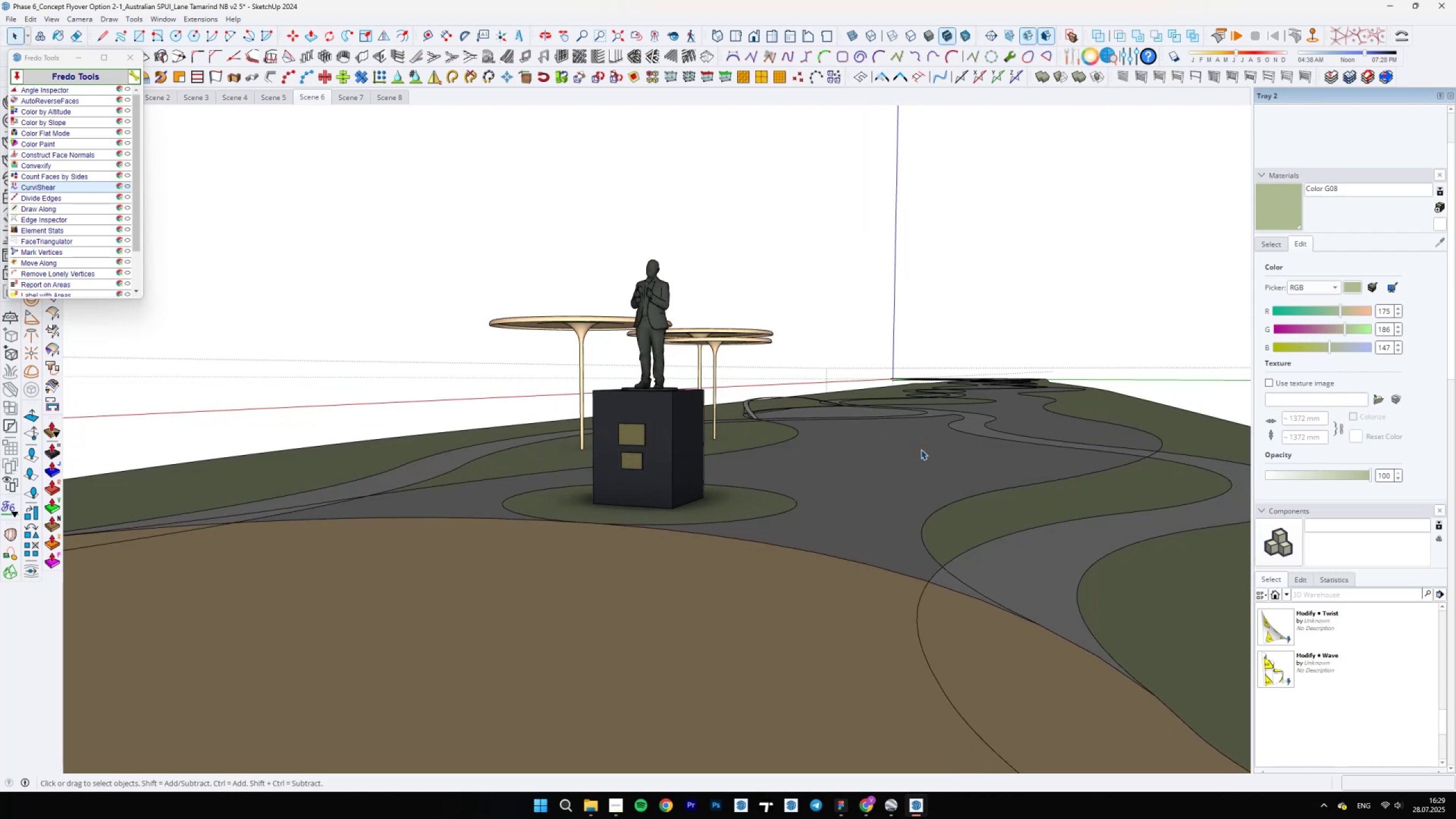 
scroll: coordinate [759, 684], scroll_direction: down, amount: 12.0
 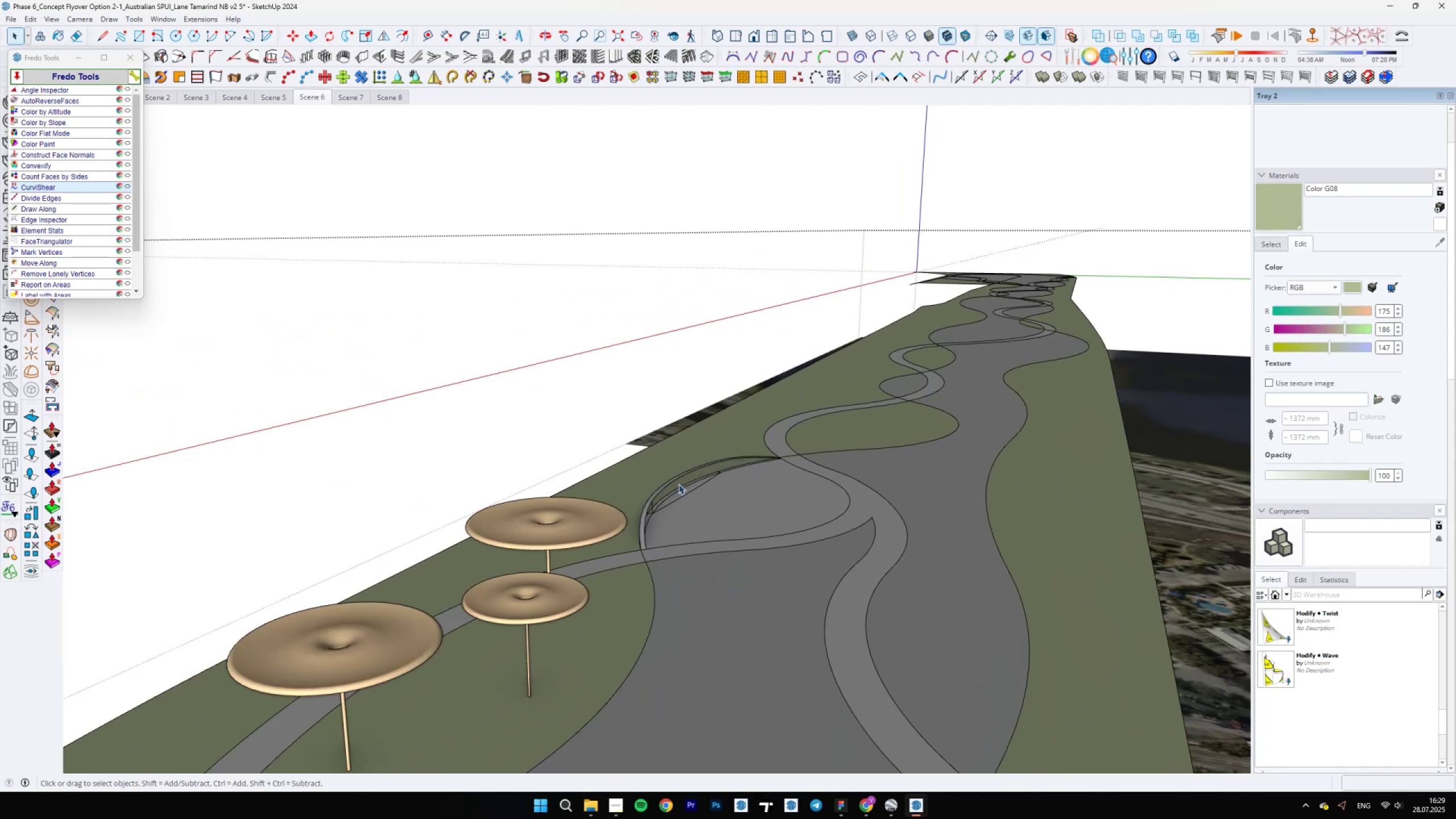 
double_click([660, 486])
 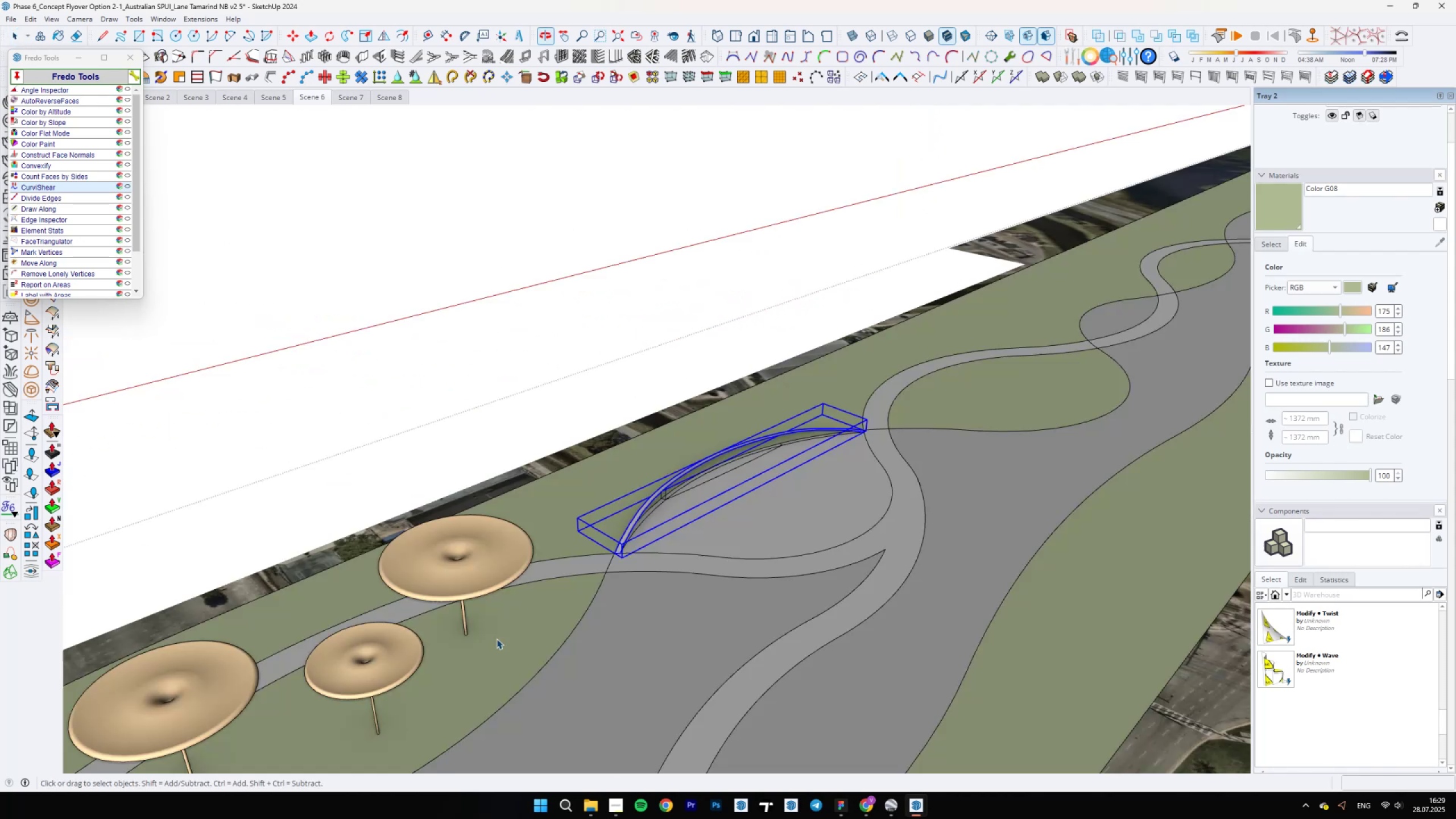 
key(Delete)
 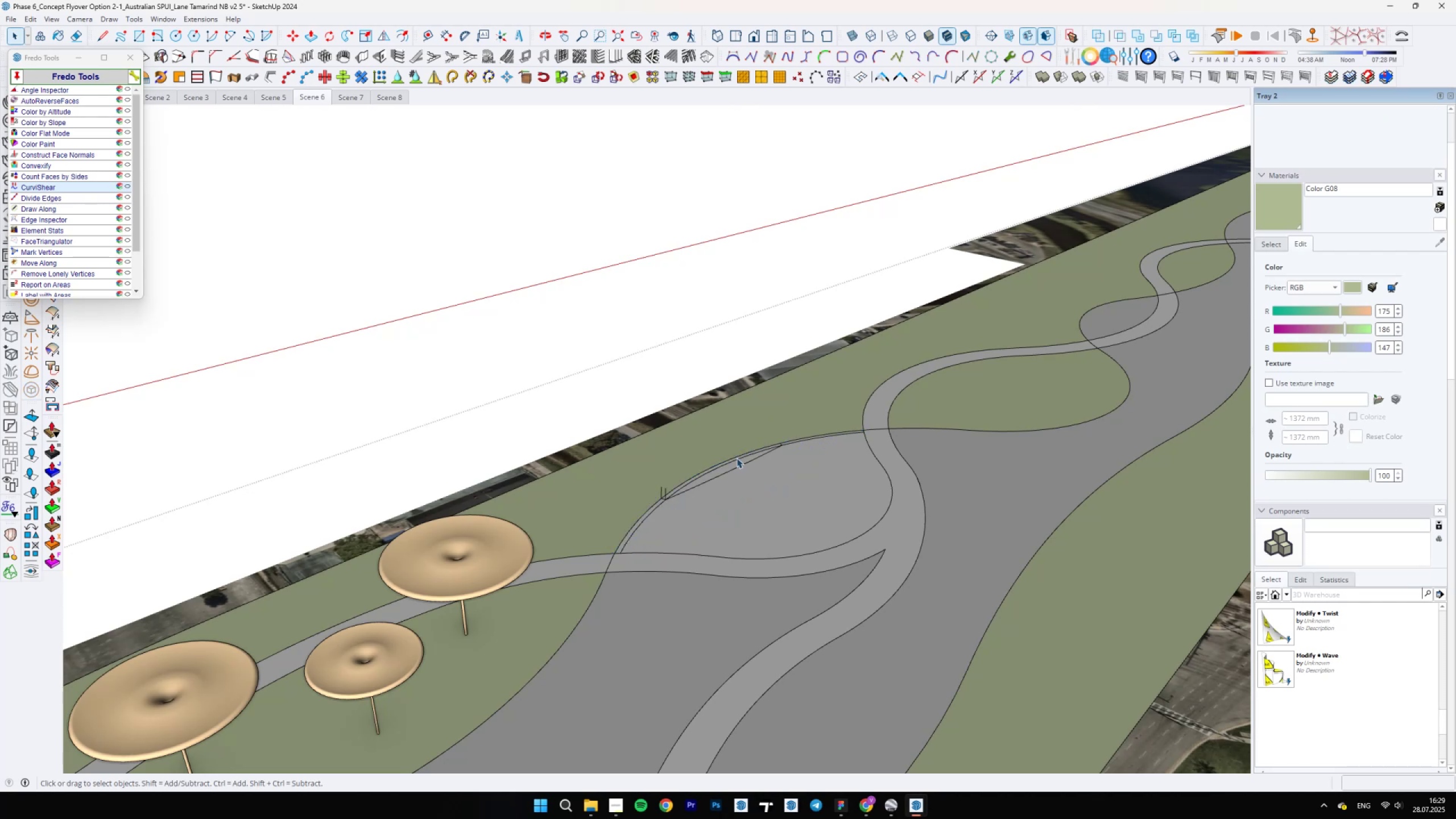 
scroll: coordinate [657, 496], scroll_direction: up, amount: 10.0
 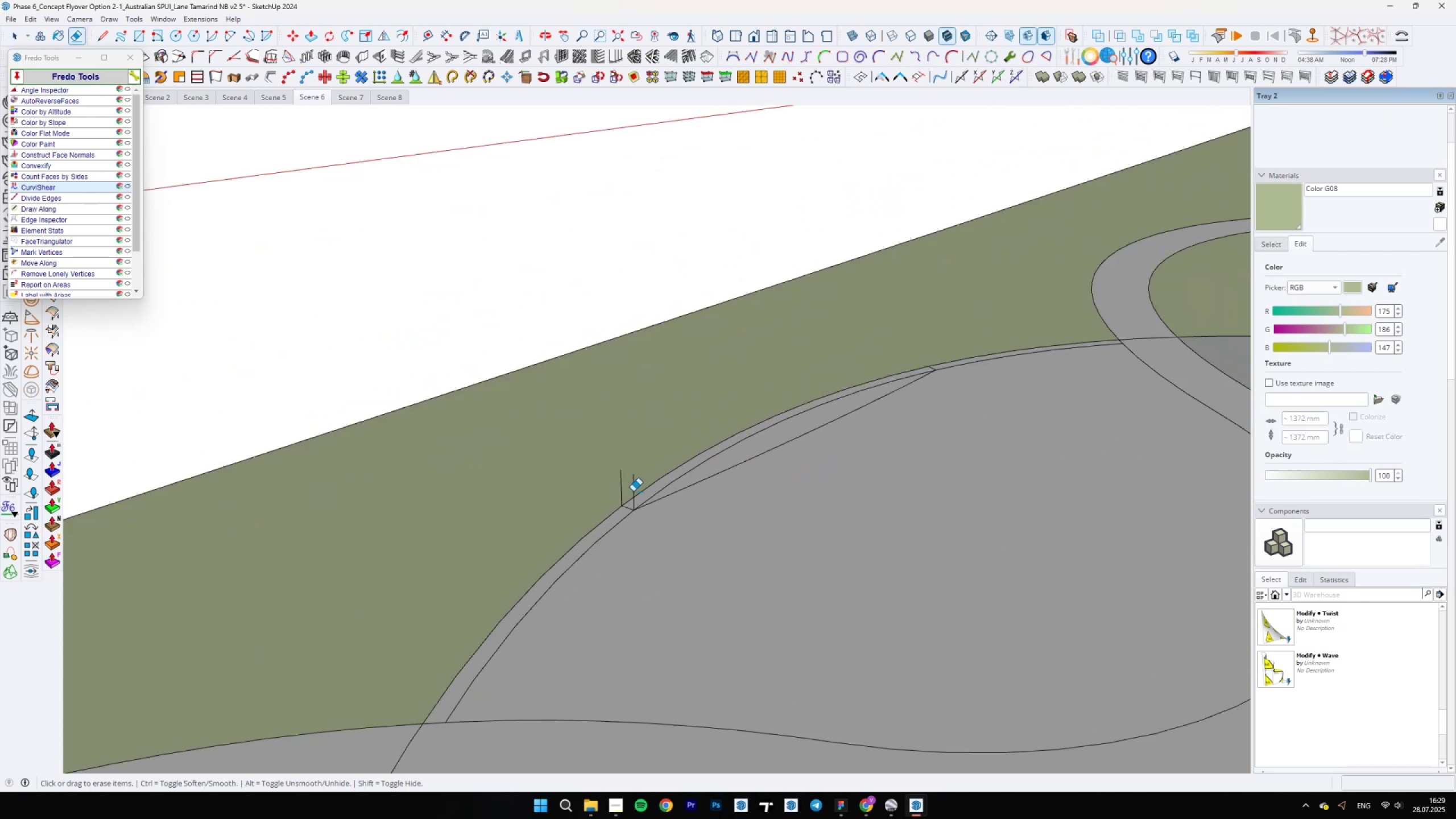 
key(E)
 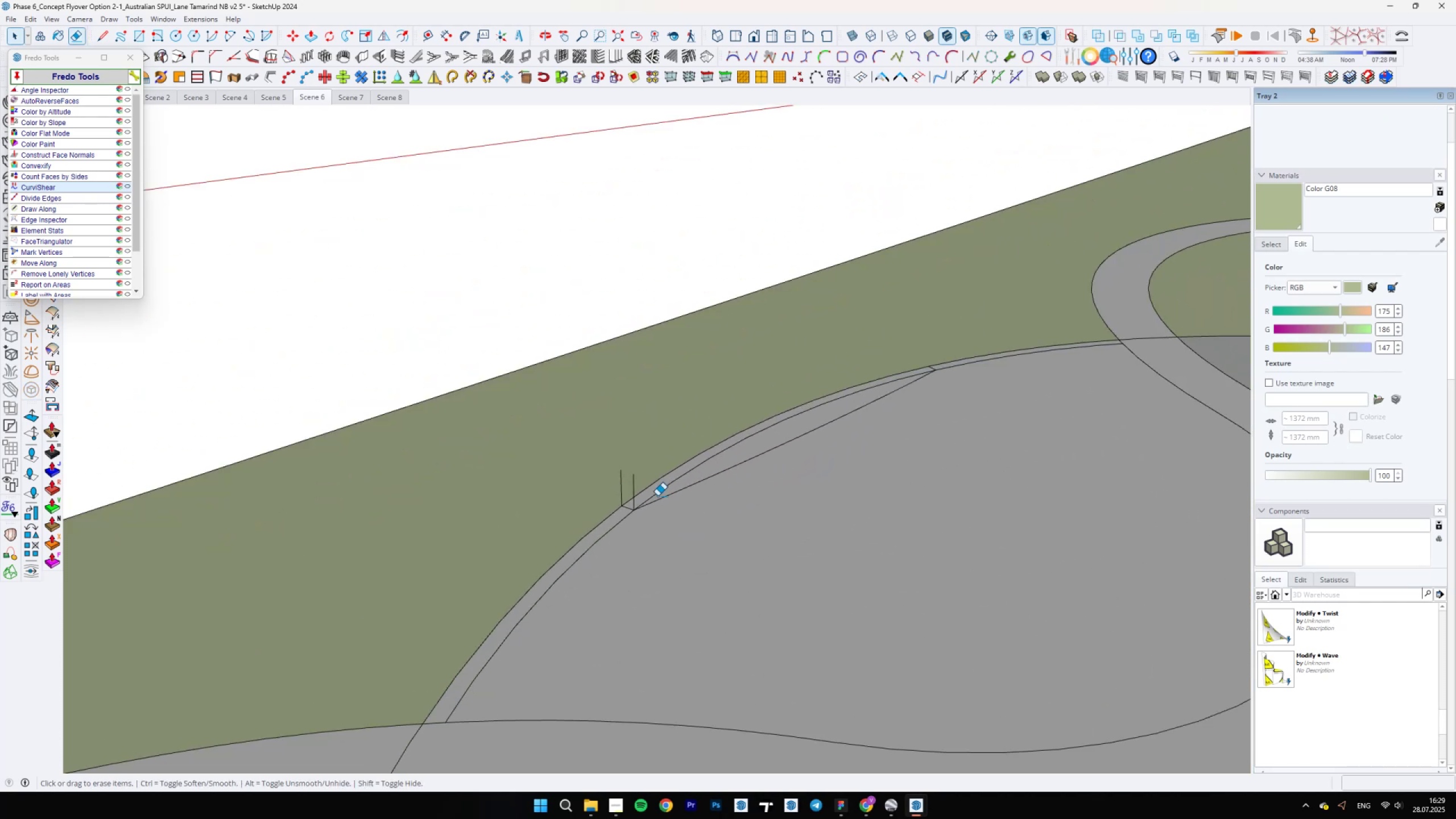 
left_click_drag(start_coordinate=[633, 491], to_coordinate=[613, 482])
 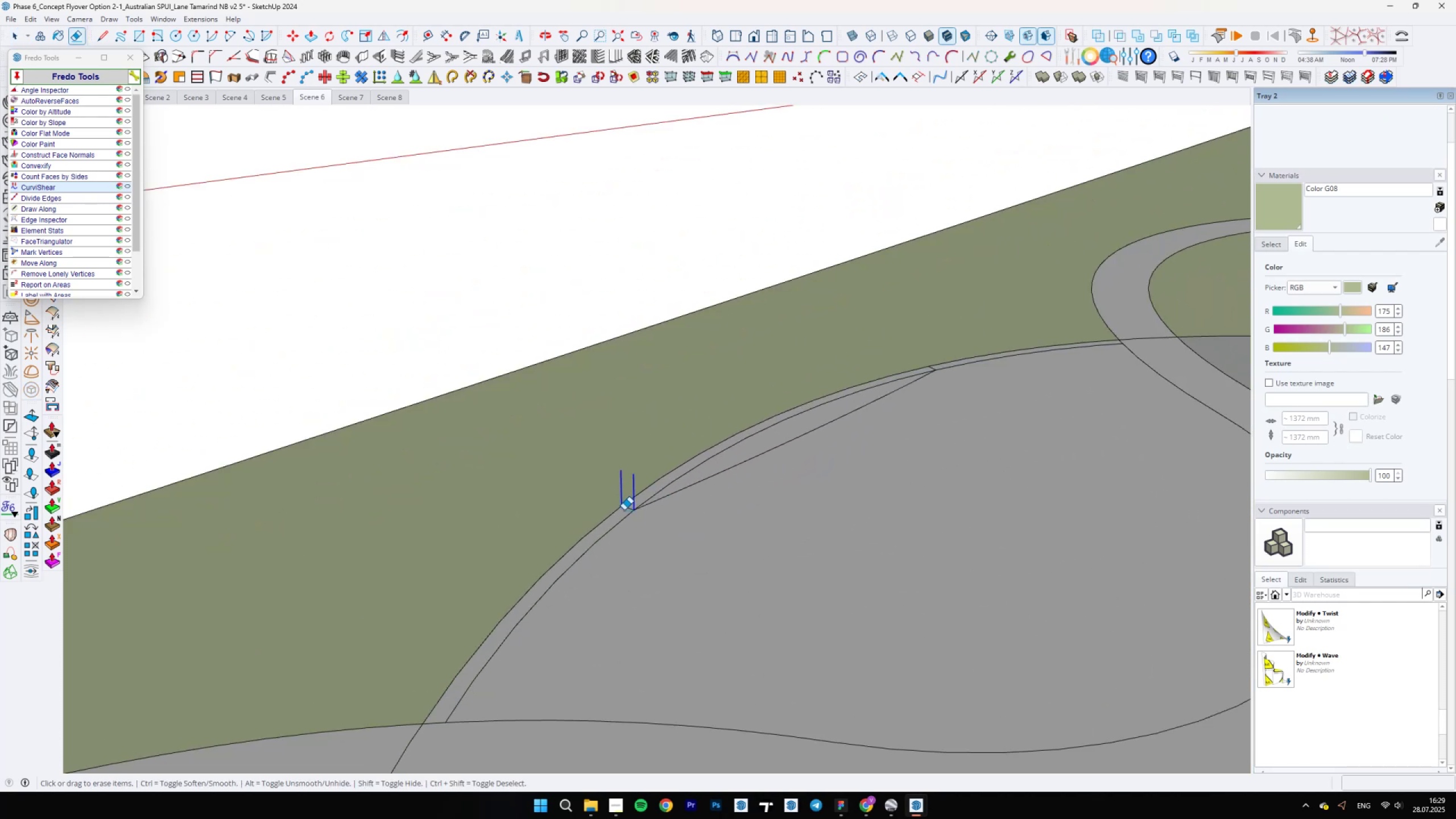 
left_click_drag(start_coordinate=[624, 513], to_coordinate=[463, 701])
 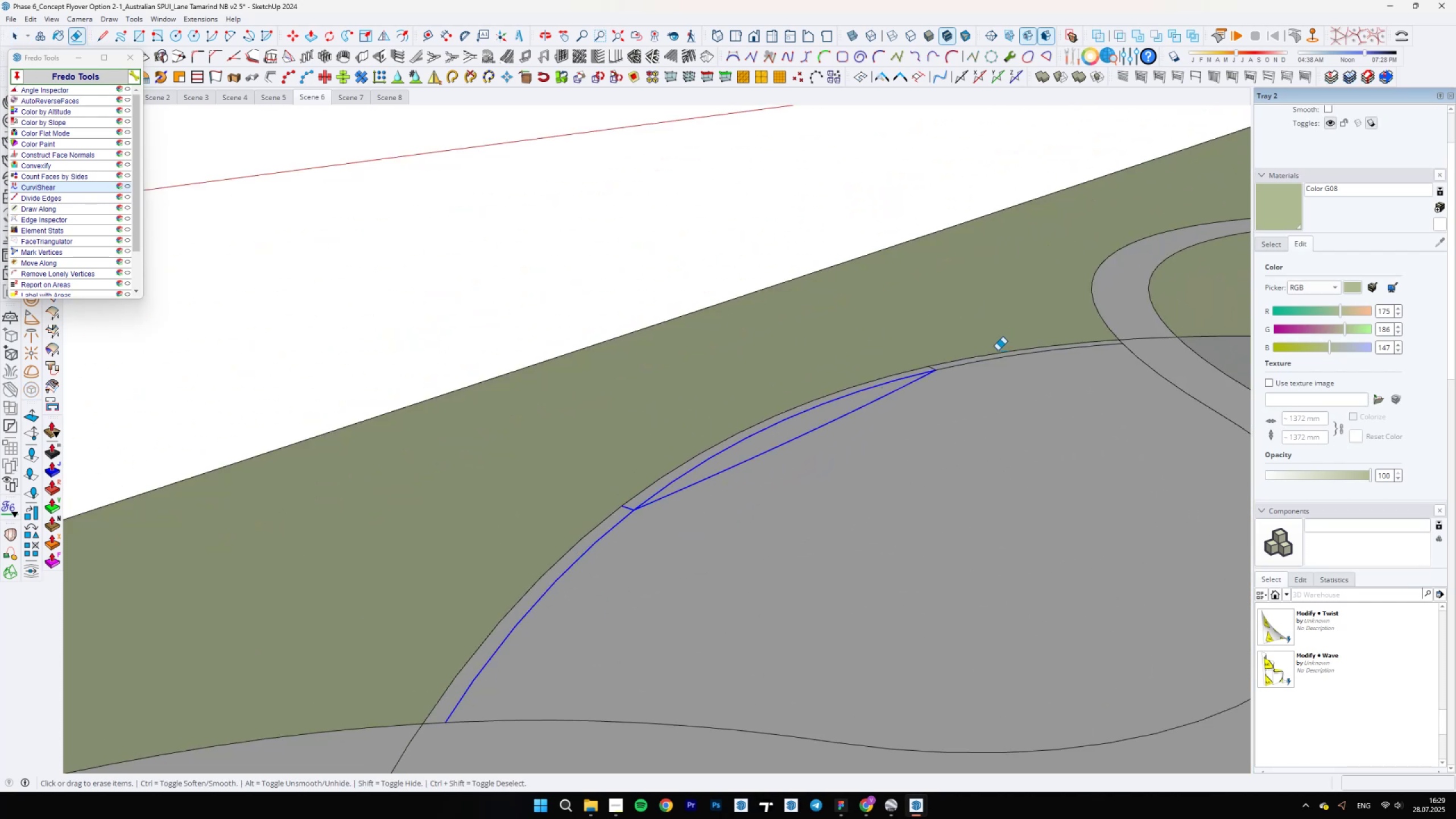 
left_click_drag(start_coordinate=[939, 372], to_coordinate=[951, 364])
 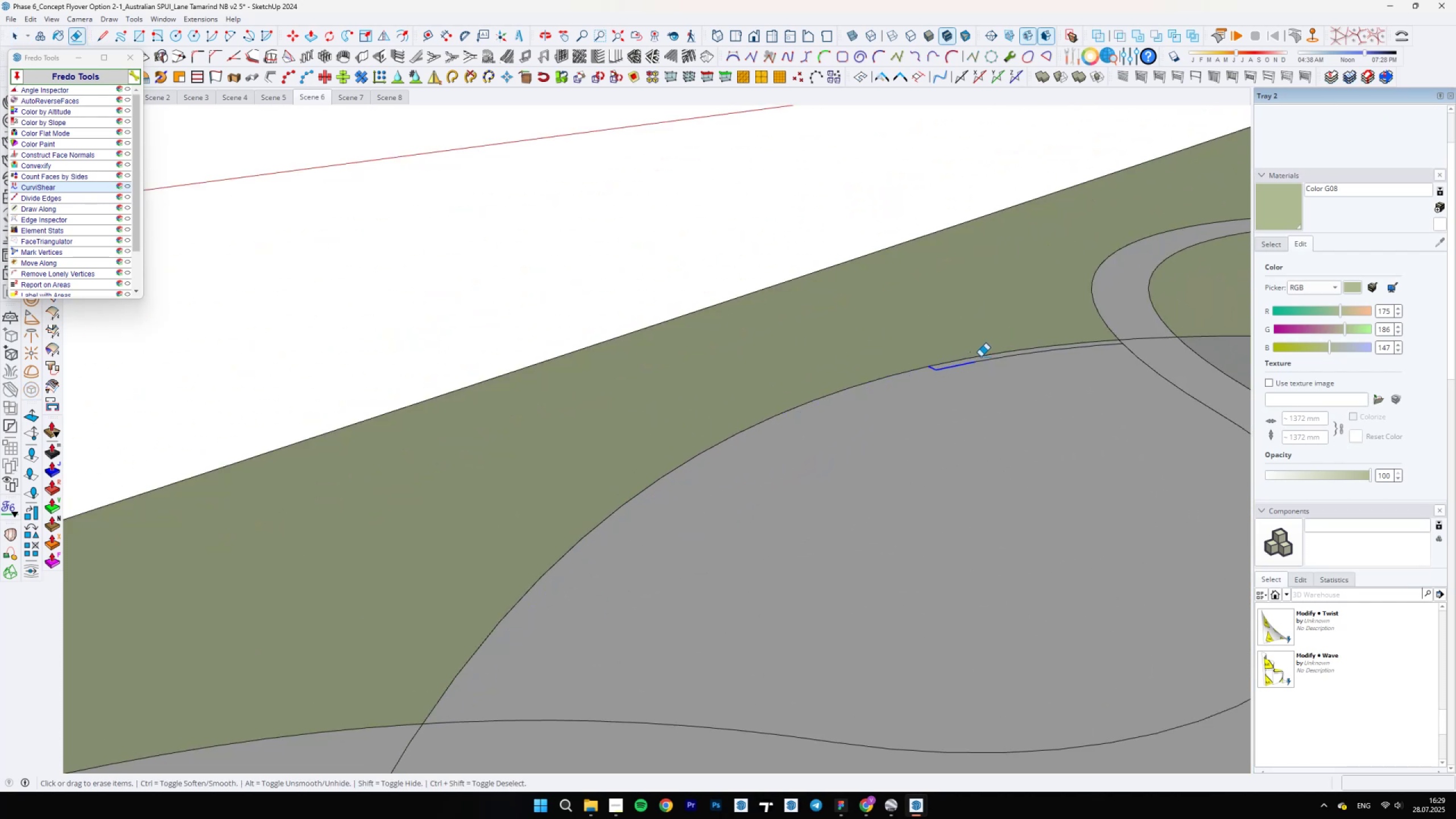 
left_click_drag(start_coordinate=[989, 360], to_coordinate=[1102, 345])
 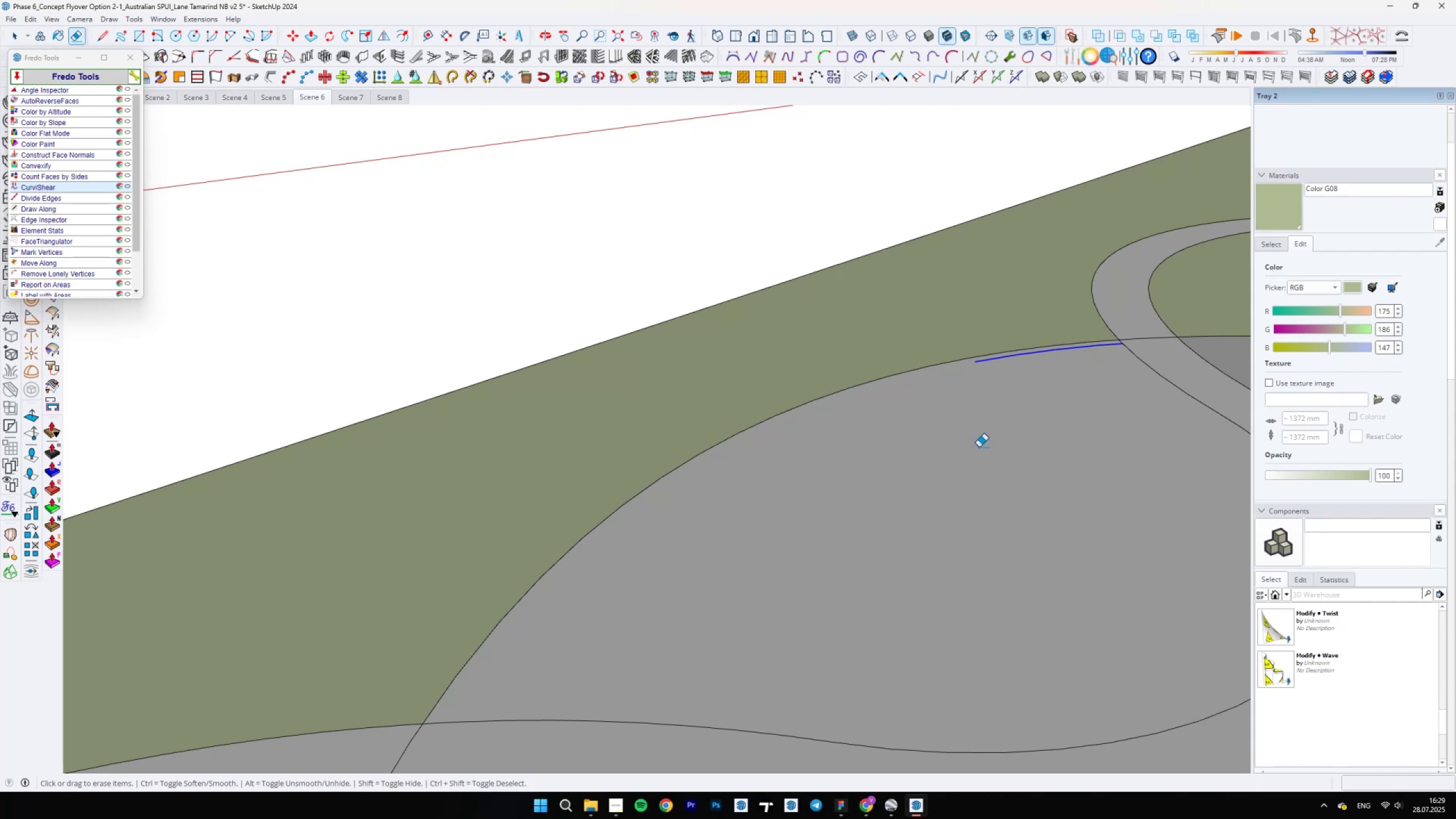 
scroll: coordinate [689, 548], scroll_direction: down, amount: 16.0
 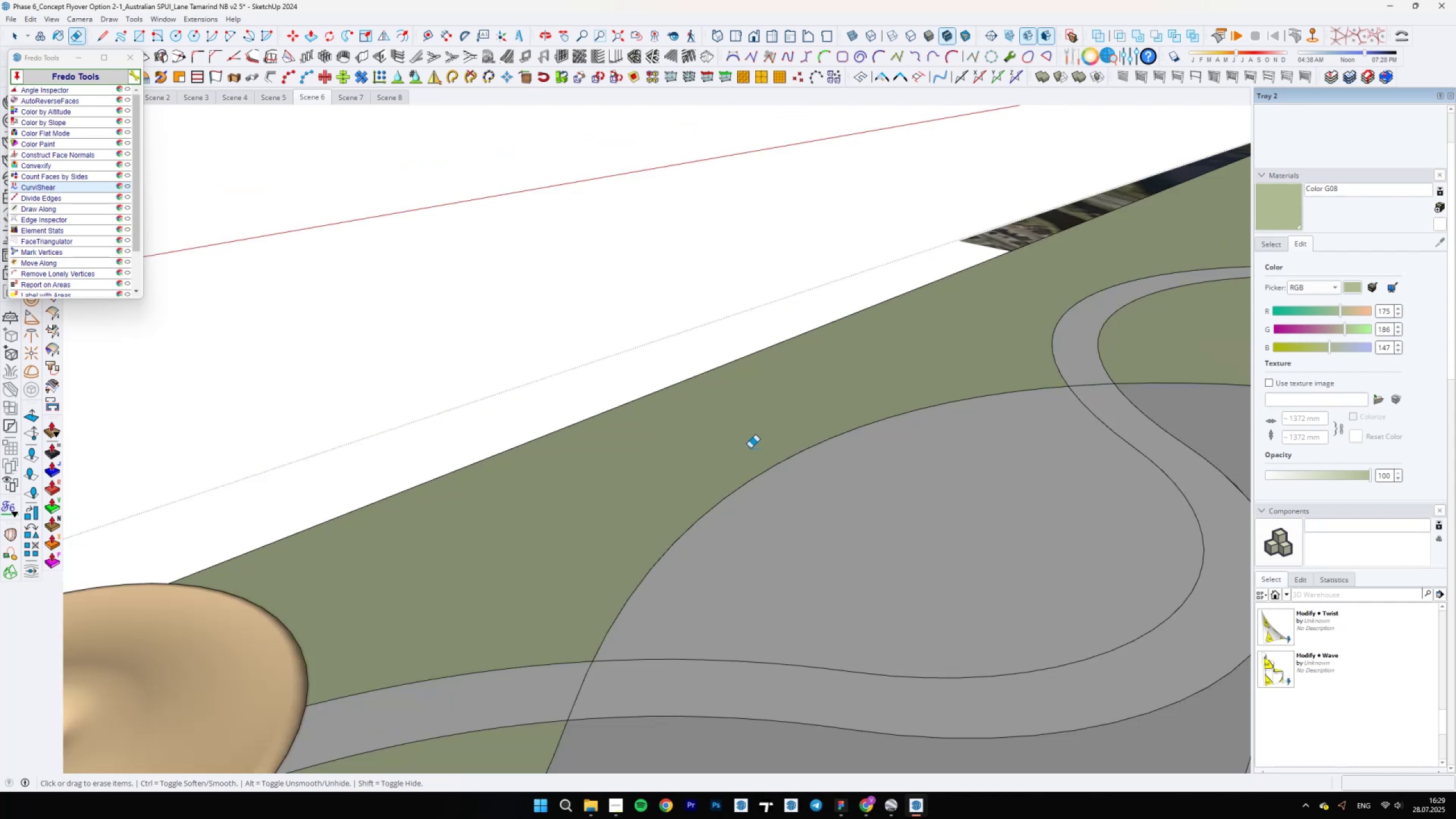 
scroll: coordinate [752, 474], scroll_direction: up, amount: 4.0
 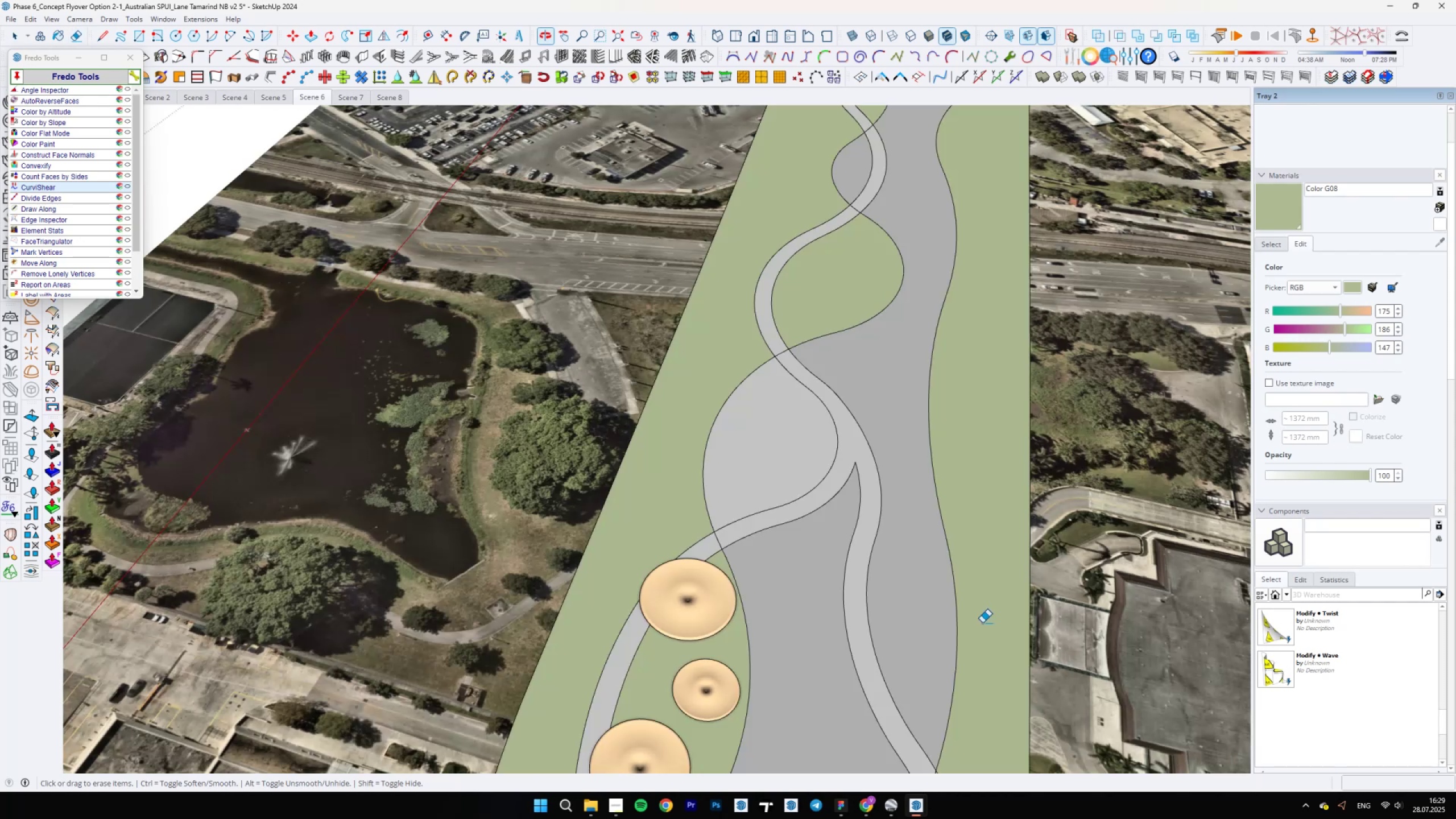 
key(B)
 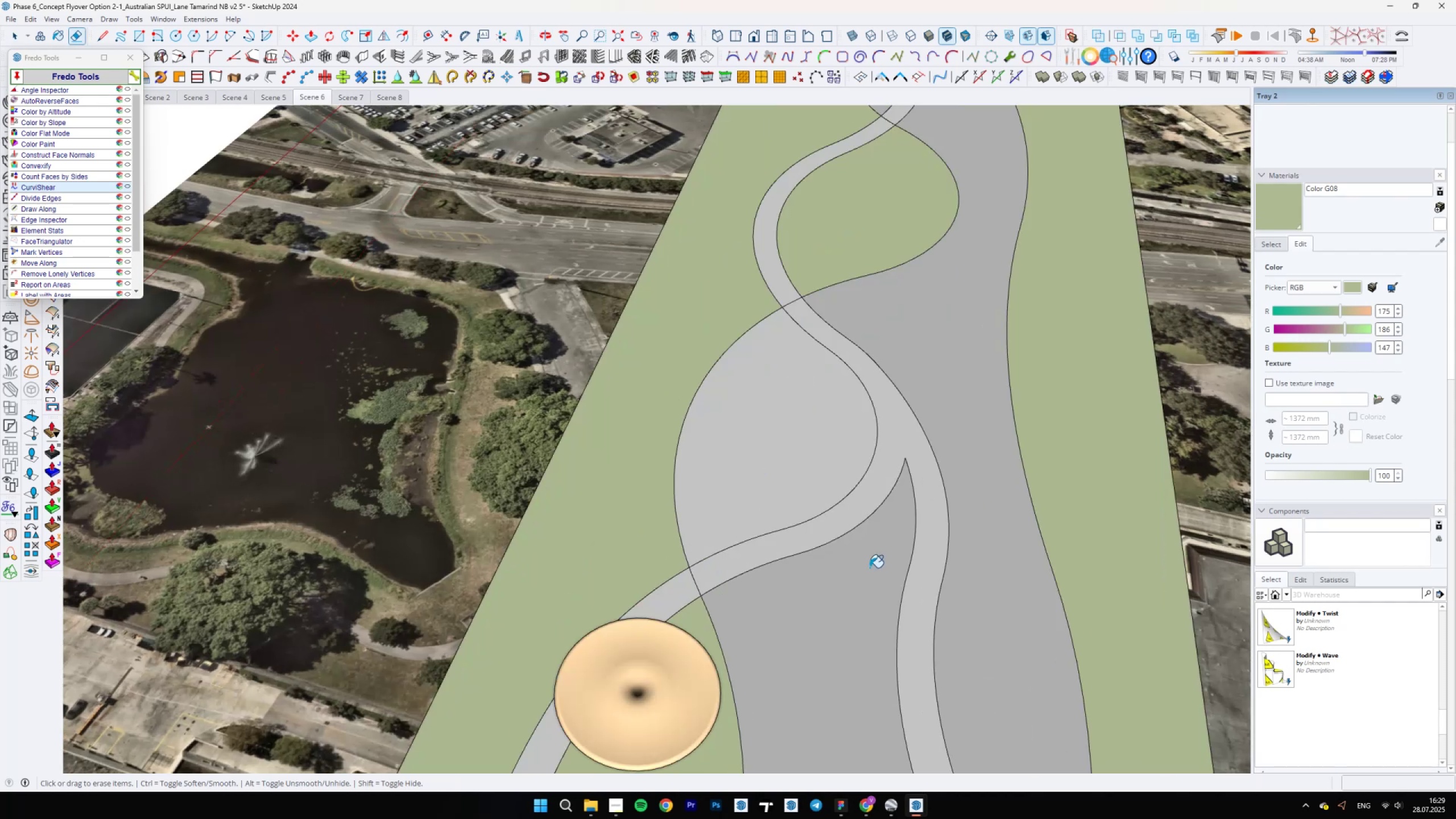 
hold_key(key=AltLeft, duration=0.35)
left_click([858, 569])
 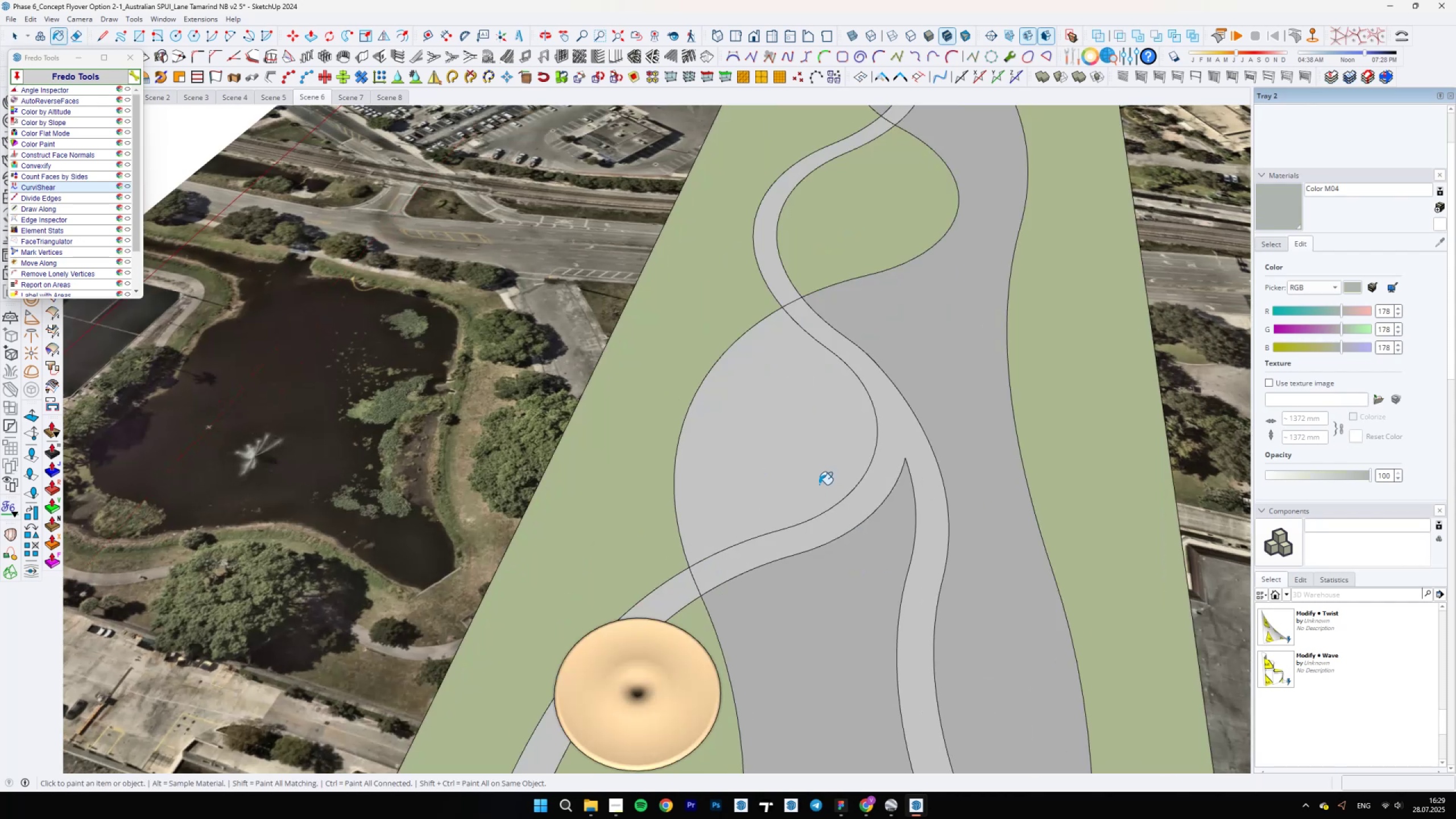 
double_click([805, 470])
 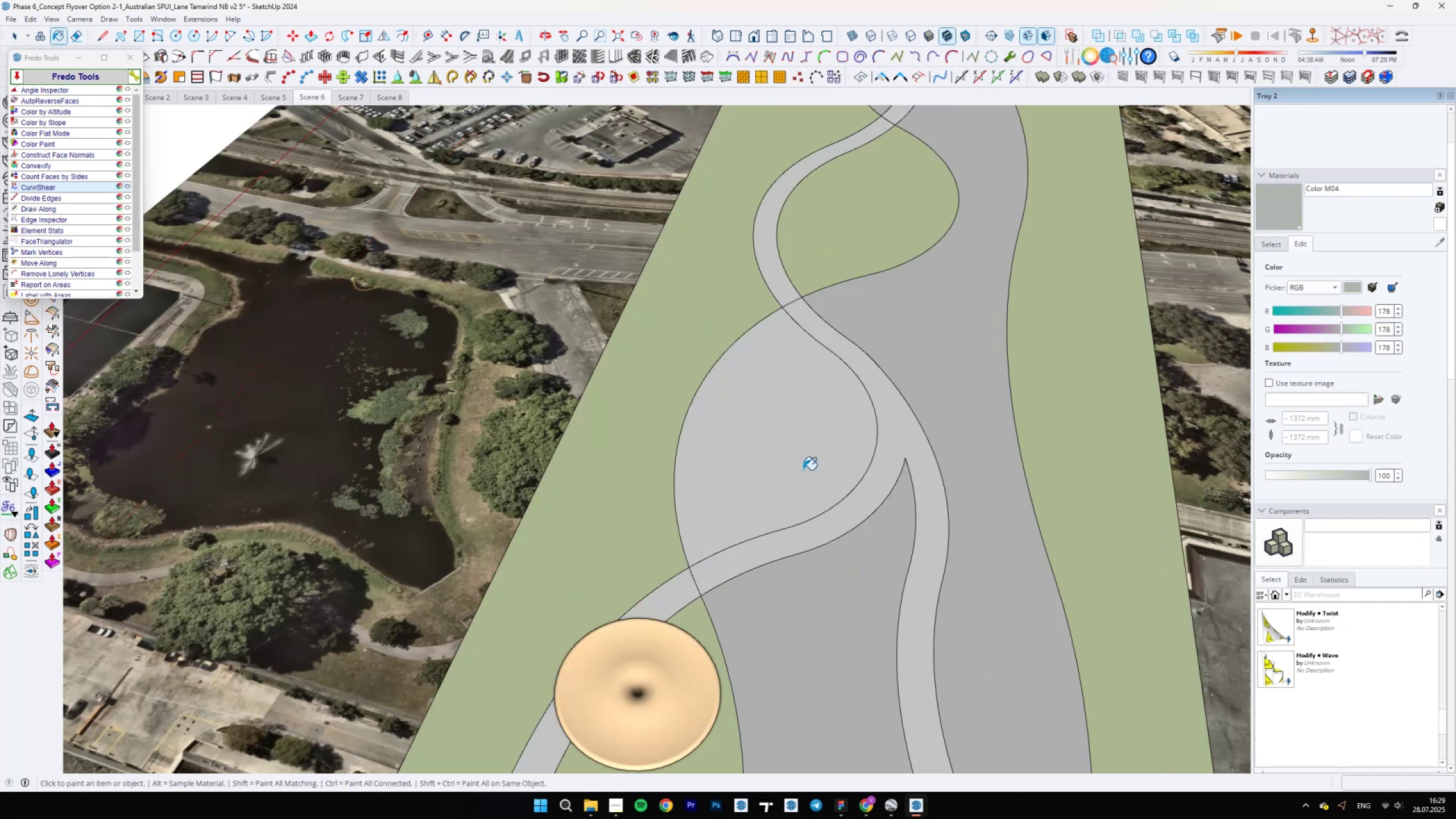 
key(Space)
 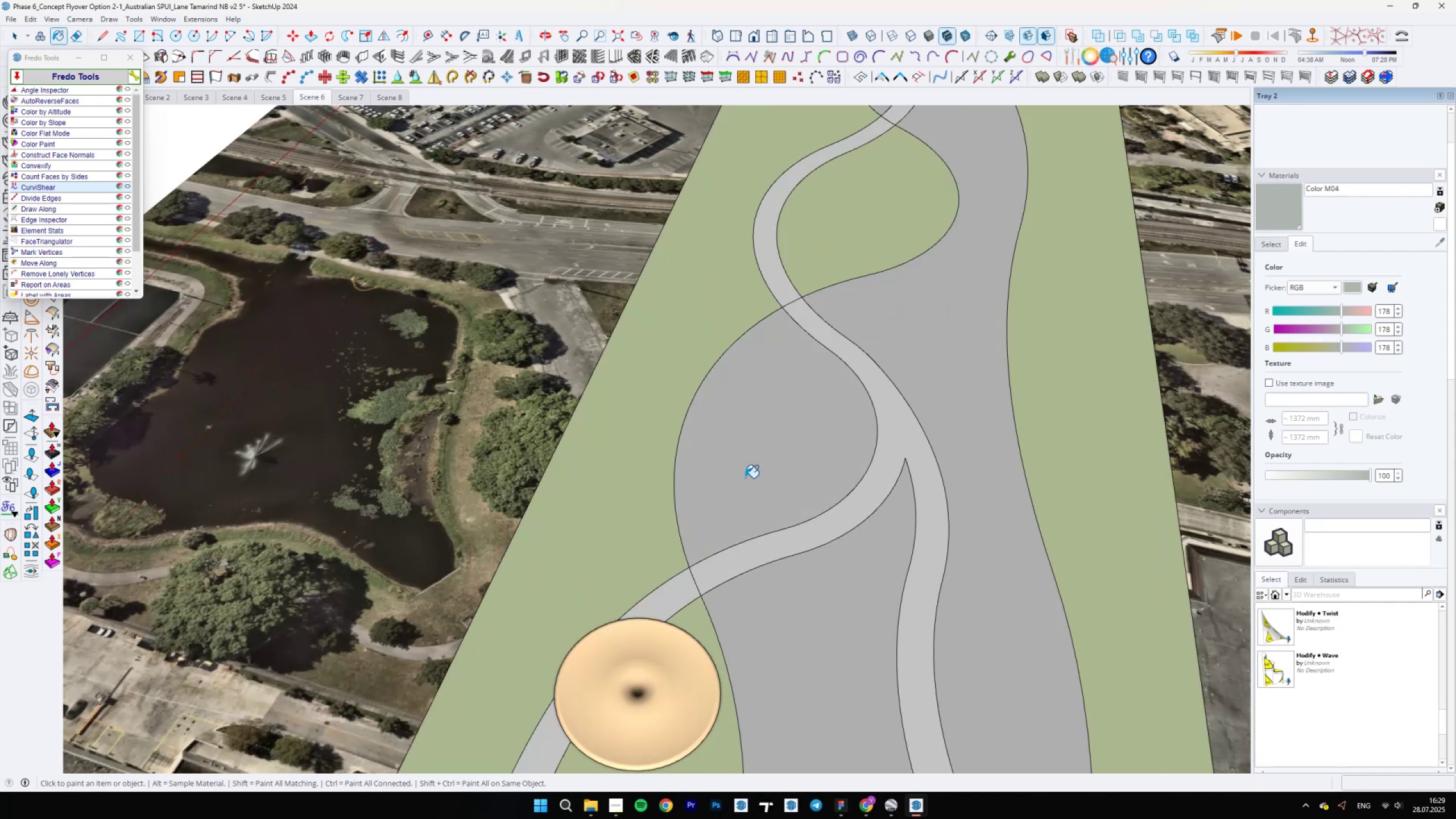 
scroll: coordinate [681, 430], scroll_direction: down, amount: 13.0
 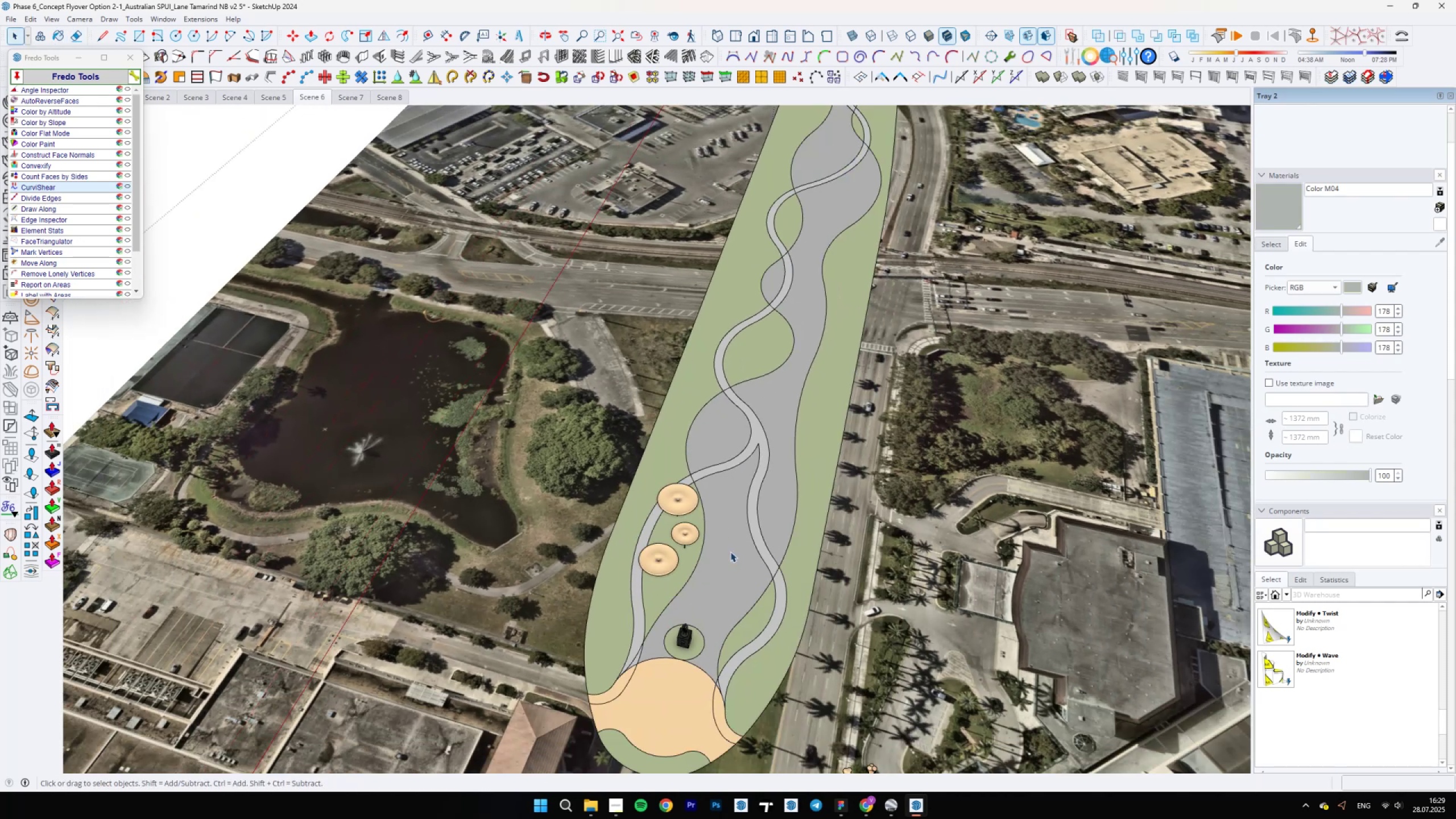 
scroll: coordinate [728, 582], scroll_direction: up, amount: 5.0
 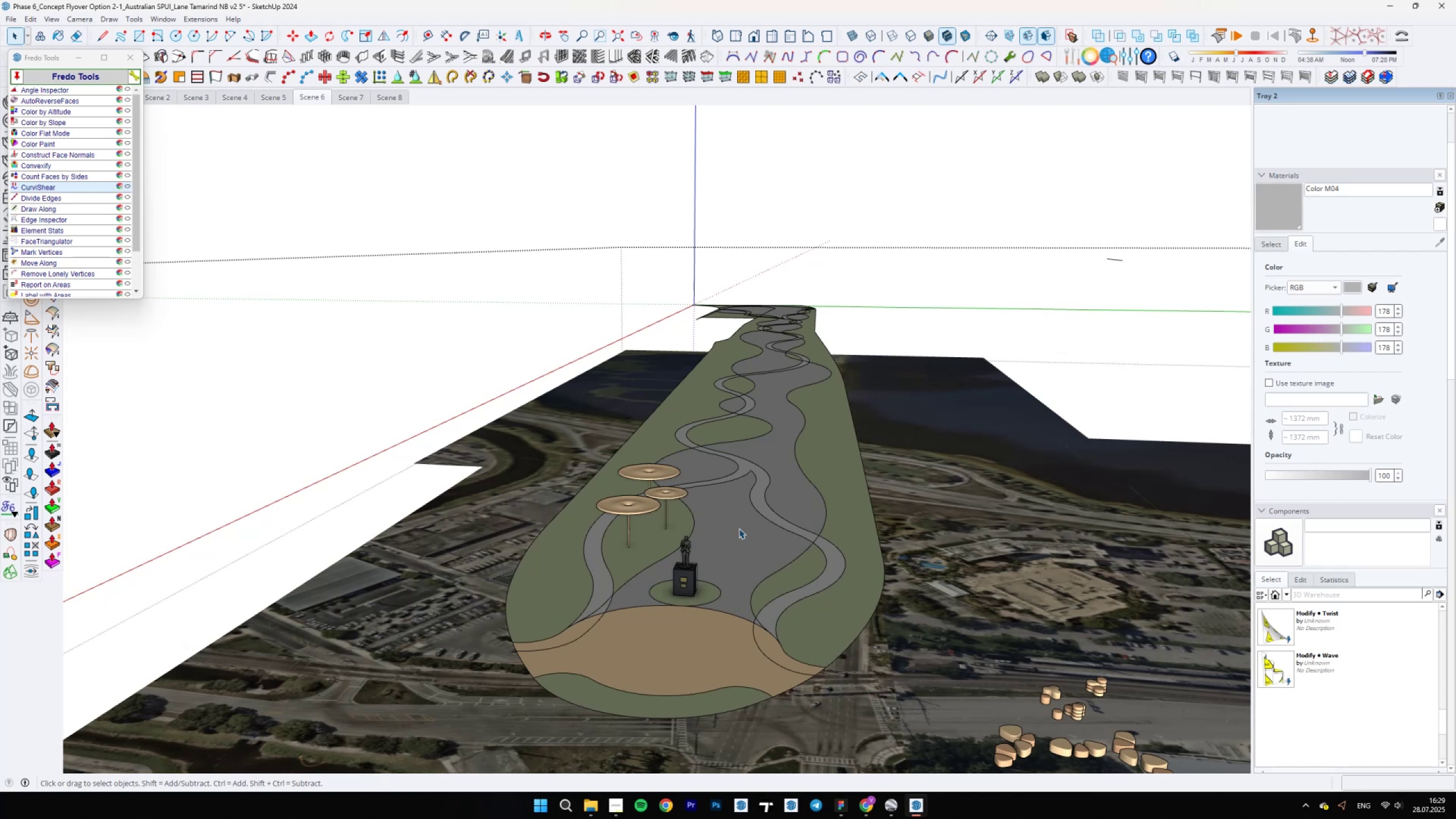 
wait(10.73)
 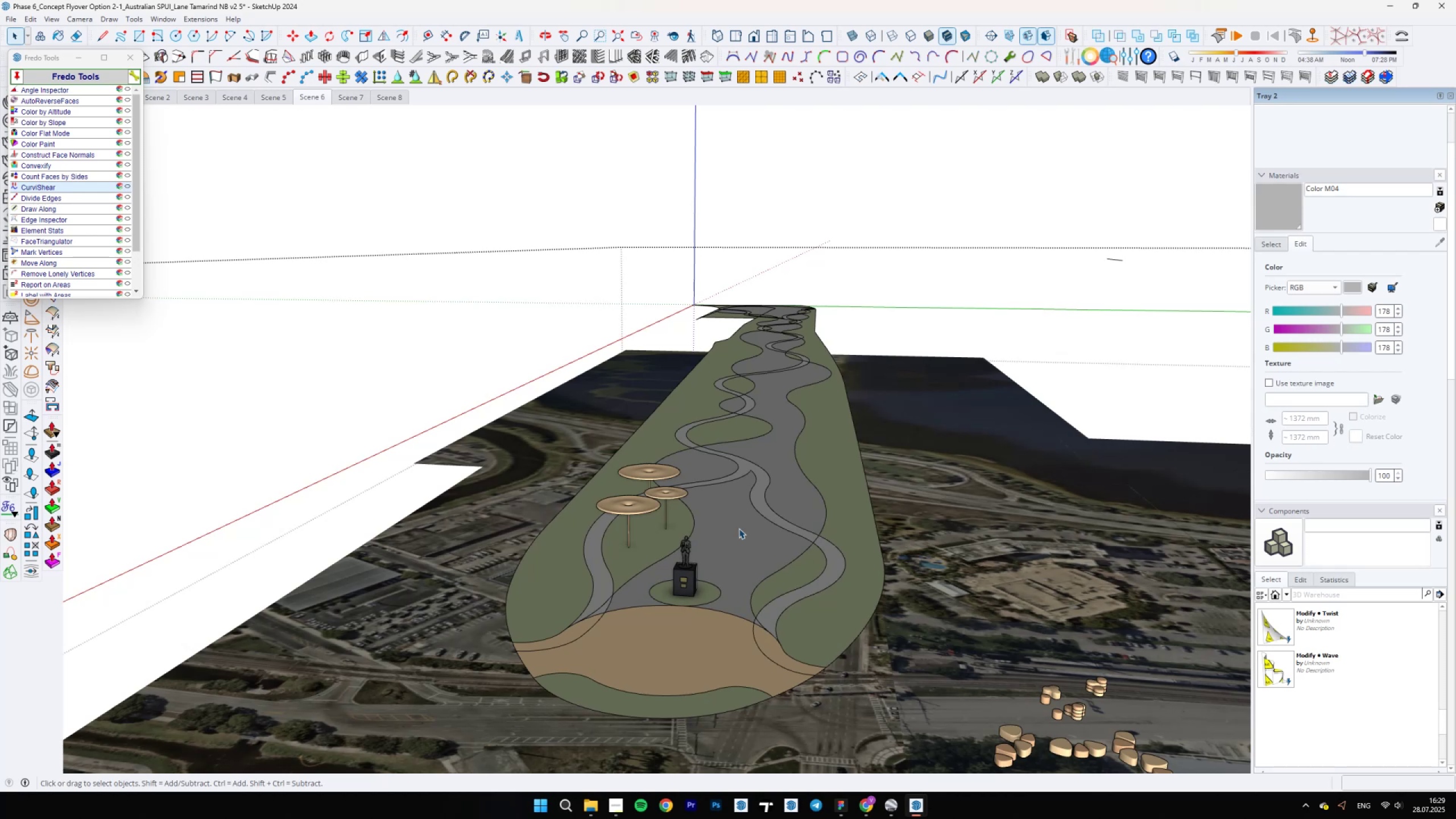 
scroll: coordinate [1081, 318], scroll_direction: down, amount: 14.0
 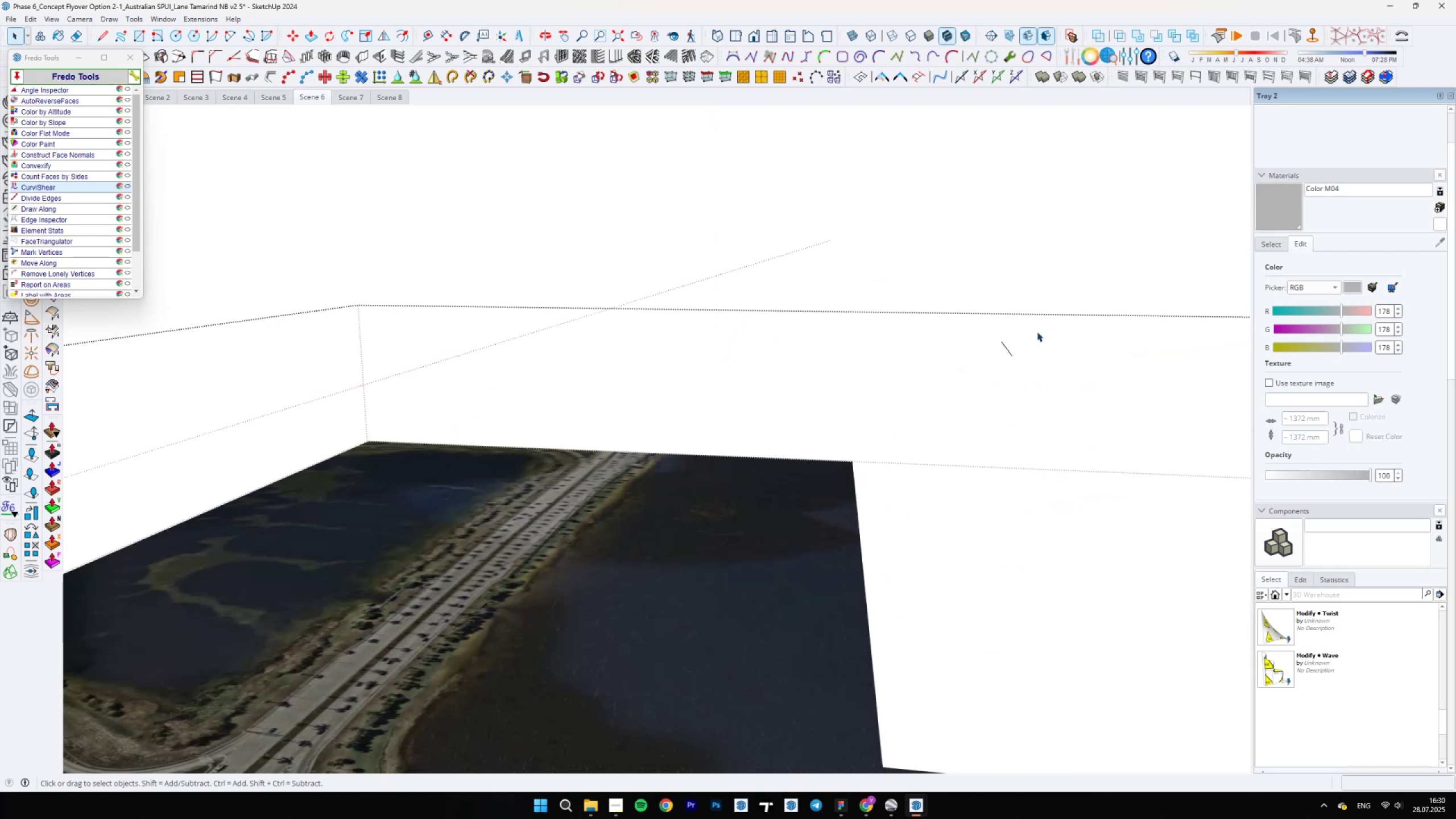 
left_click_drag(start_coordinate=[991, 314], to_coordinate=[1067, 477])
 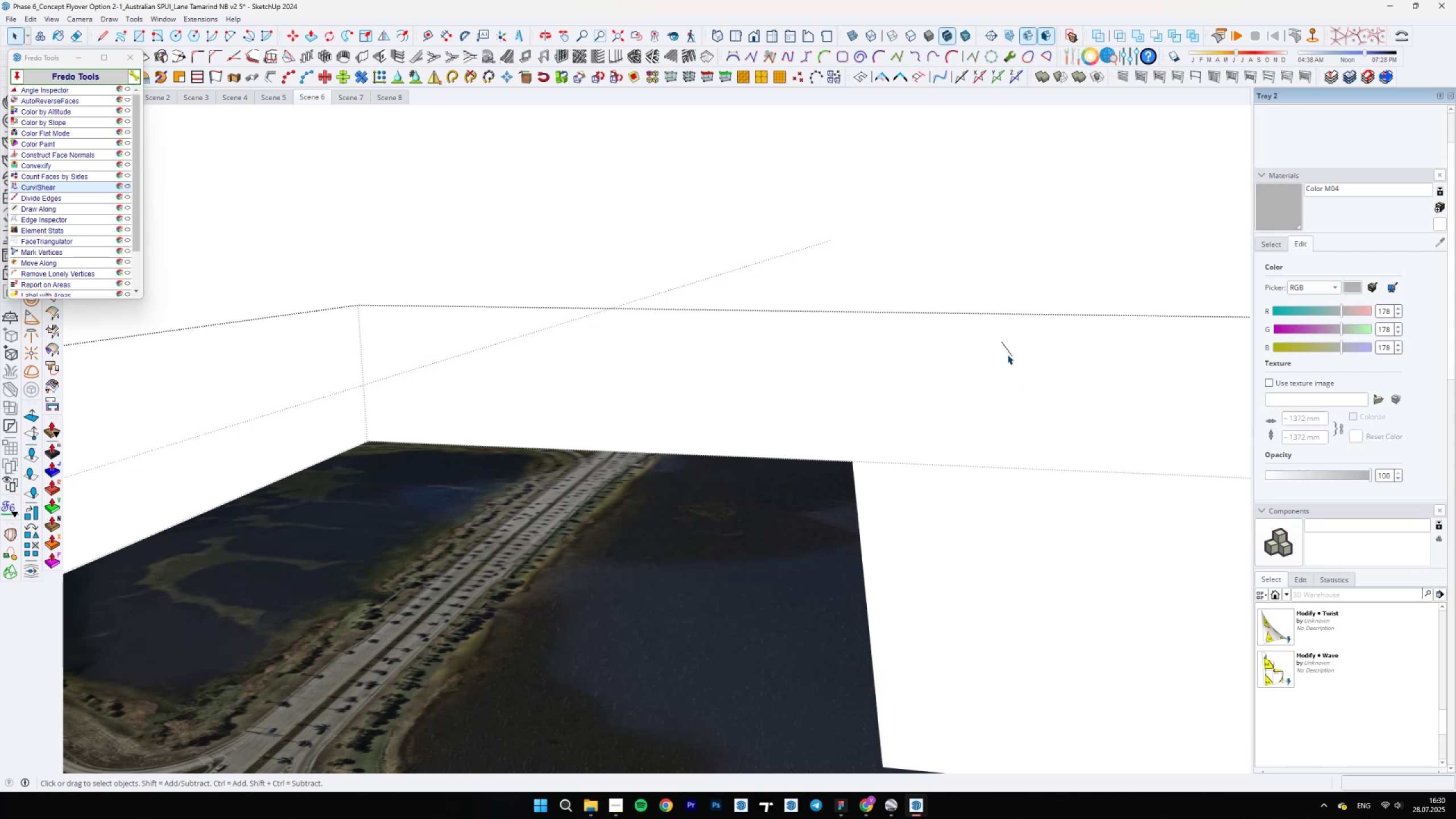 
double_click([1009, 352])
 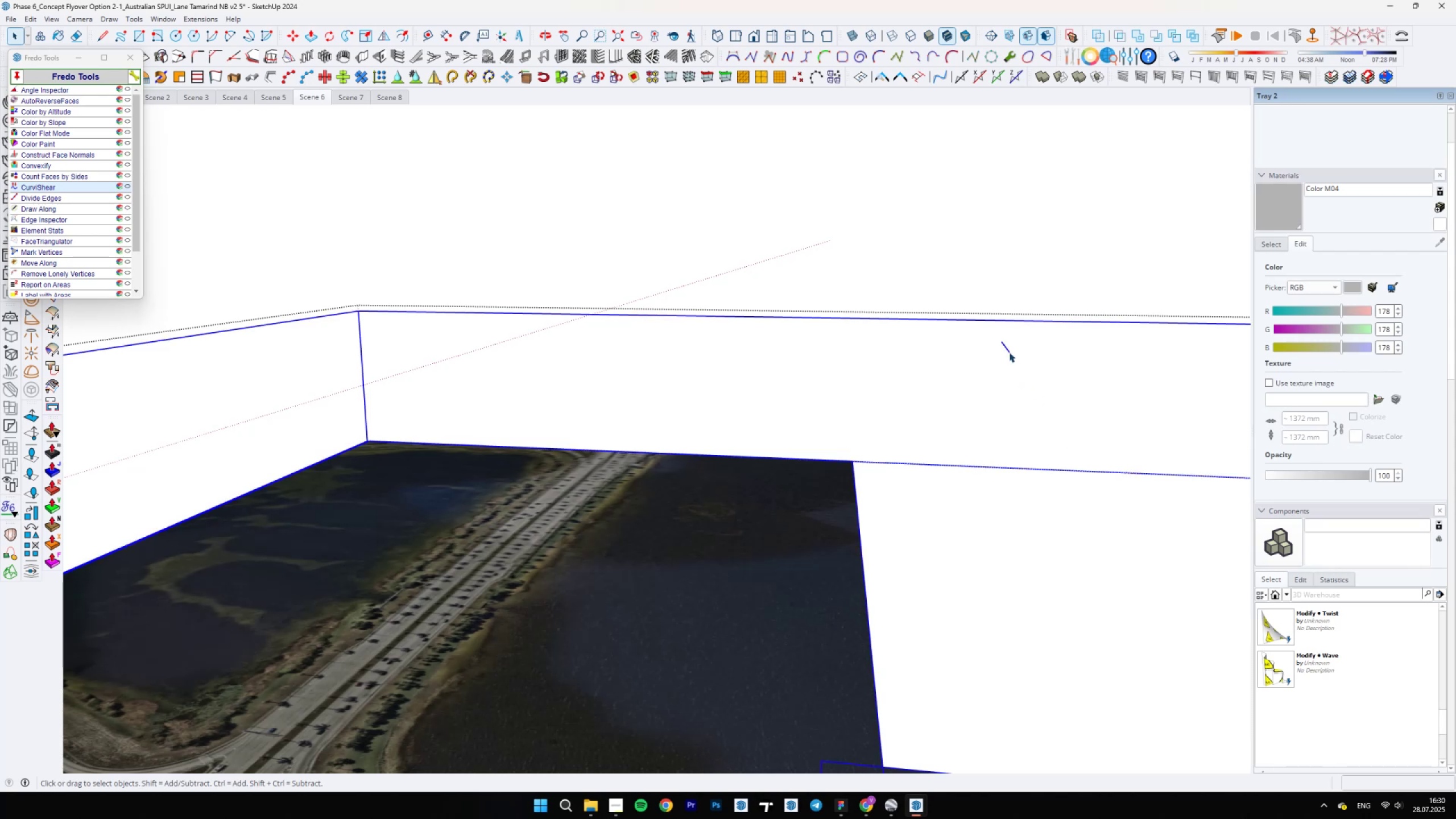 
triple_click([1009, 352])
 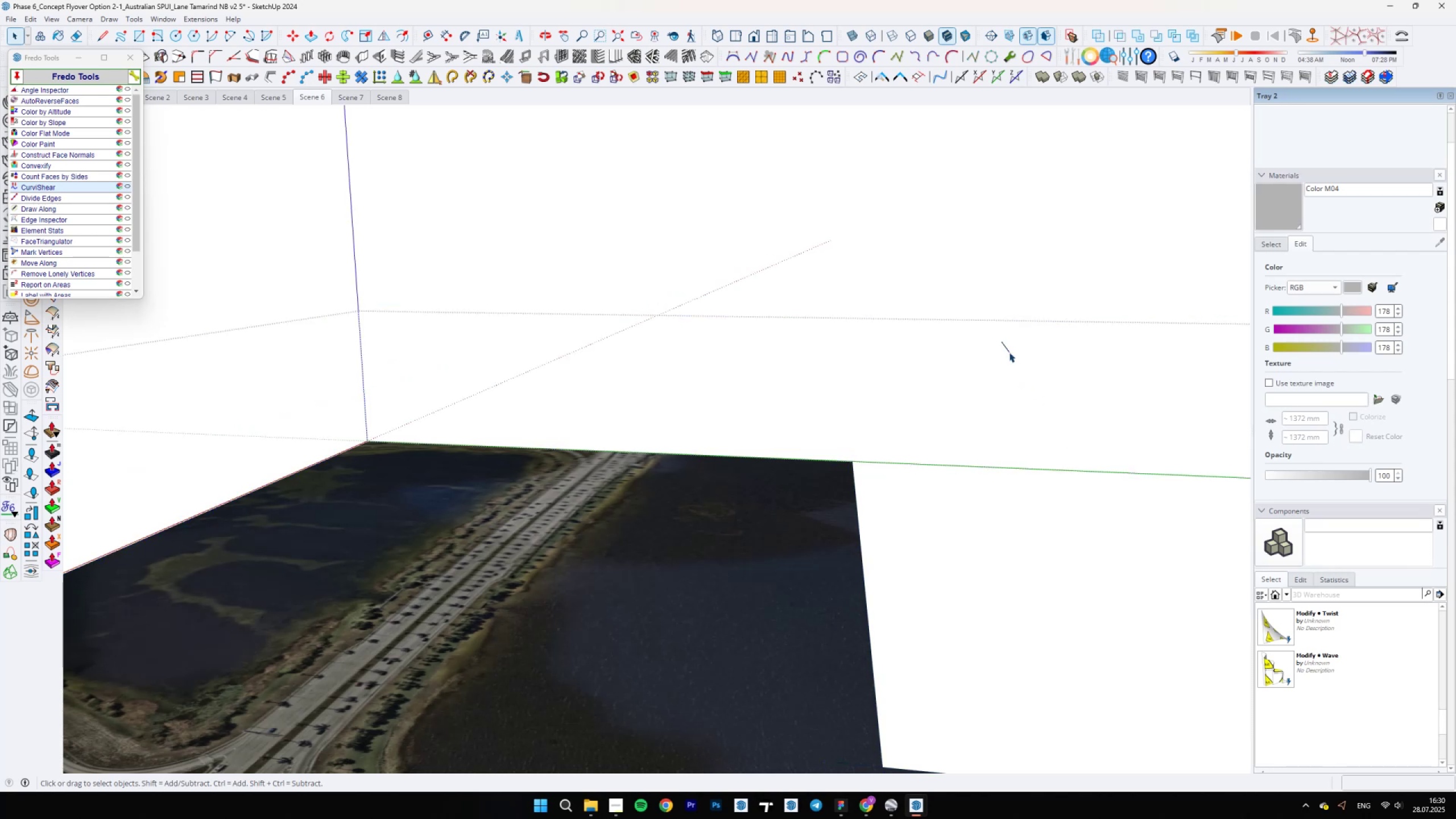 
left_click_drag(start_coordinate=[992, 320], to_coordinate=[1045, 418])
 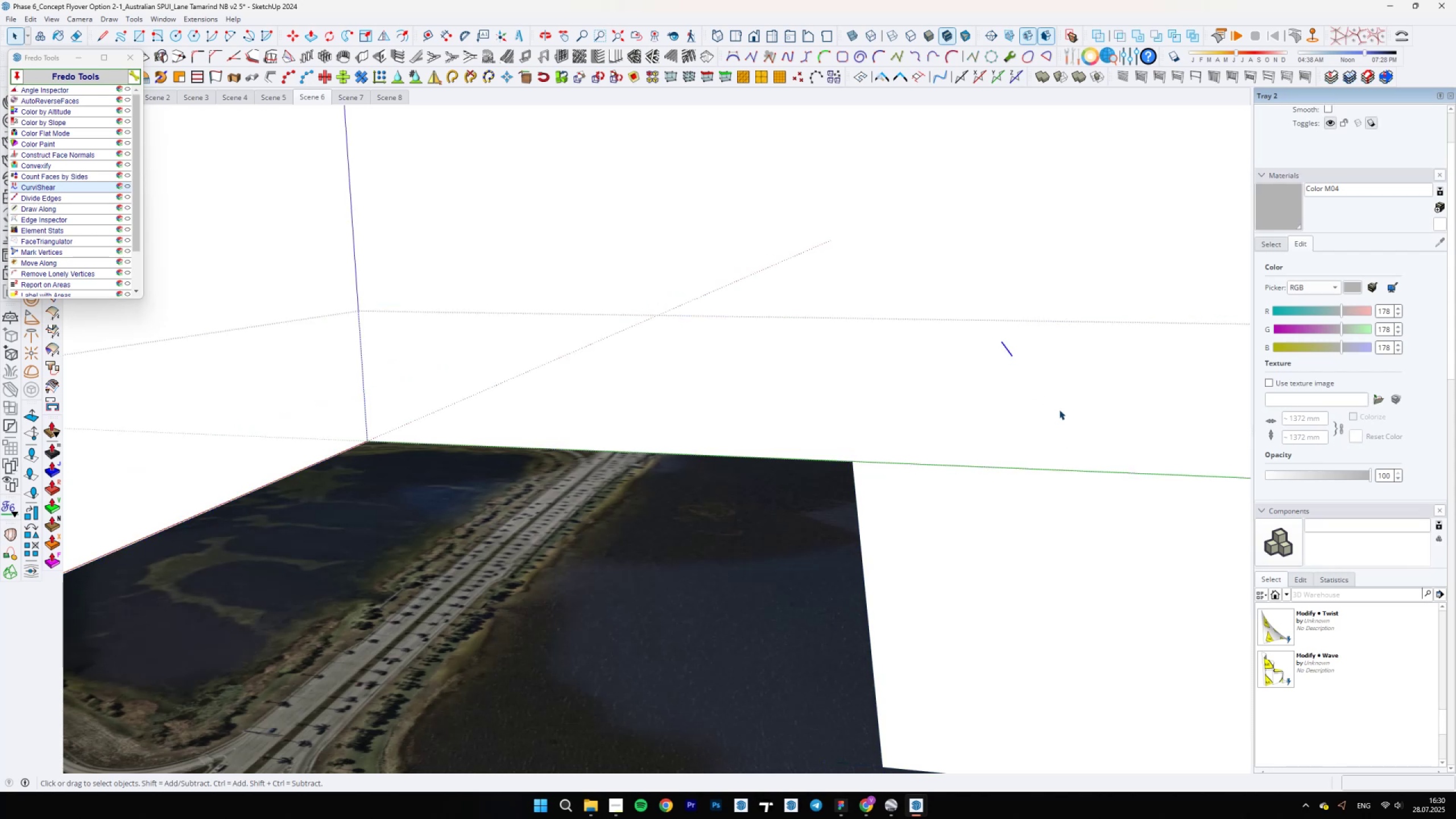 
key(Delete)
 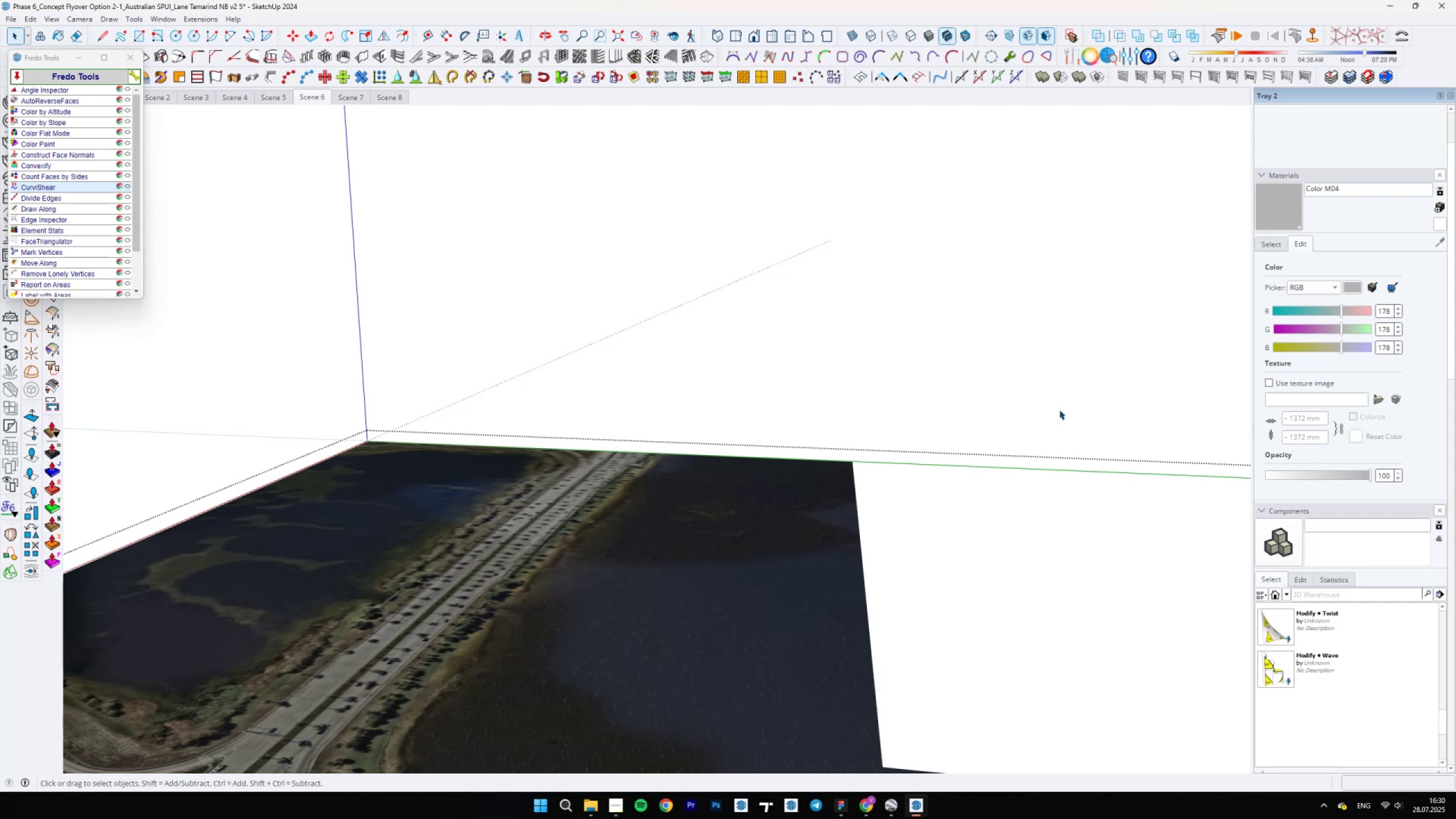 
wait(32.2)
 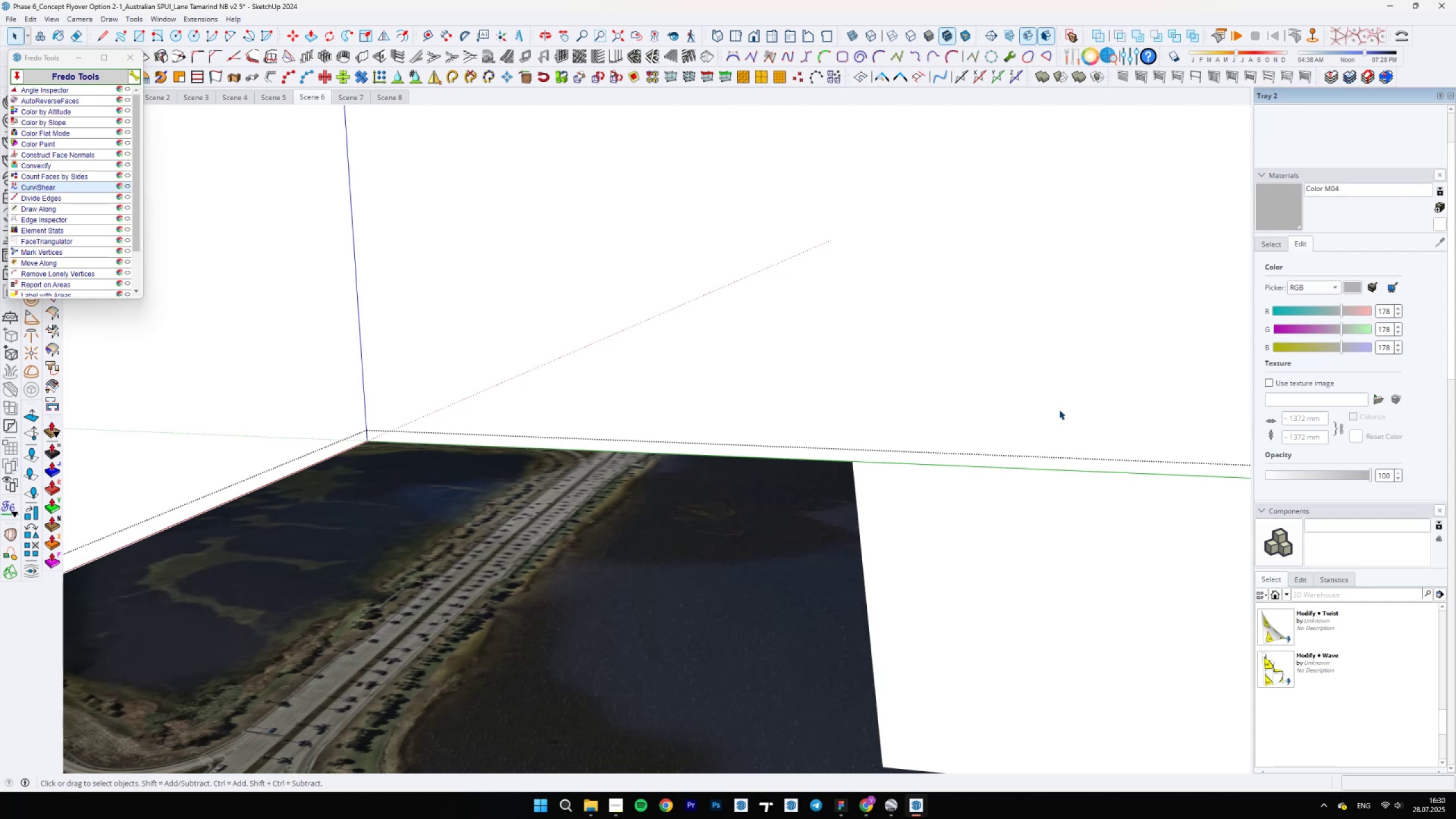 
scroll: coordinate [716, 487], scroll_direction: down, amount: 32.0
 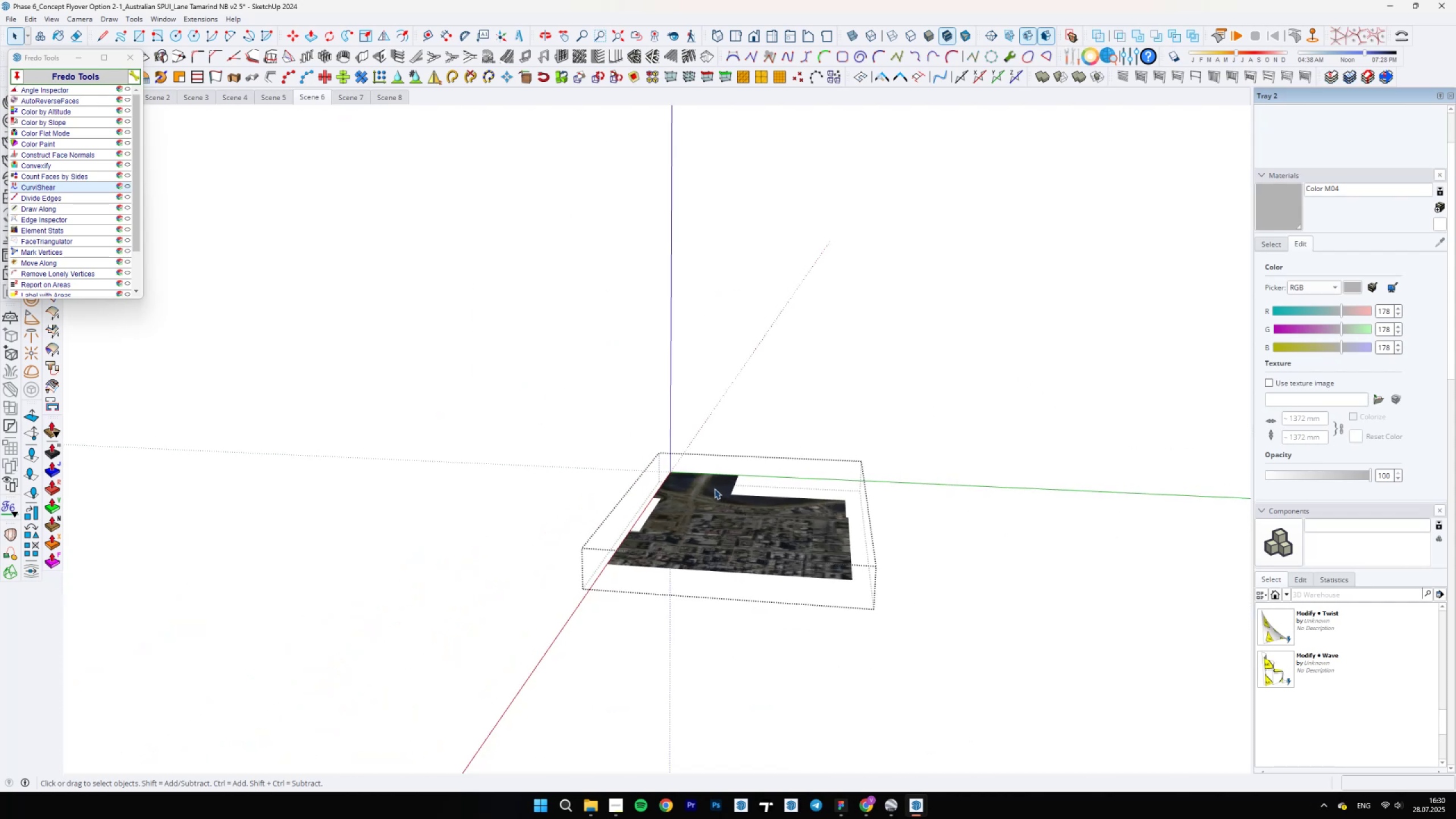 
key(Escape)
 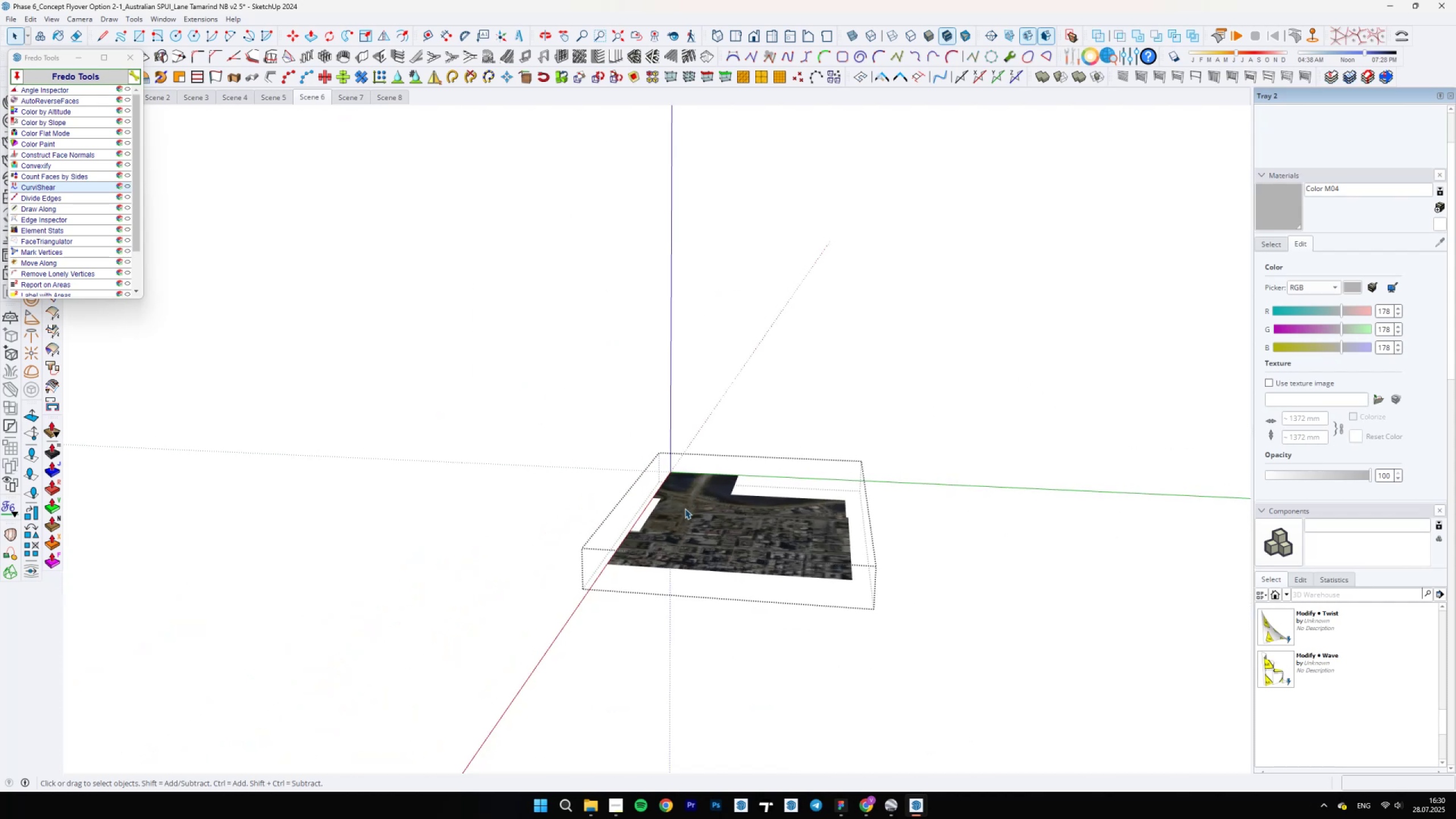 
scroll: coordinate [668, 498], scroll_direction: up, amount: 66.0
 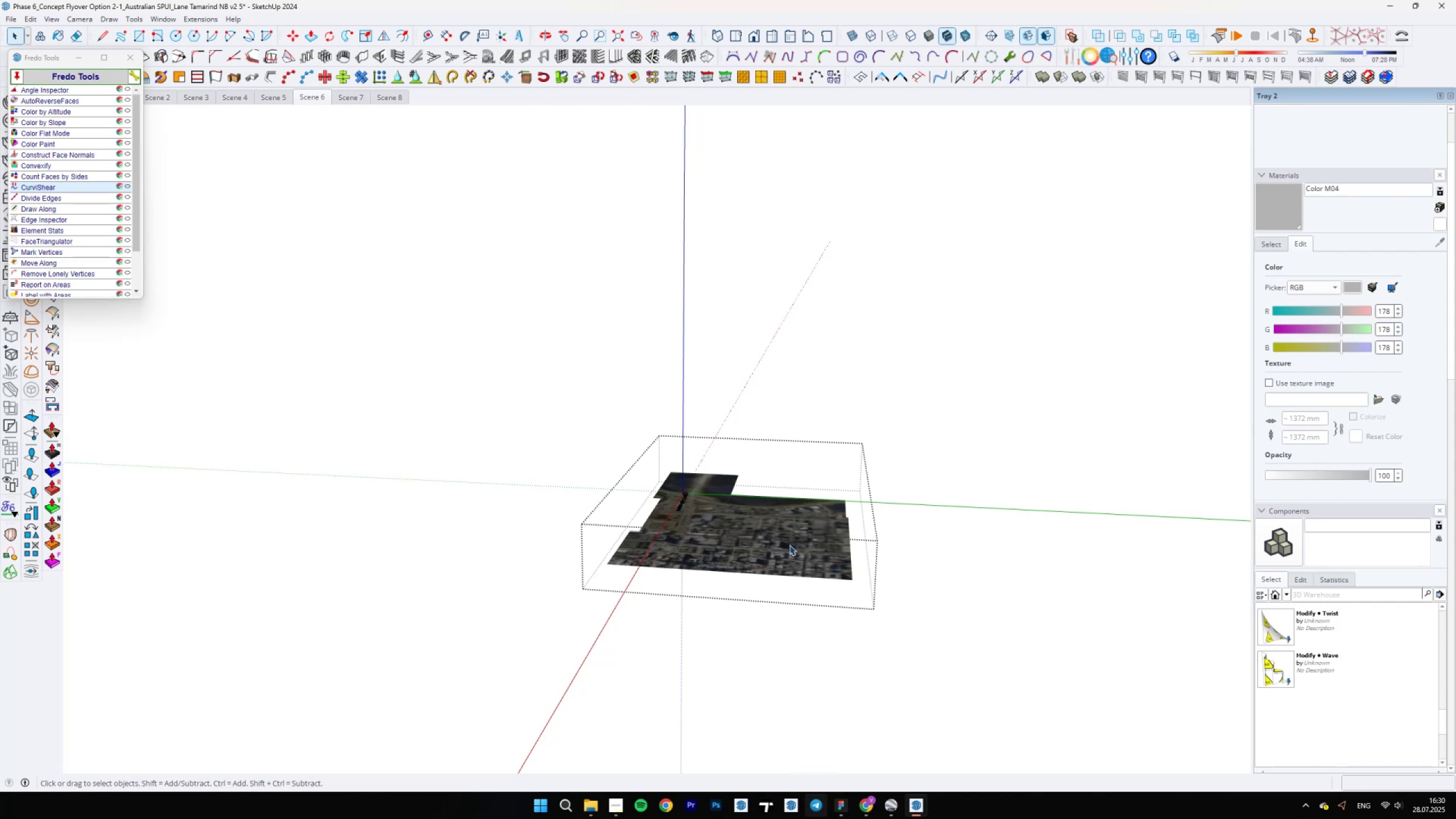 
scroll: coordinate [745, 541], scroll_direction: down, amount: 4.0
 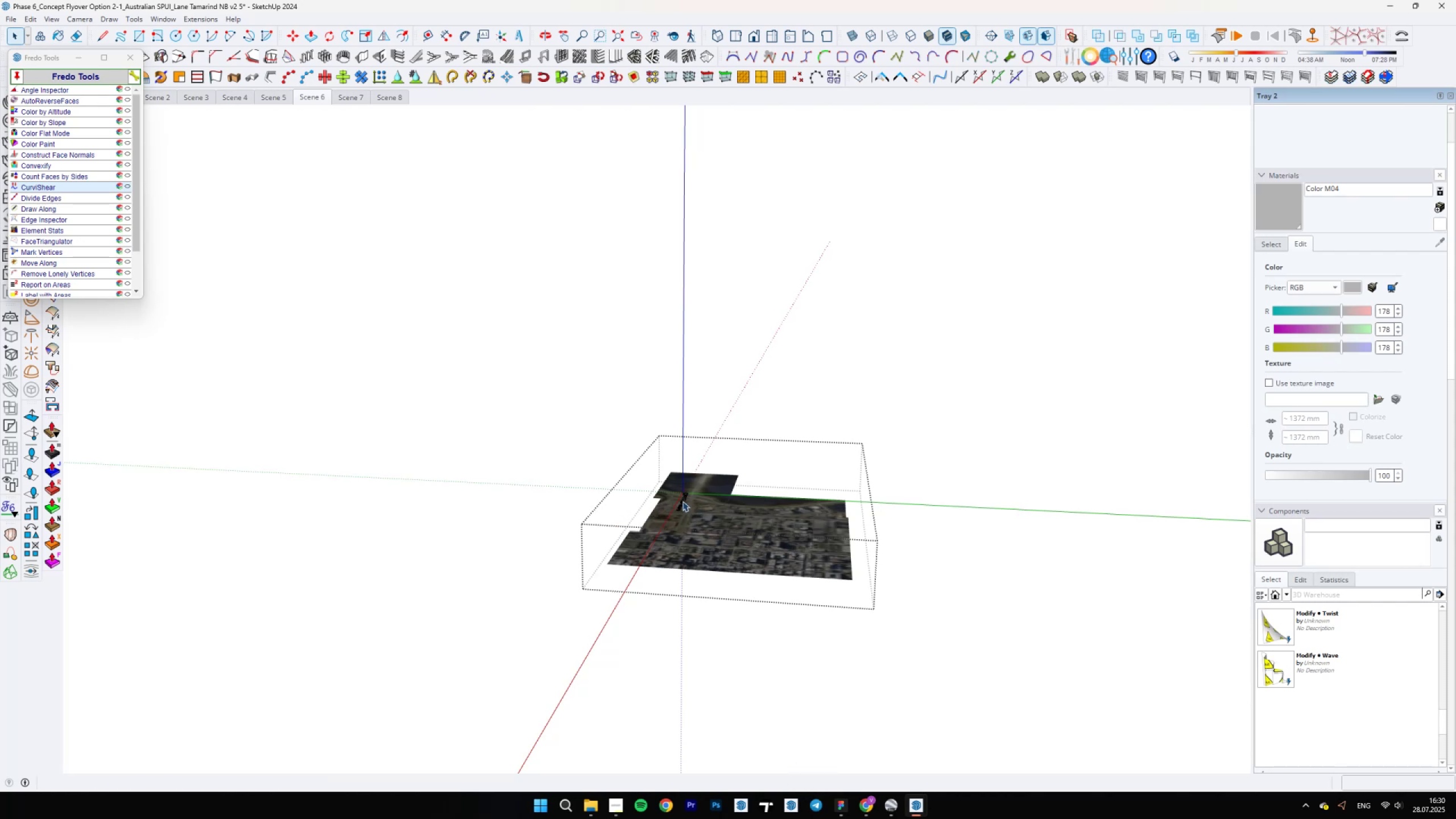 
hold_key(key=ShiftLeft, duration=0.45)
 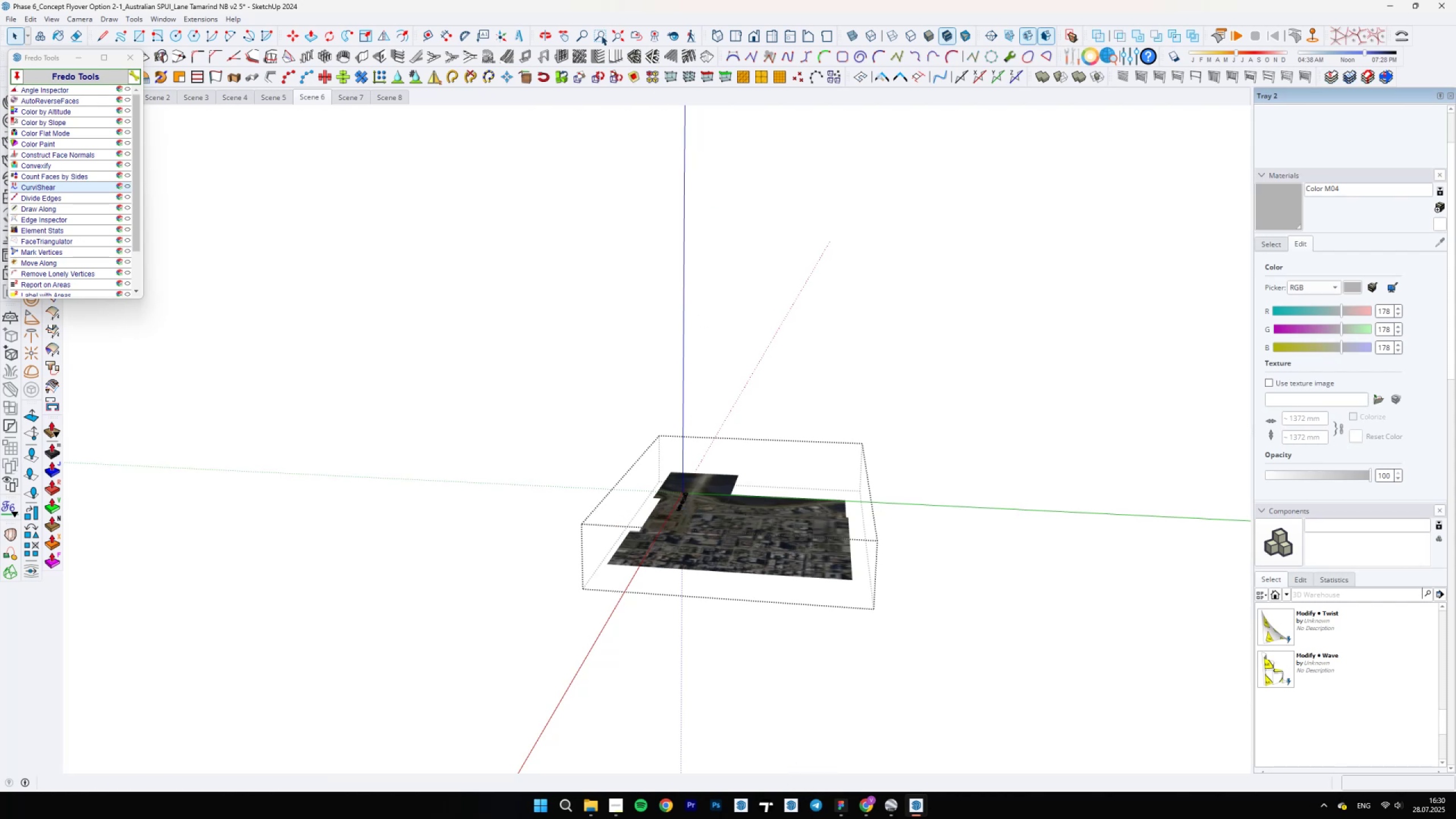 
left_click([624, 32])
 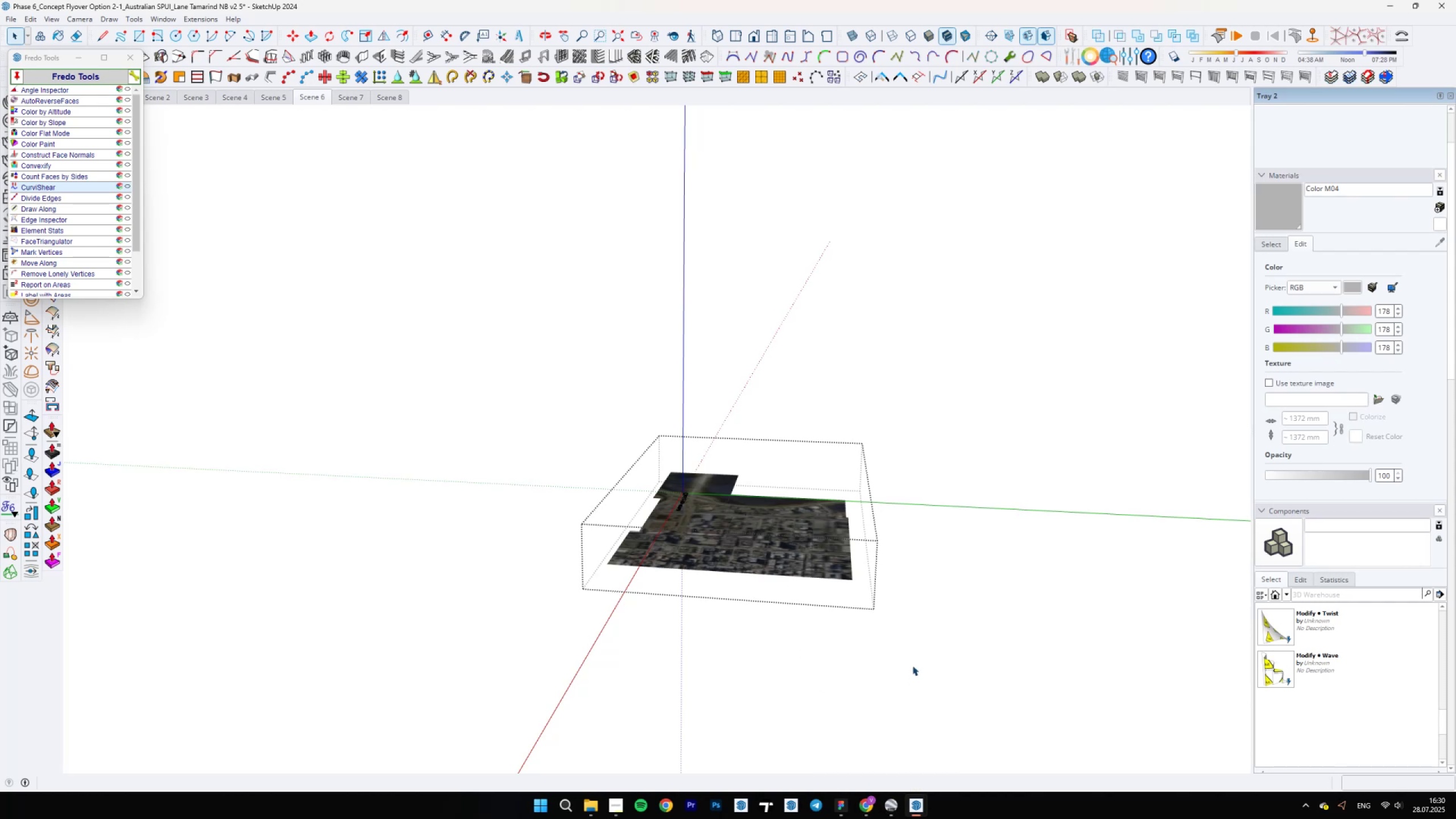 
wait(10.2)
 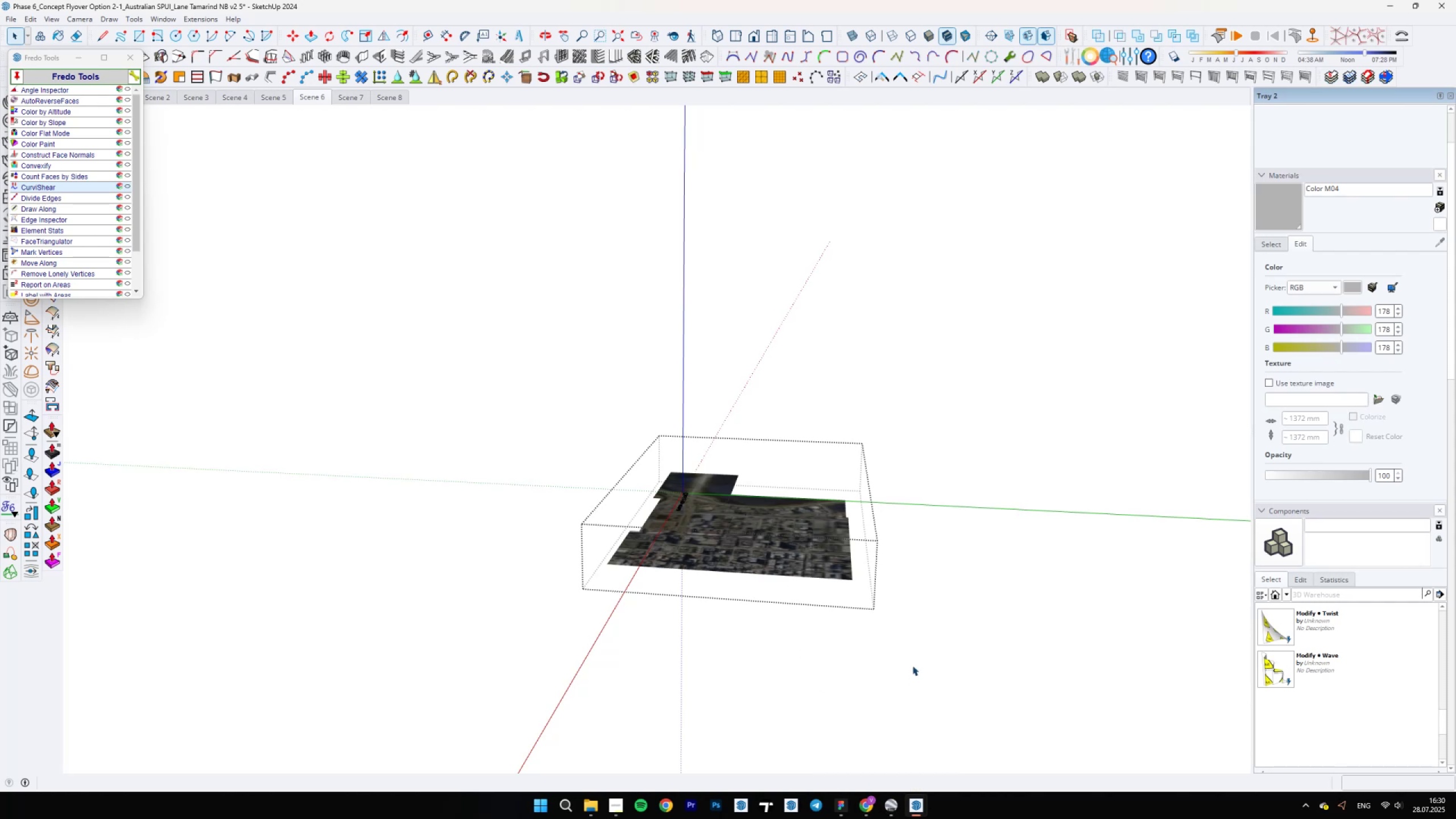 
hold_key(key=ShiftLeft, duration=1.52)
 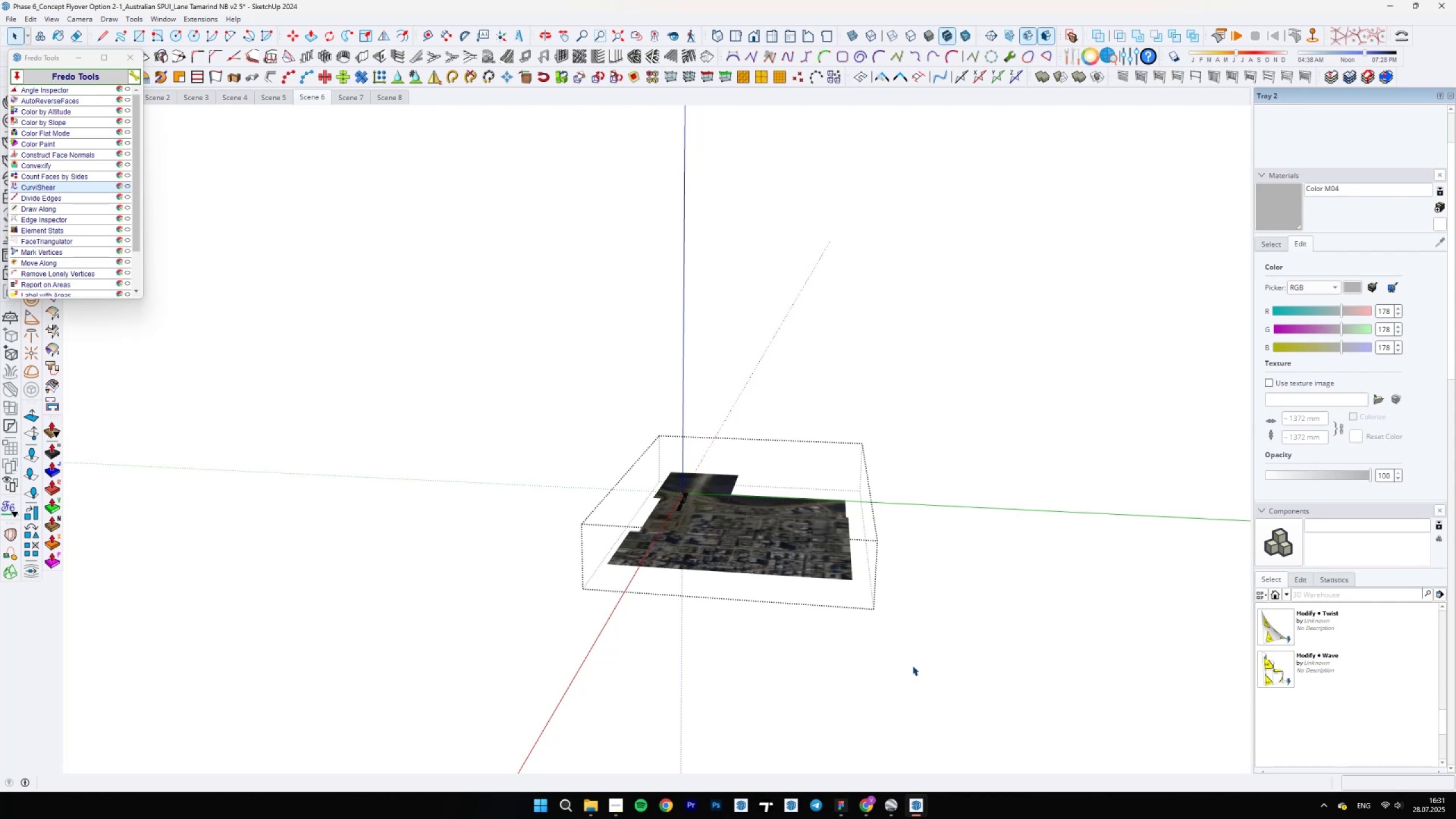 
hold_key(key=ShiftLeft, duration=1.53)
 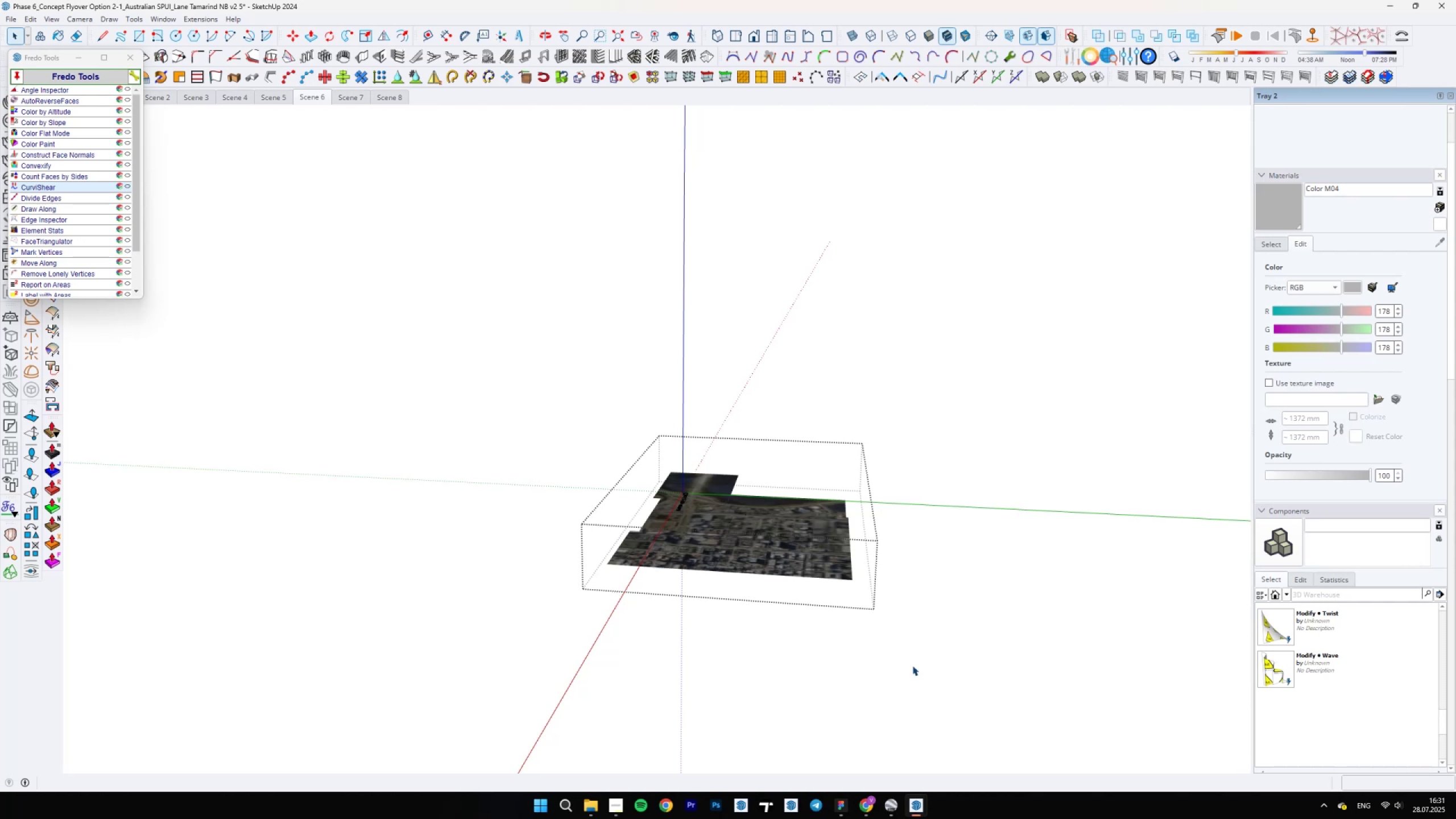 
hold_key(key=ShiftLeft, duration=1.52)
 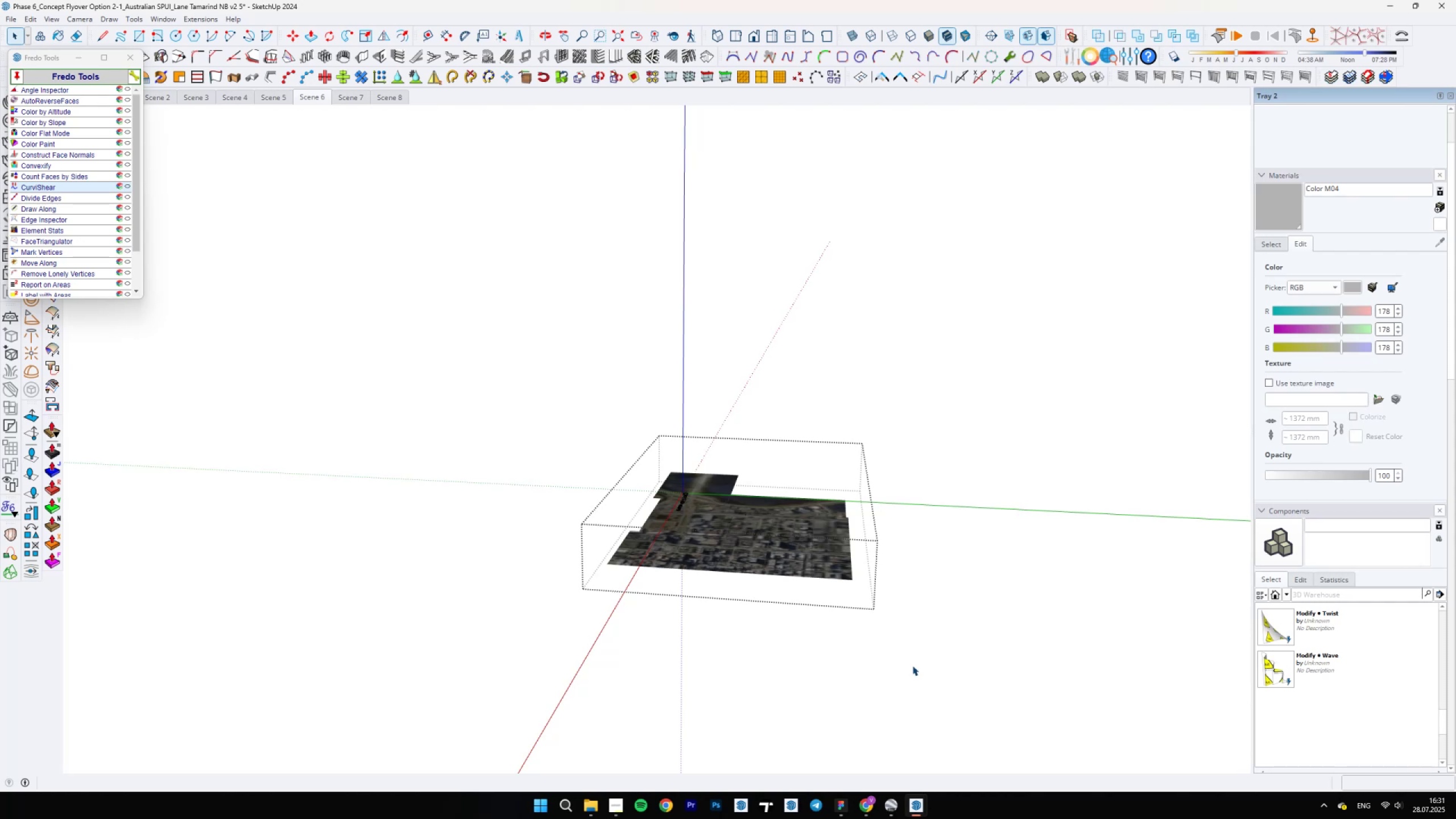 
hold_key(key=ShiftLeft, duration=1.52)
 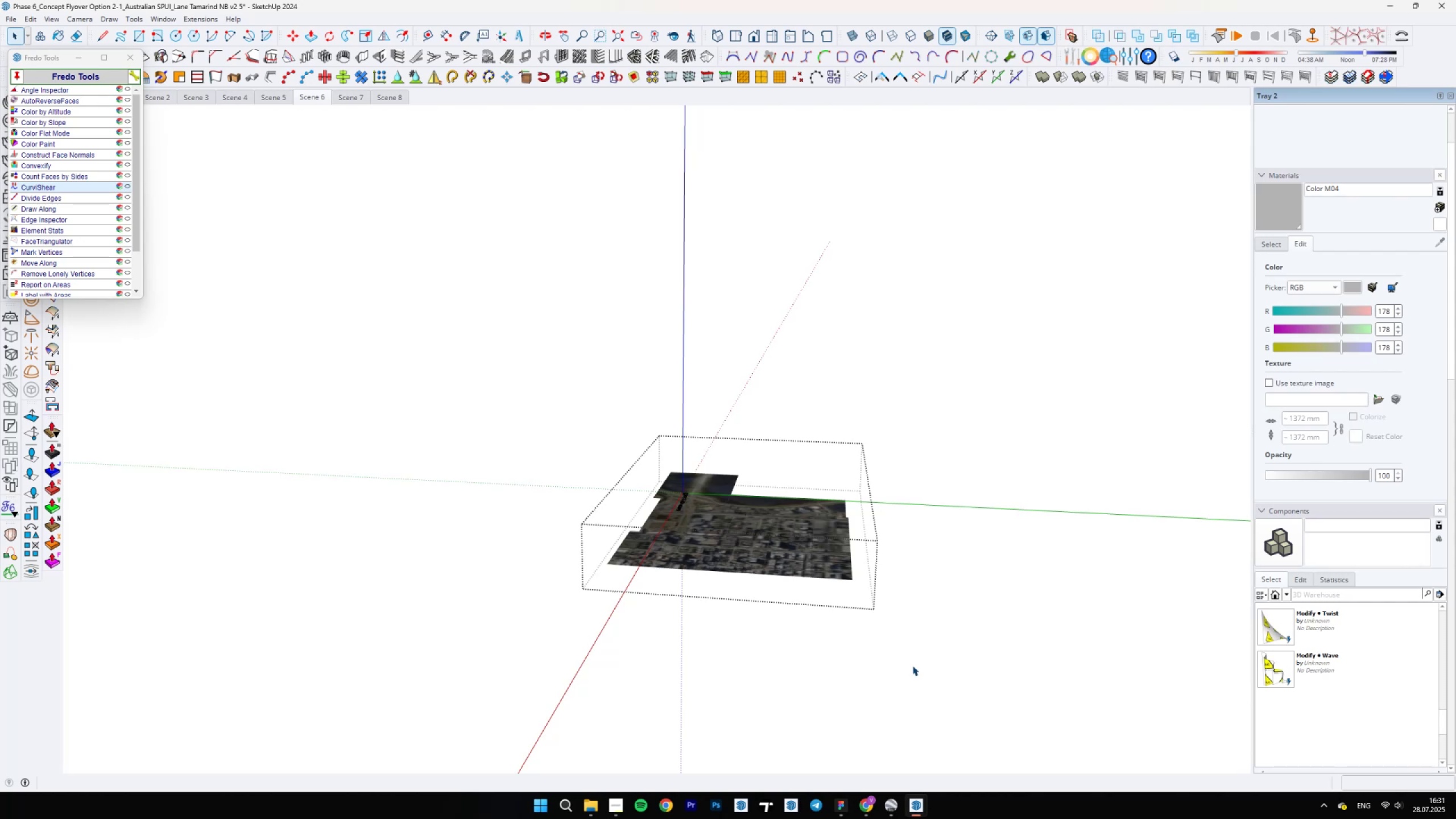 
hold_key(key=ShiftLeft, duration=1.52)
 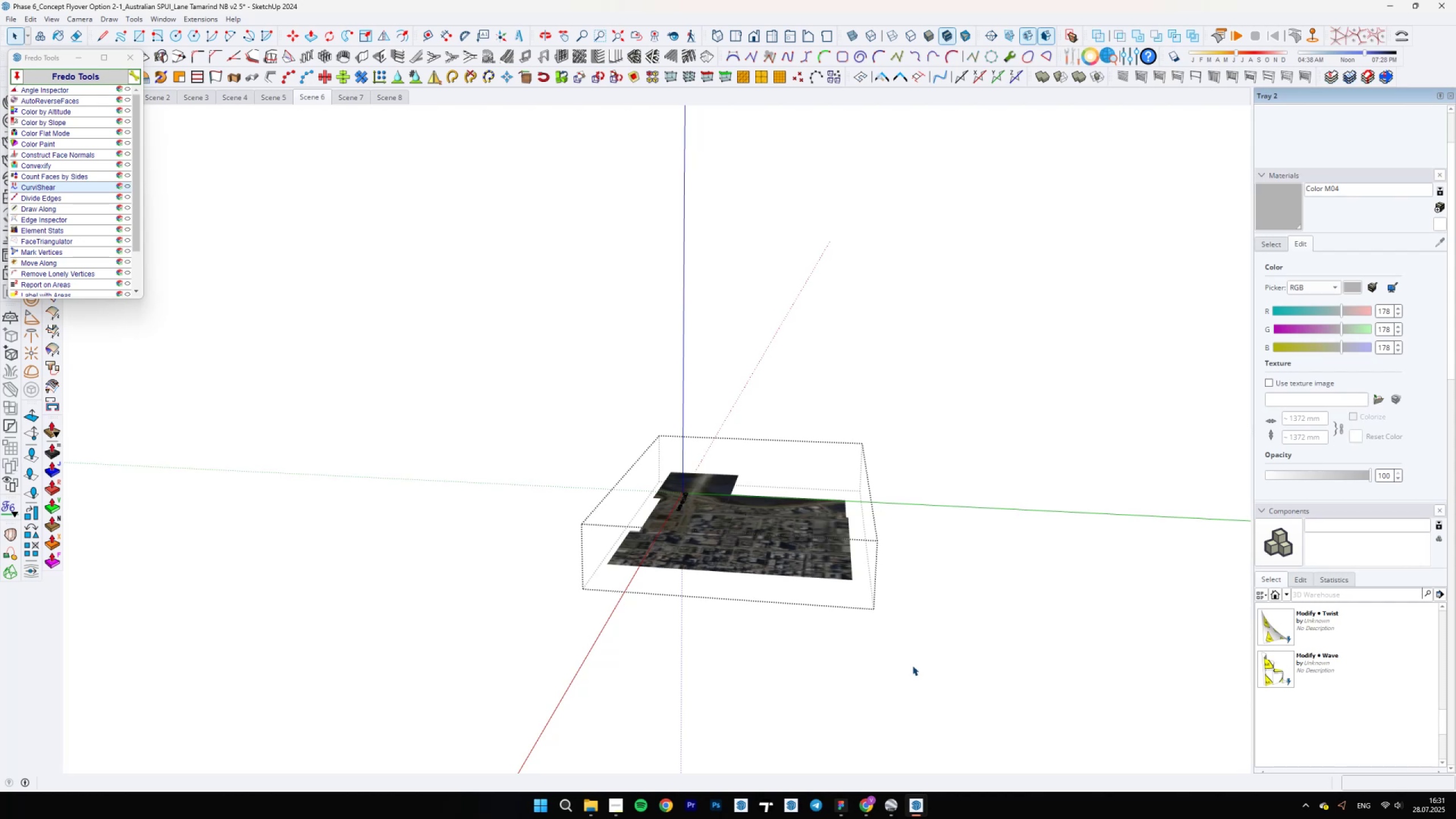 
hold_key(key=ShiftLeft, duration=1.52)
 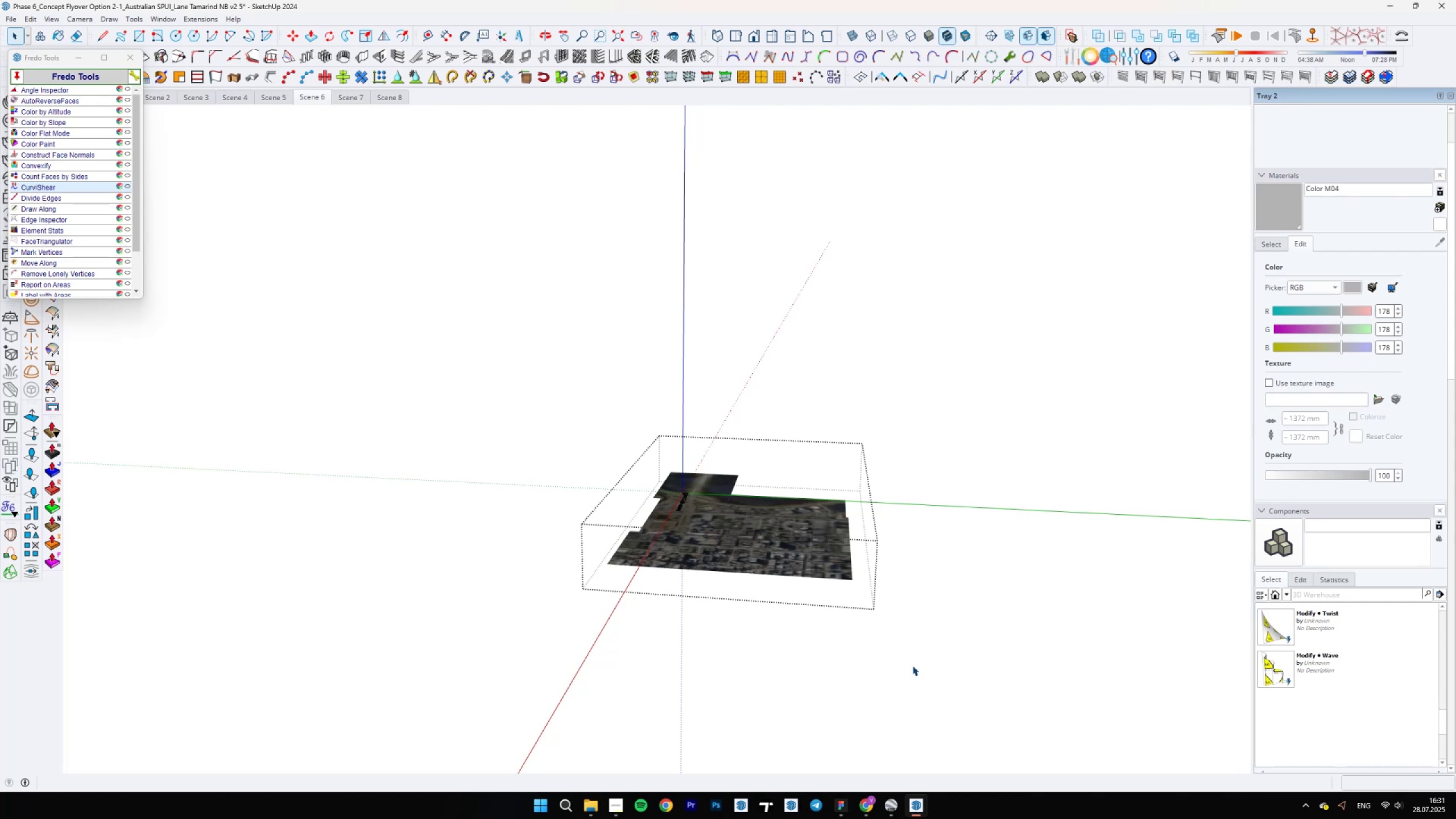 
hold_key(key=ShiftLeft, duration=1.52)
 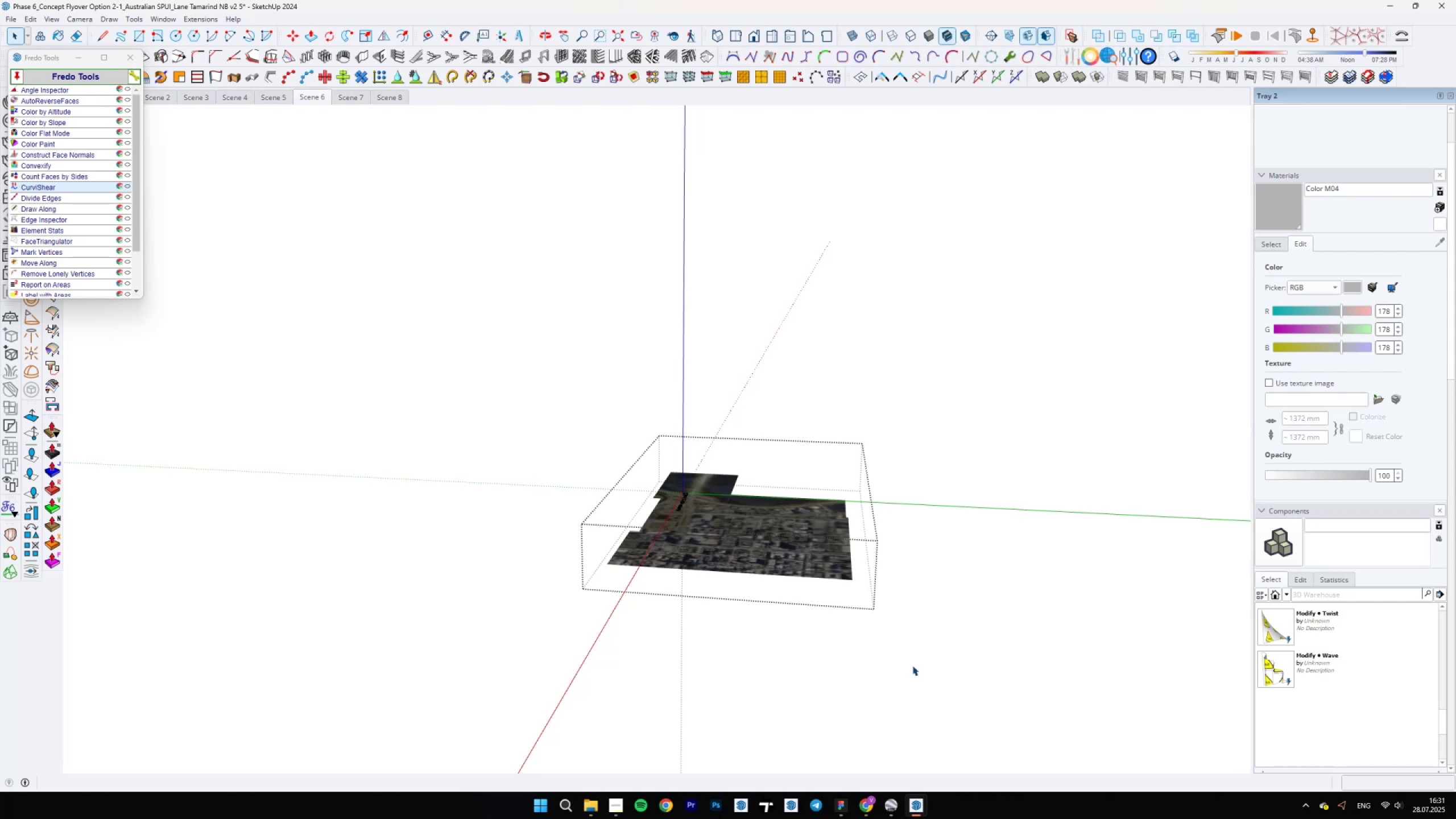 
hold_key(key=ShiftLeft, duration=0.52)
 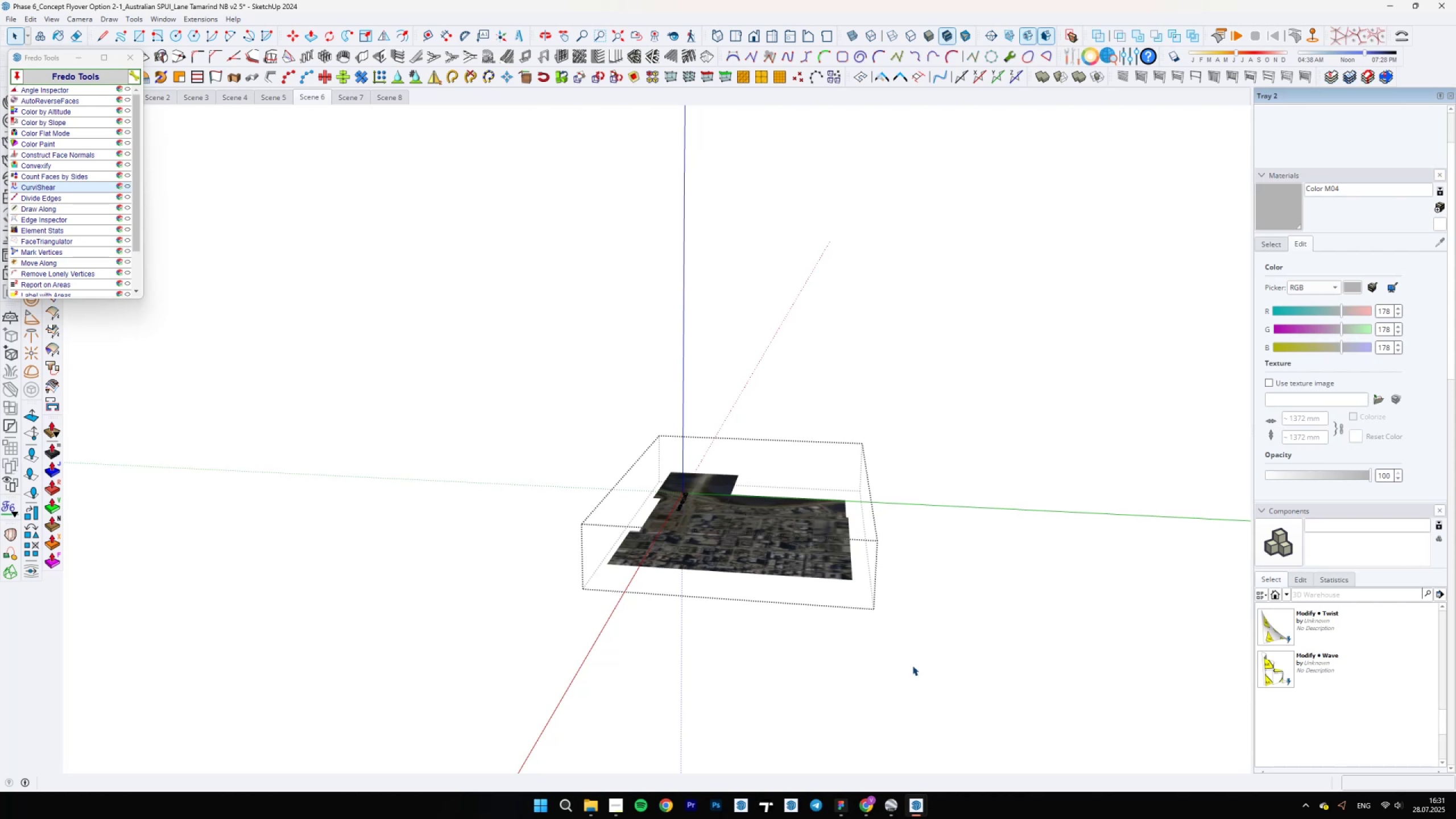 
scroll: coordinate [799, 562], scroll_direction: up, amount: 5.0
 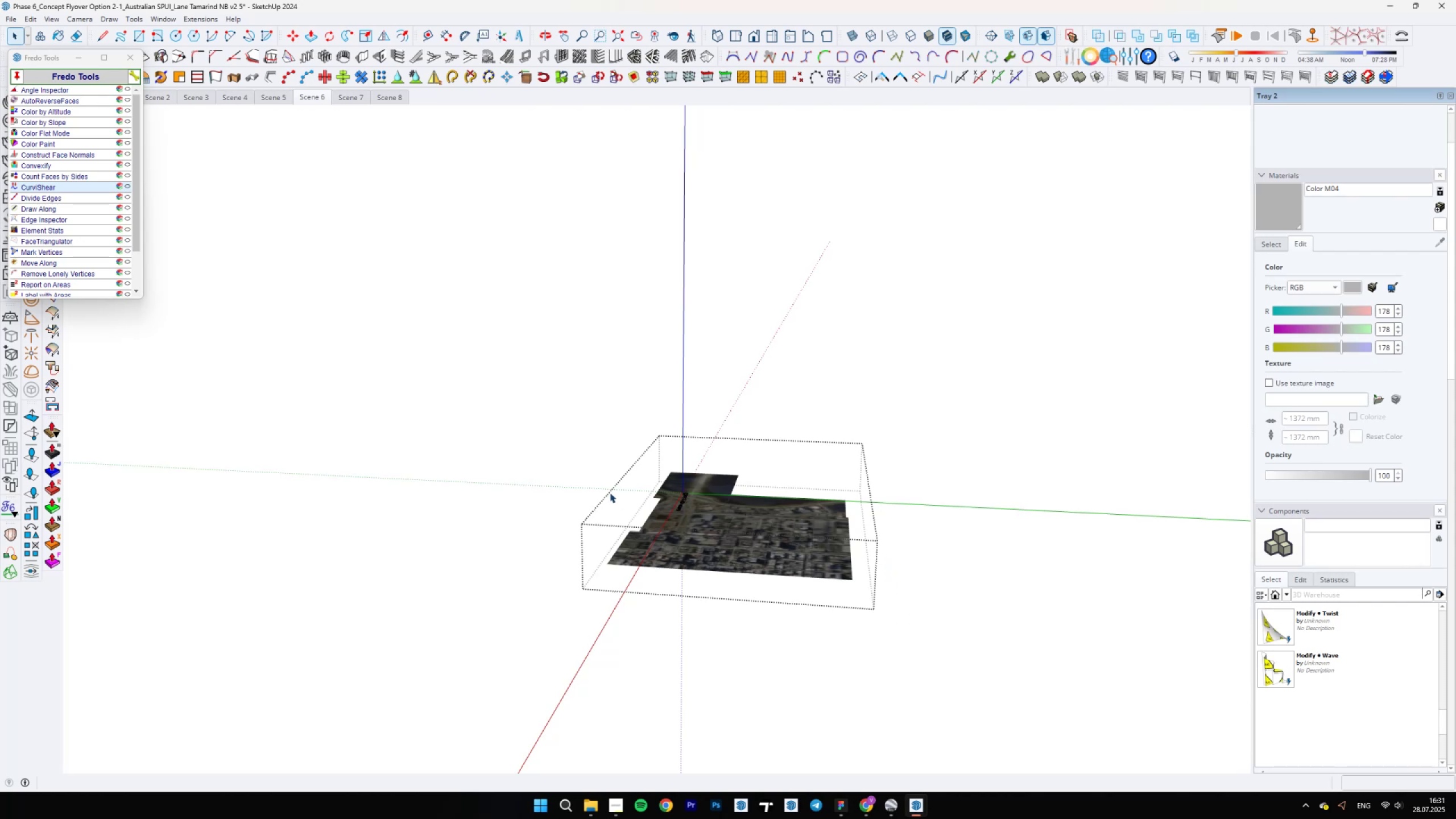 
hold_key(key=ShiftLeft, duration=0.36)
 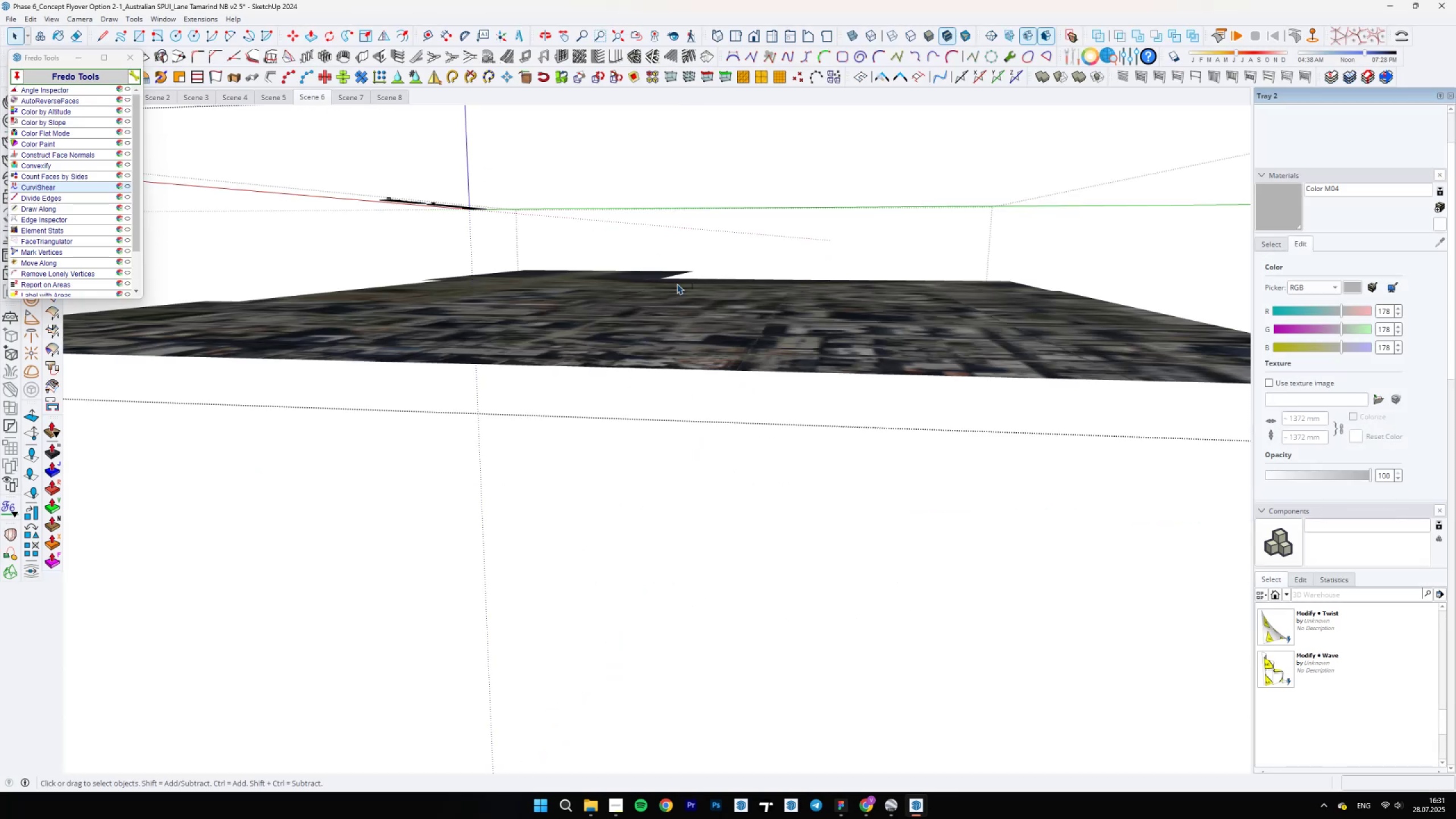 
wait(5.77)
 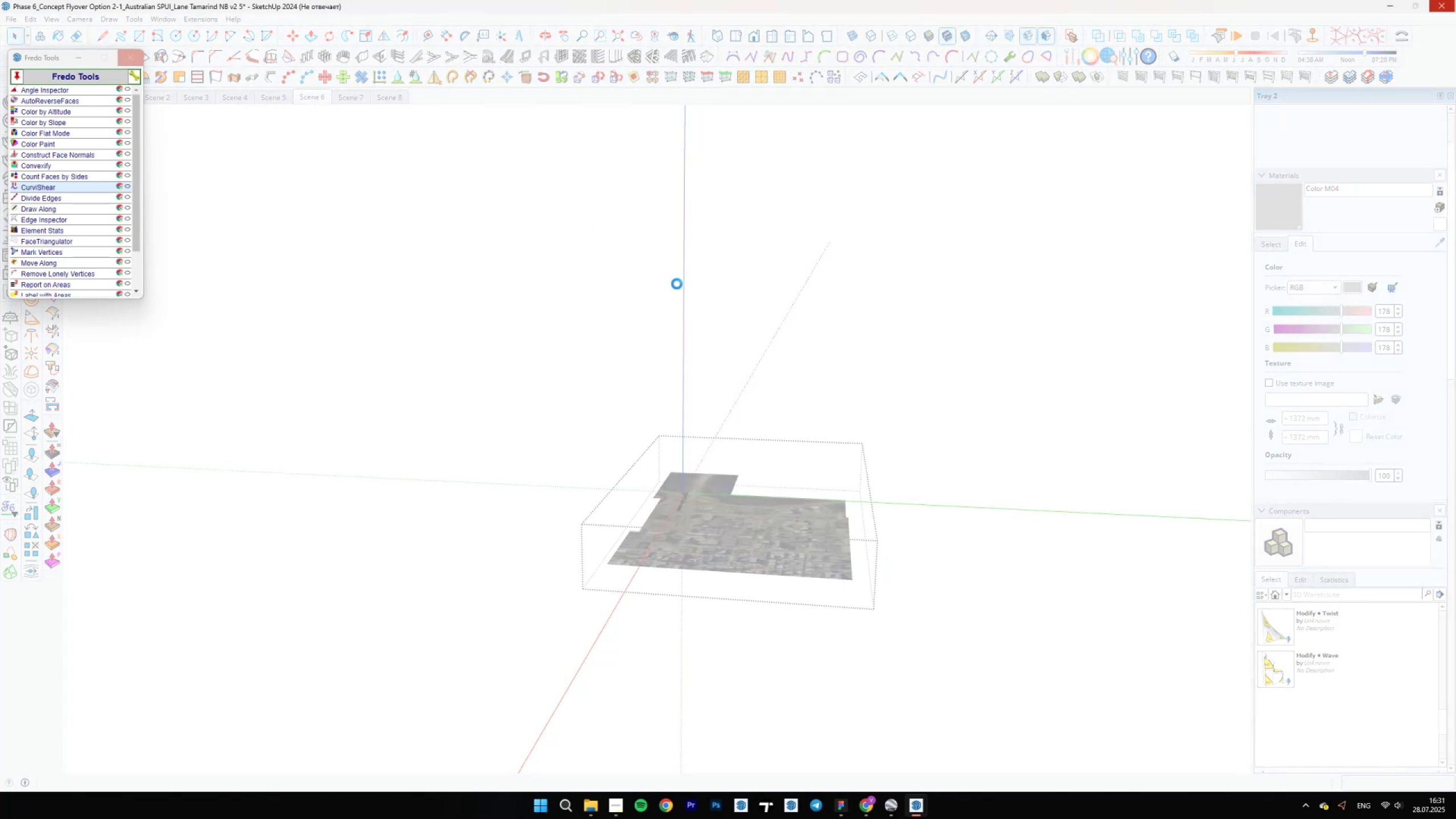 
scroll: coordinate [655, 473], scroll_direction: down, amount: 12.0
 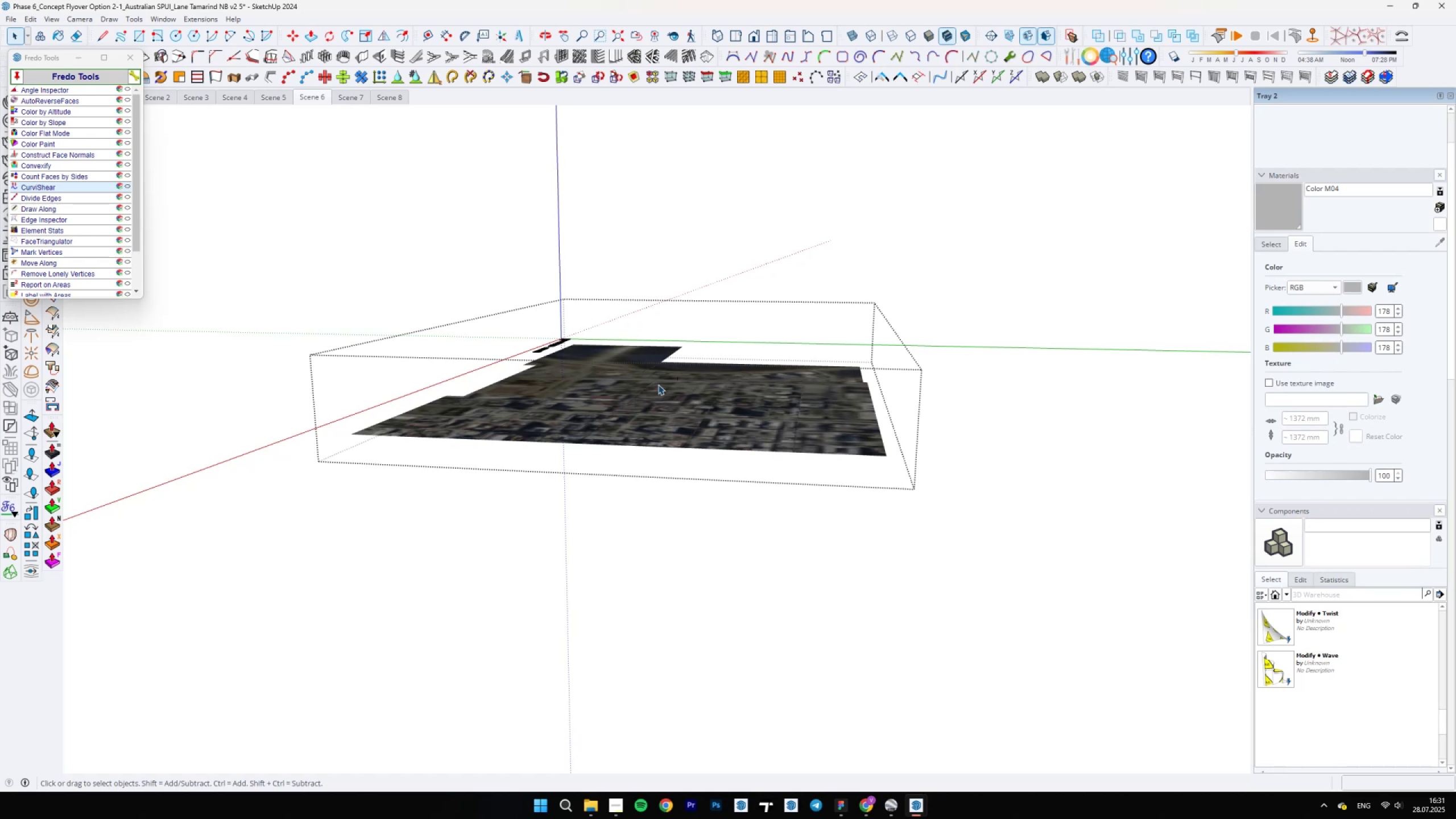 
scroll: coordinate [670, 383], scroll_direction: up, amount: 5.0
 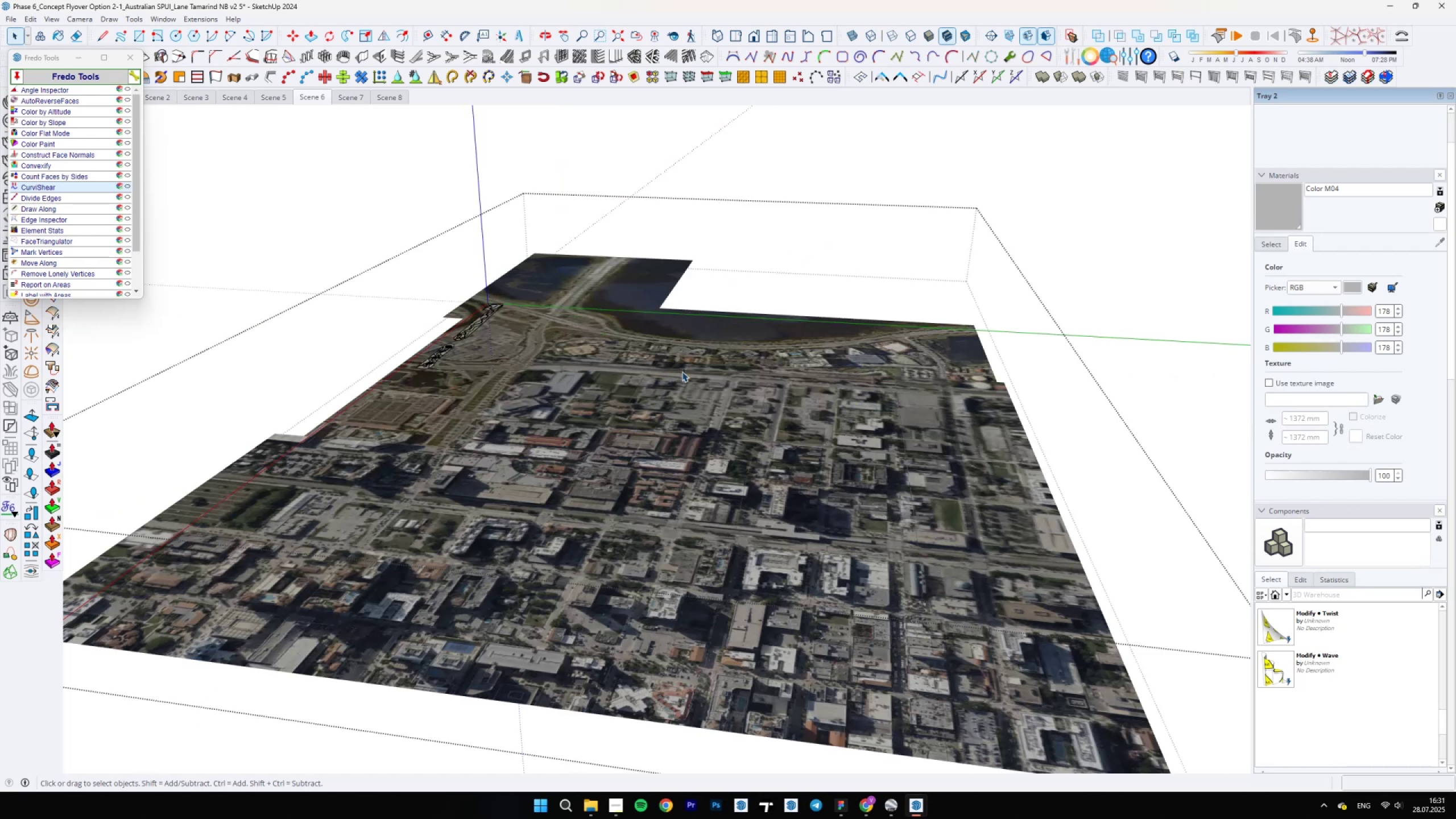 
left_click([684, 370])
 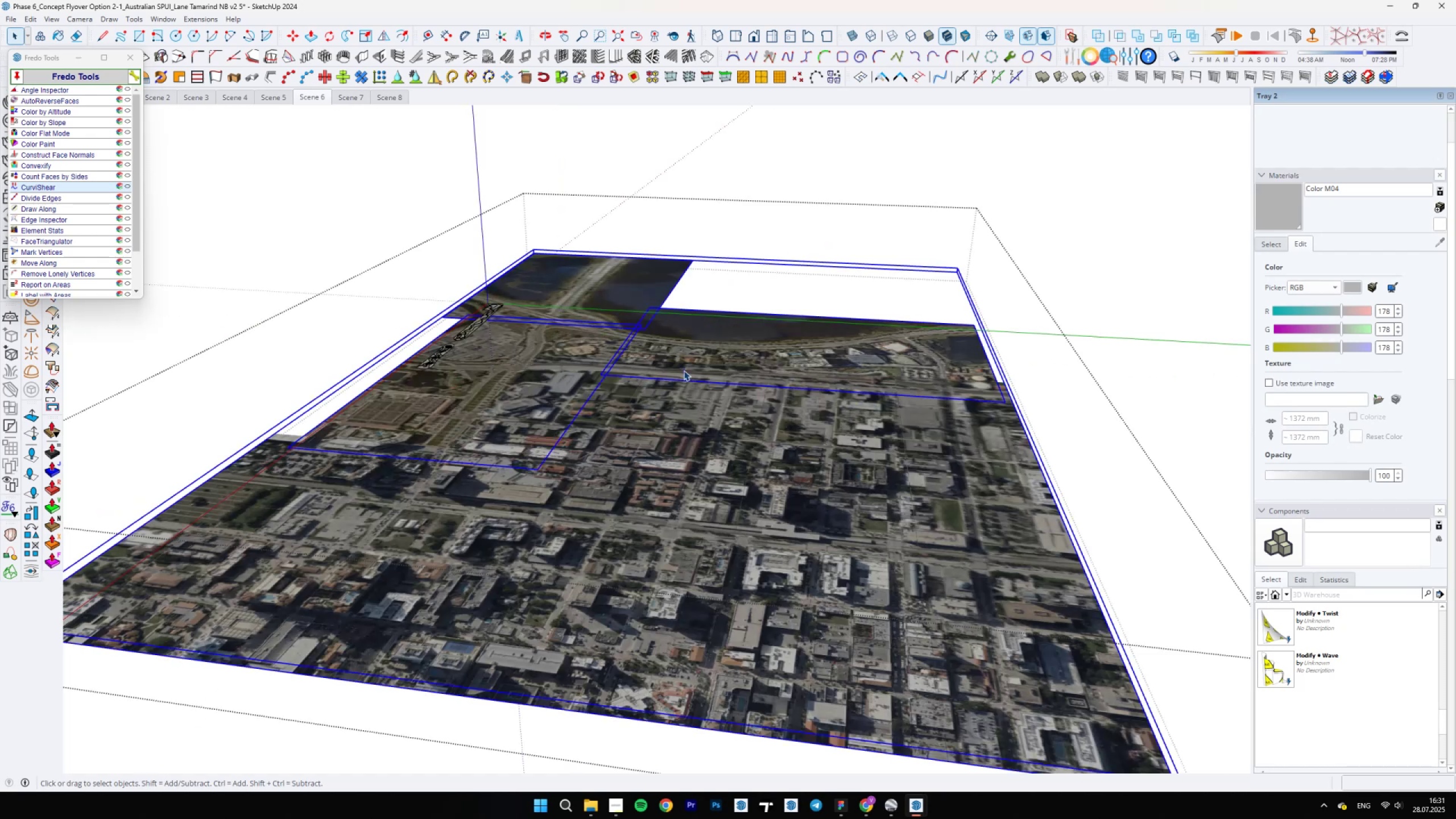 
scroll: coordinate [684, 369], scroll_direction: up, amount: 9.0
 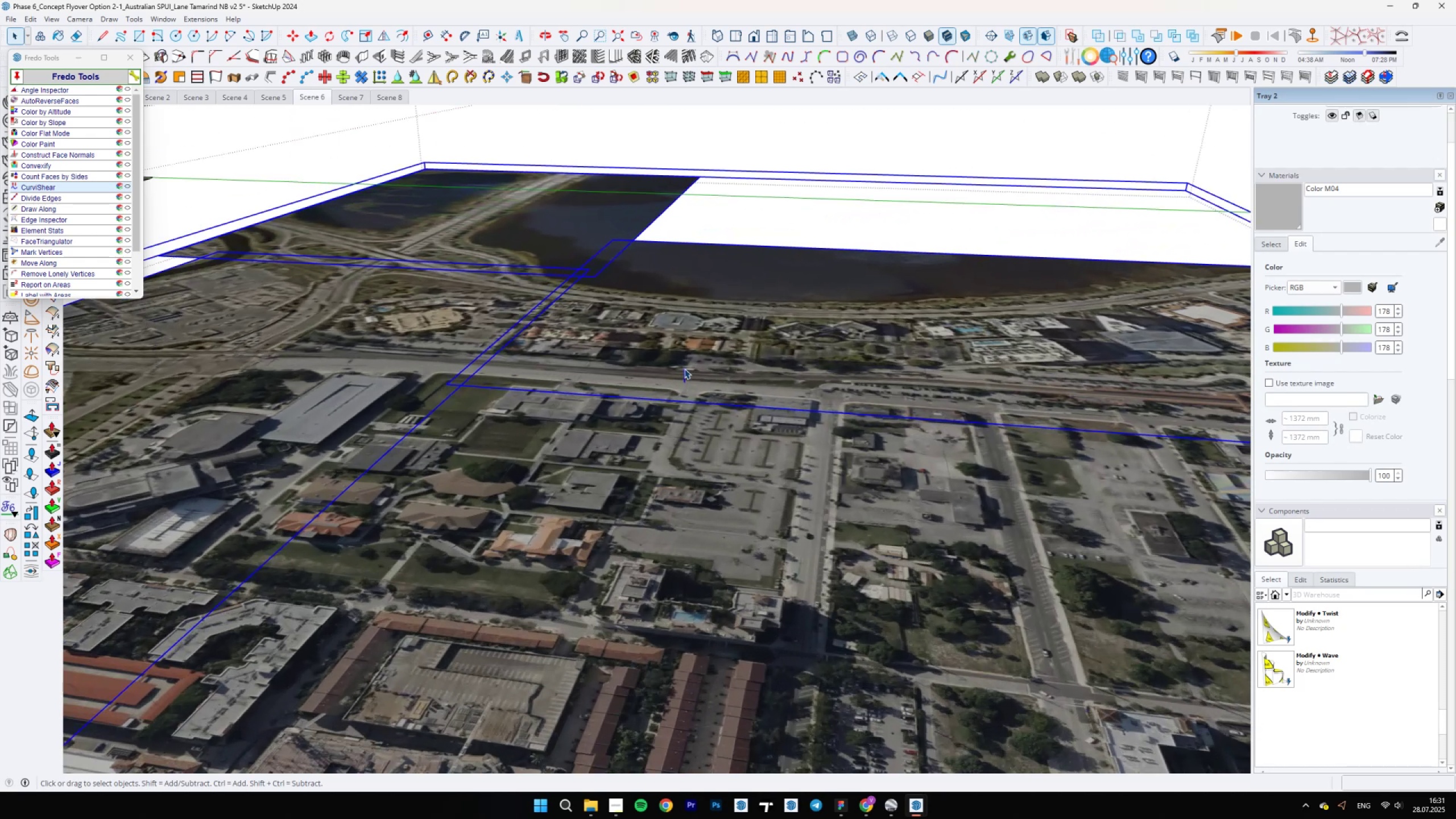 
double_click([684, 369])
 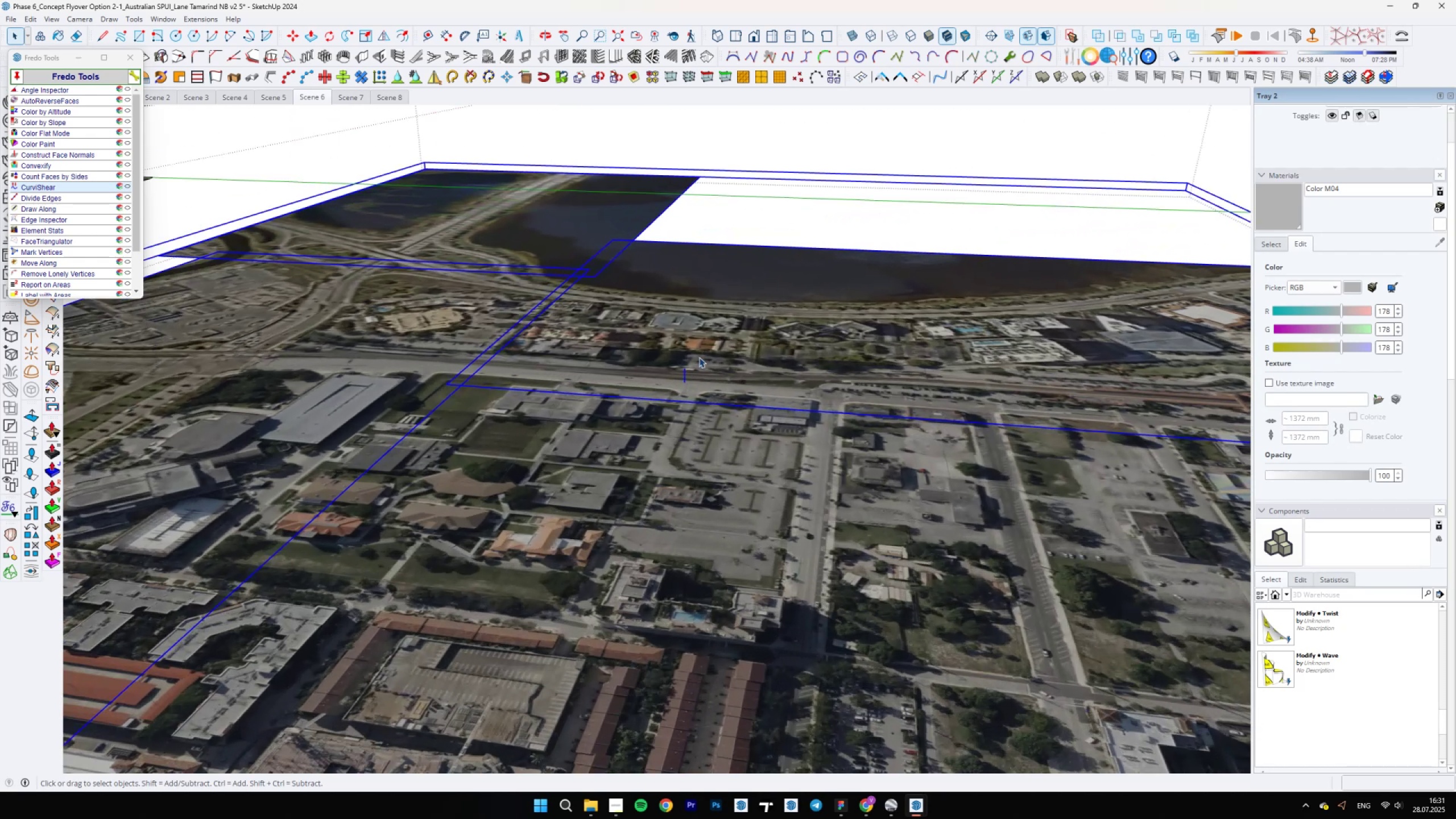 
scroll: coordinate [690, 377], scroll_direction: up, amount: 10.0
 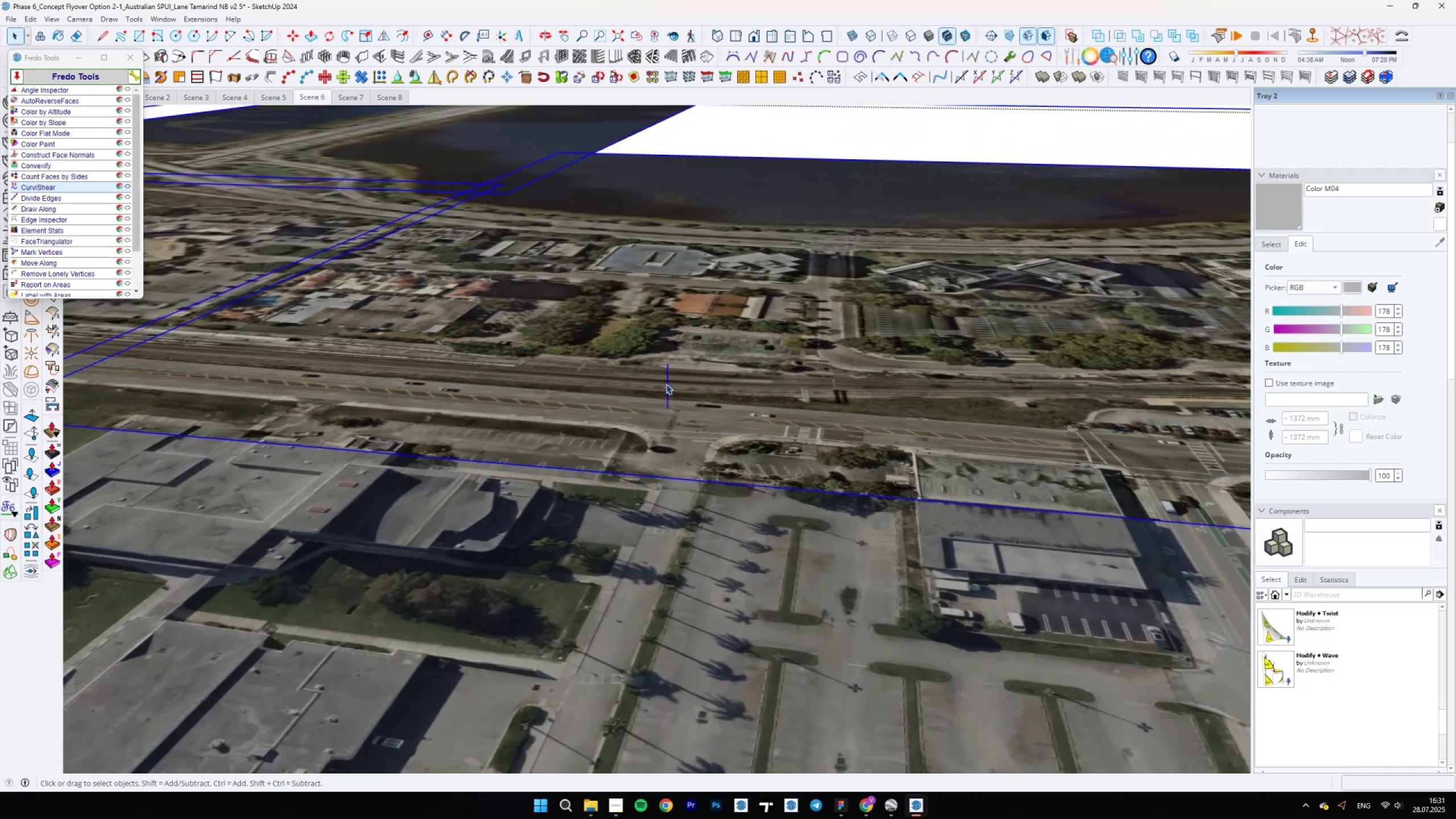 
double_click([666, 384])
 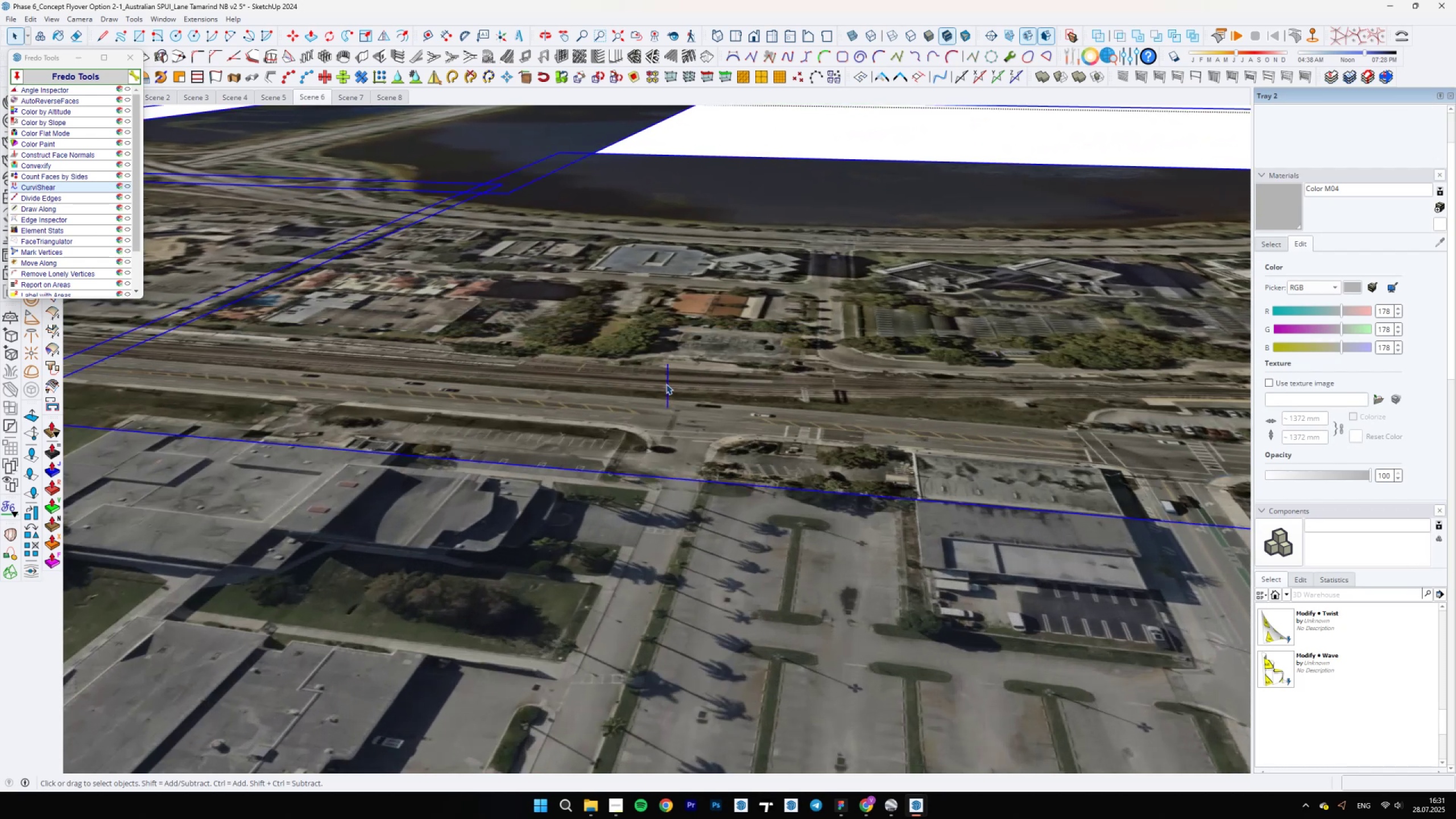 
triple_click([666, 384])
 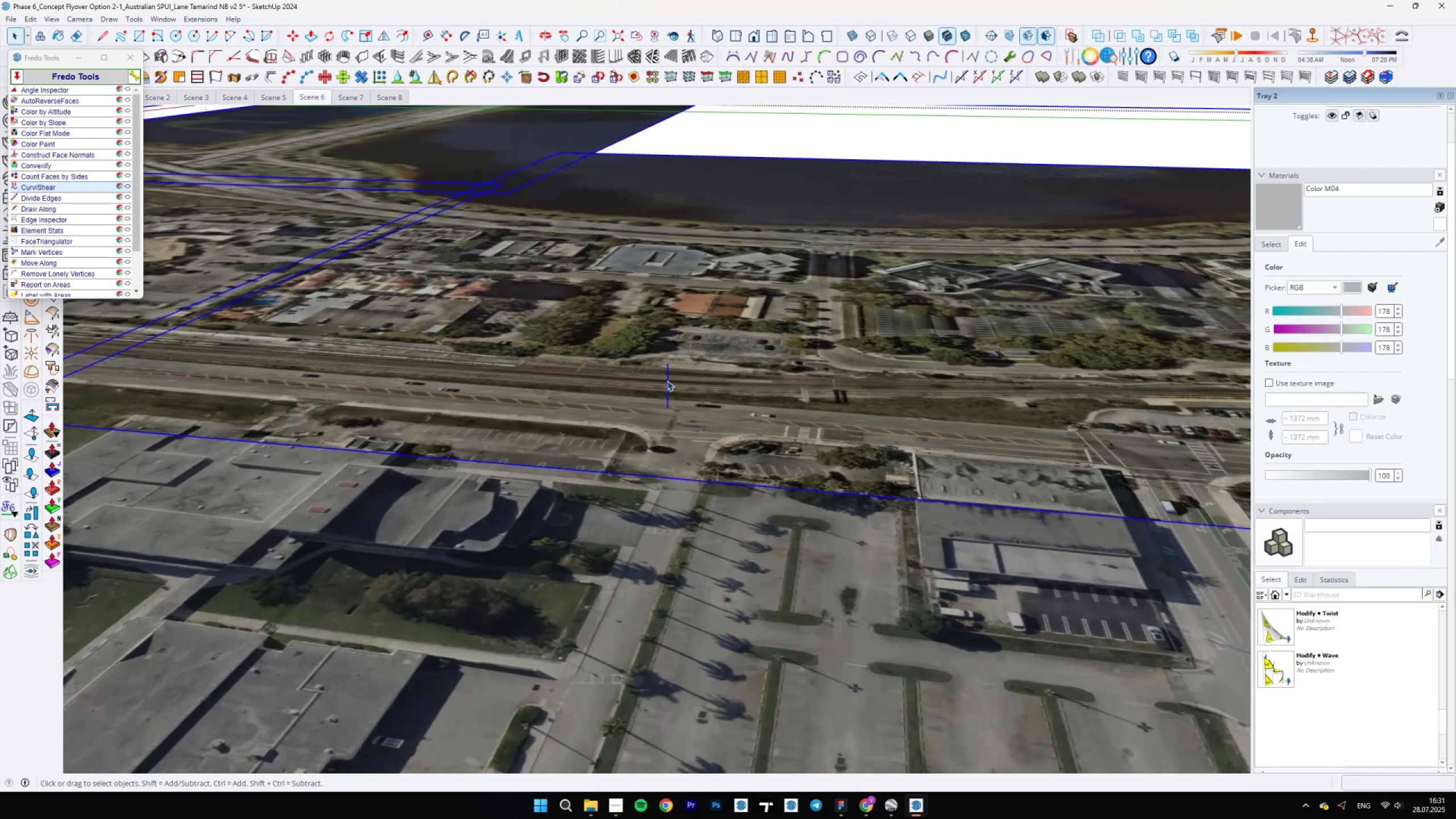 
double_click([667, 380])
 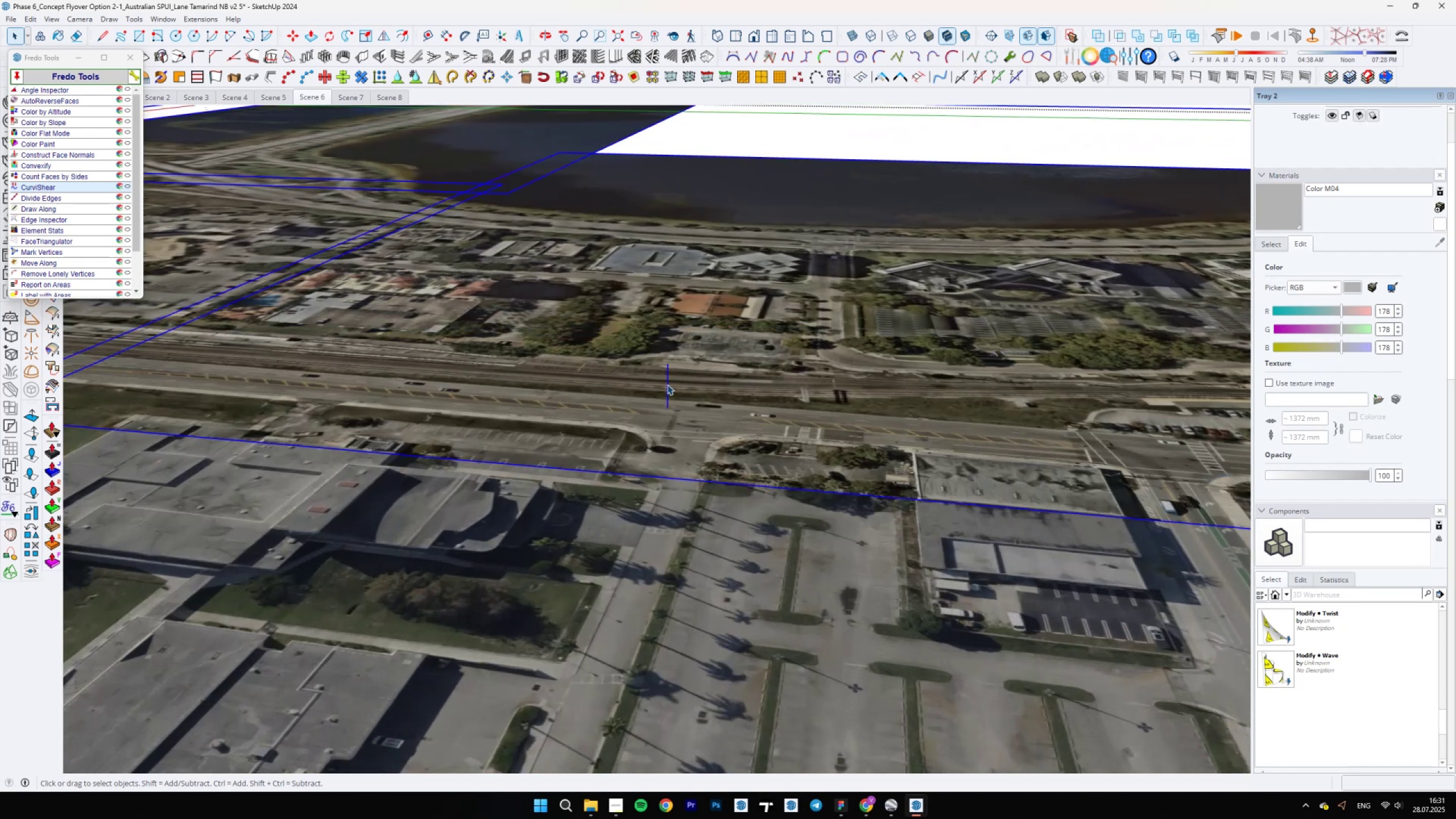 
scroll: coordinate [676, 410], scroll_direction: none, amount: 0.0
 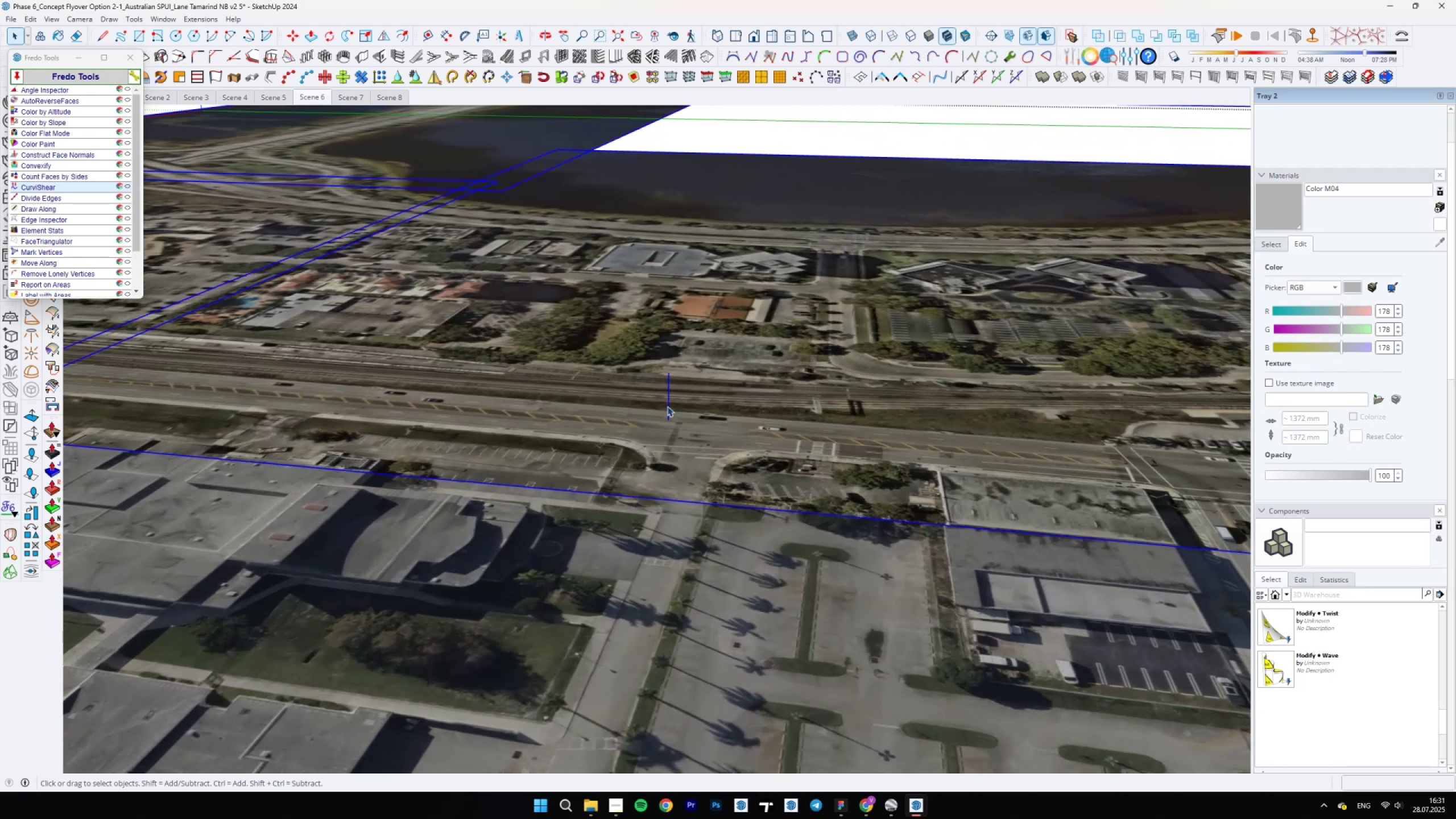 
double_click([668, 406])
 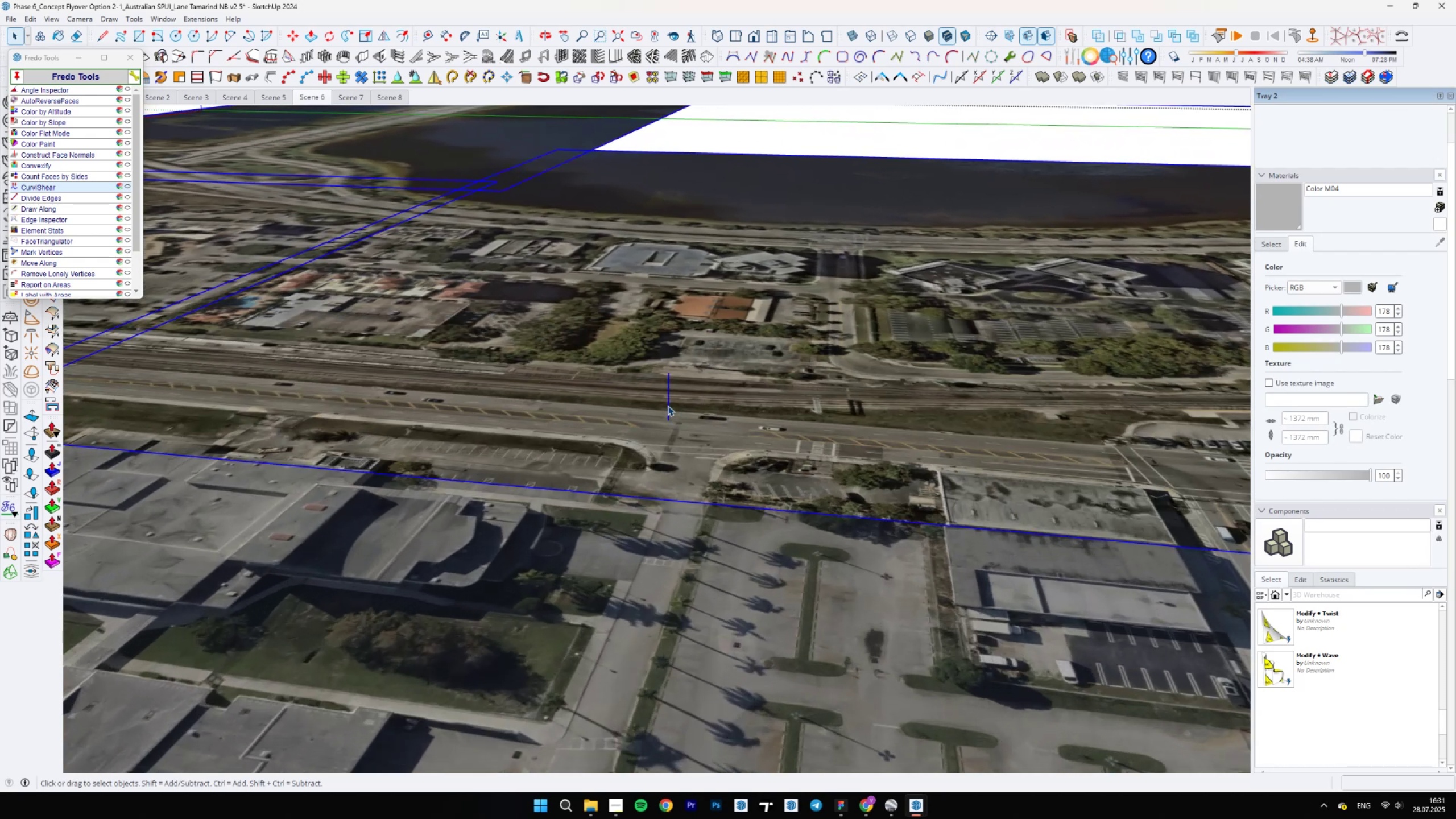 
triple_click([668, 406])
 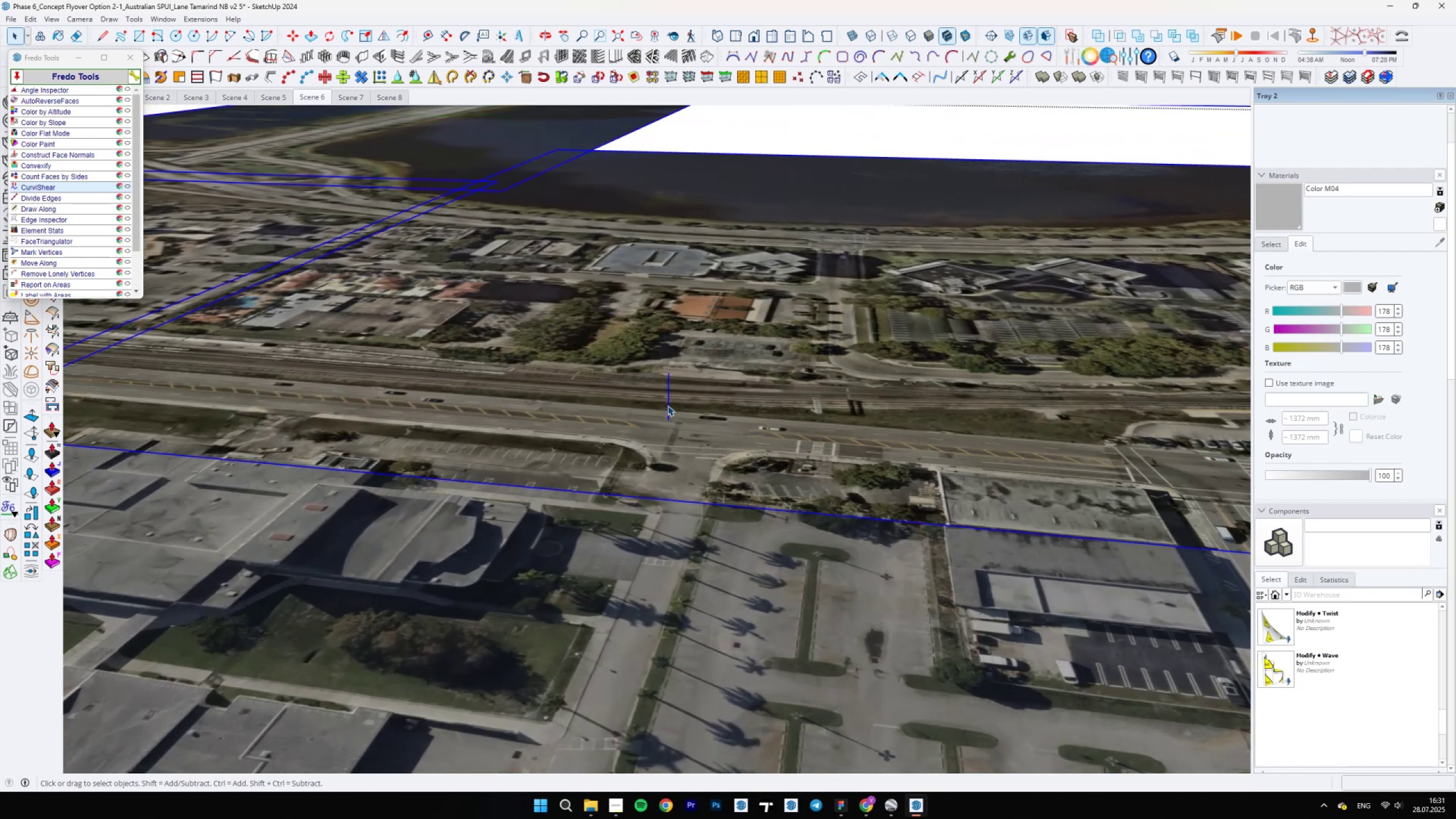 
scroll: coordinate [668, 406], scroll_direction: down, amount: 4.0
 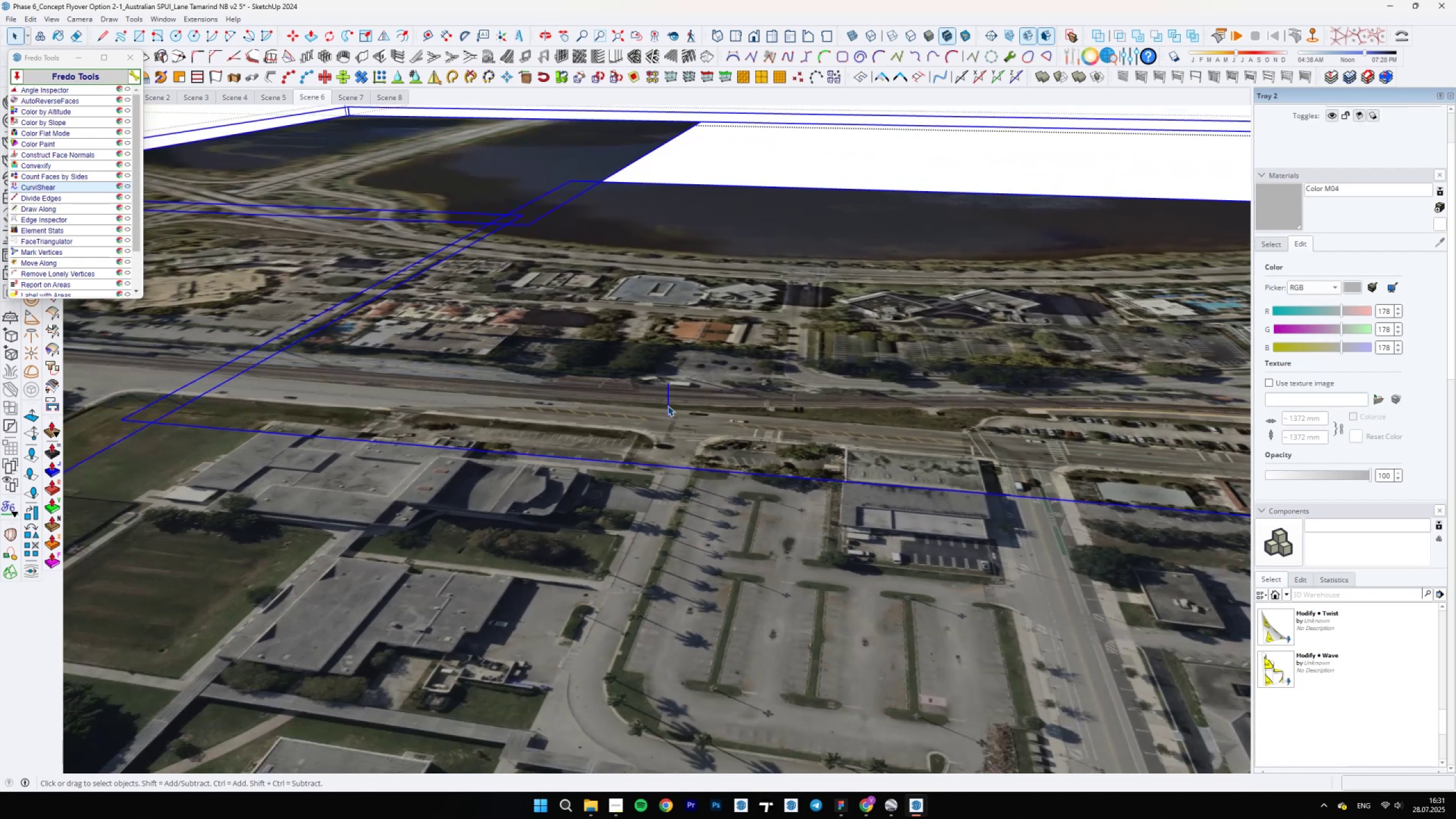 
double_click([668, 406])
 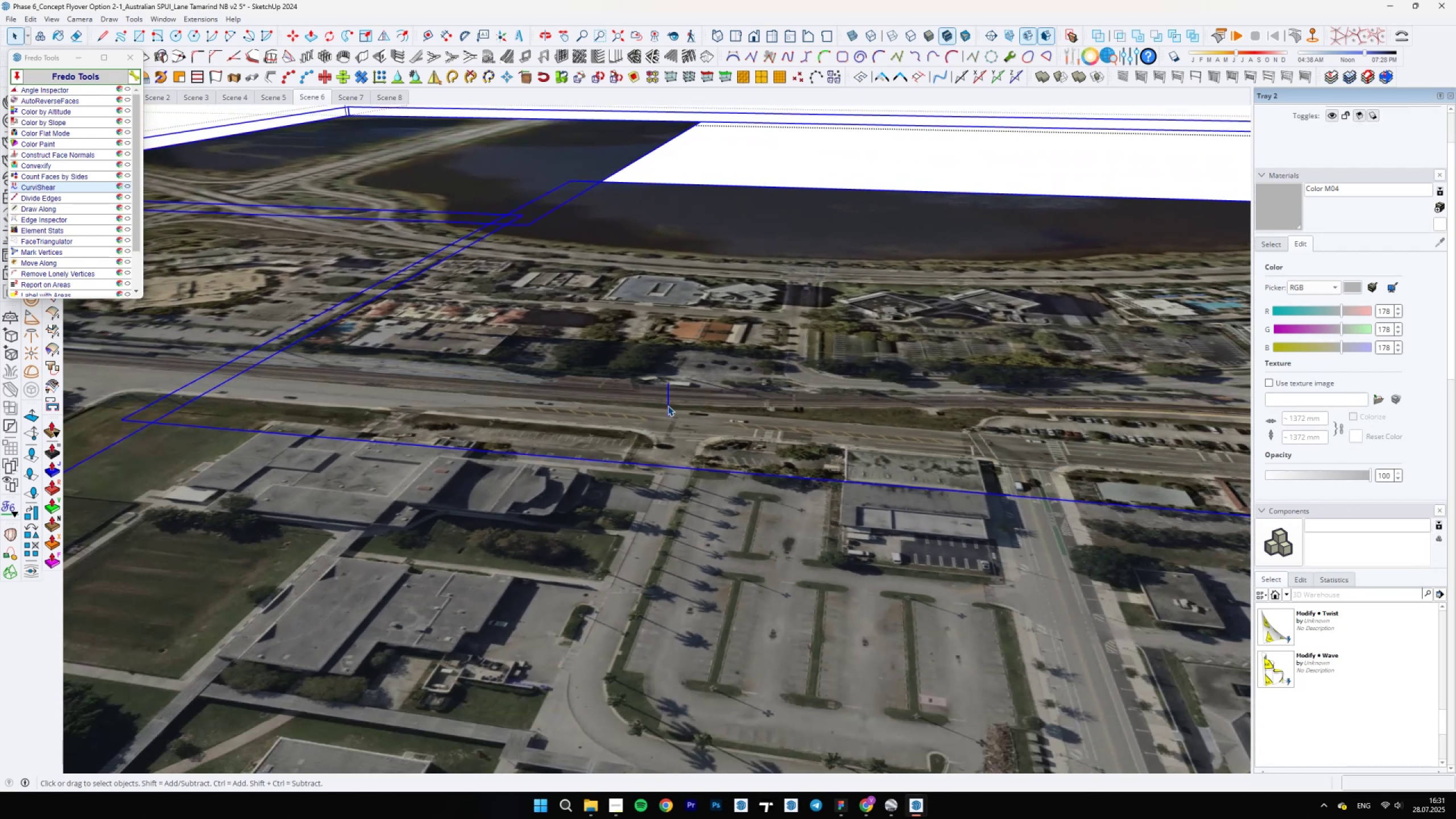 
scroll: coordinate [668, 406], scroll_direction: down, amount: 4.0
 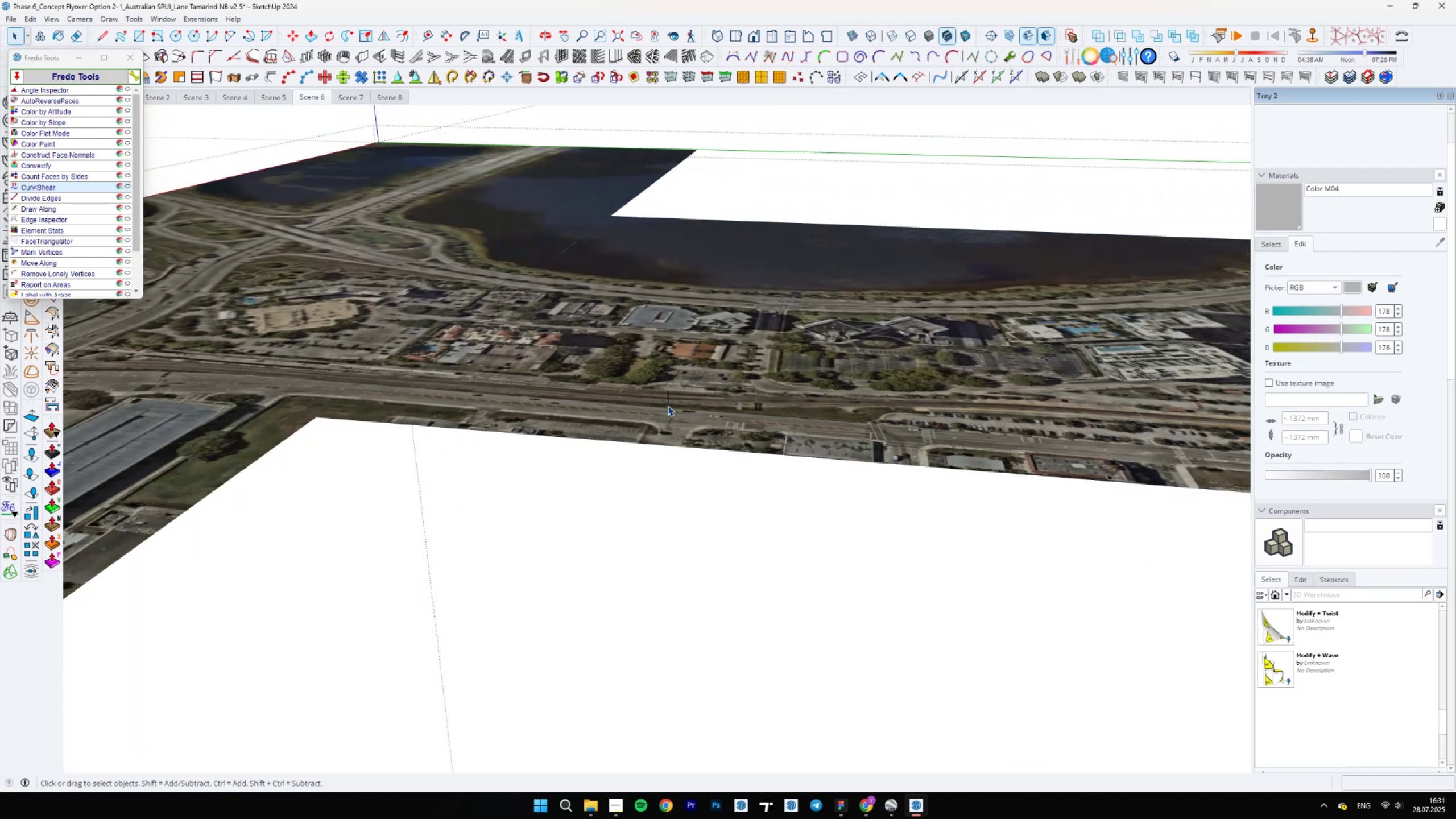 
left_click([668, 406])
 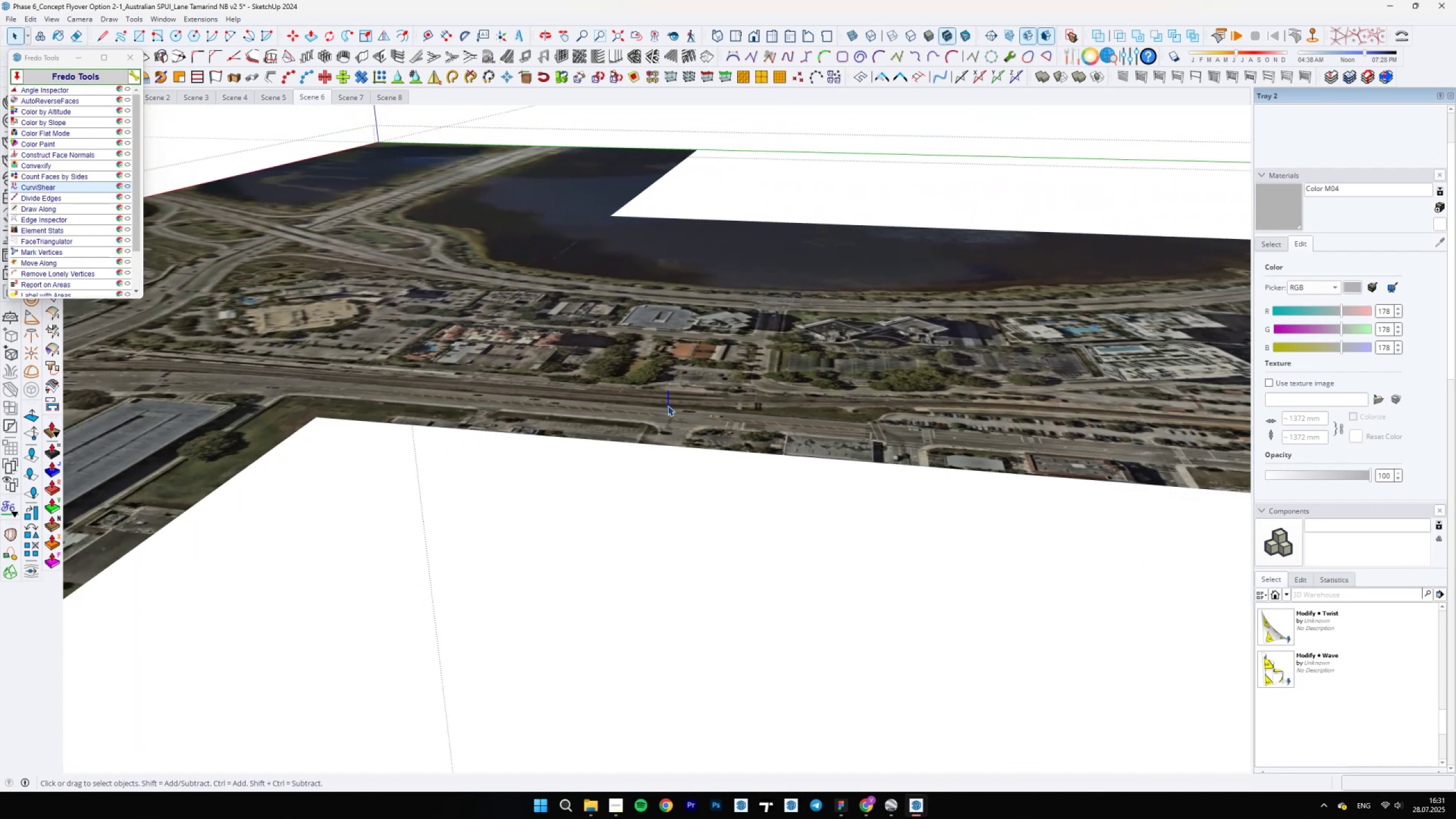 
key(E)
 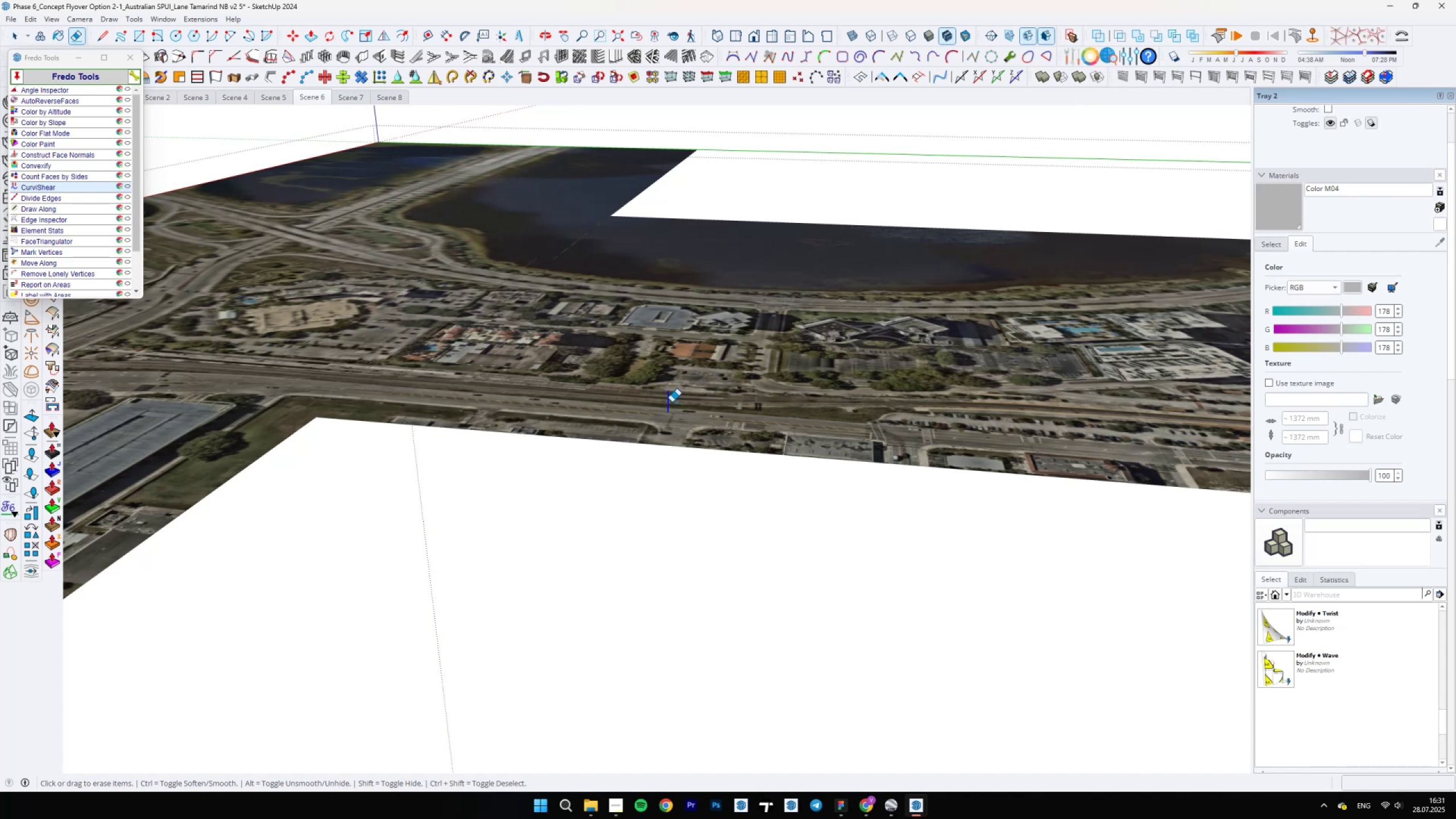 
key(Space)
 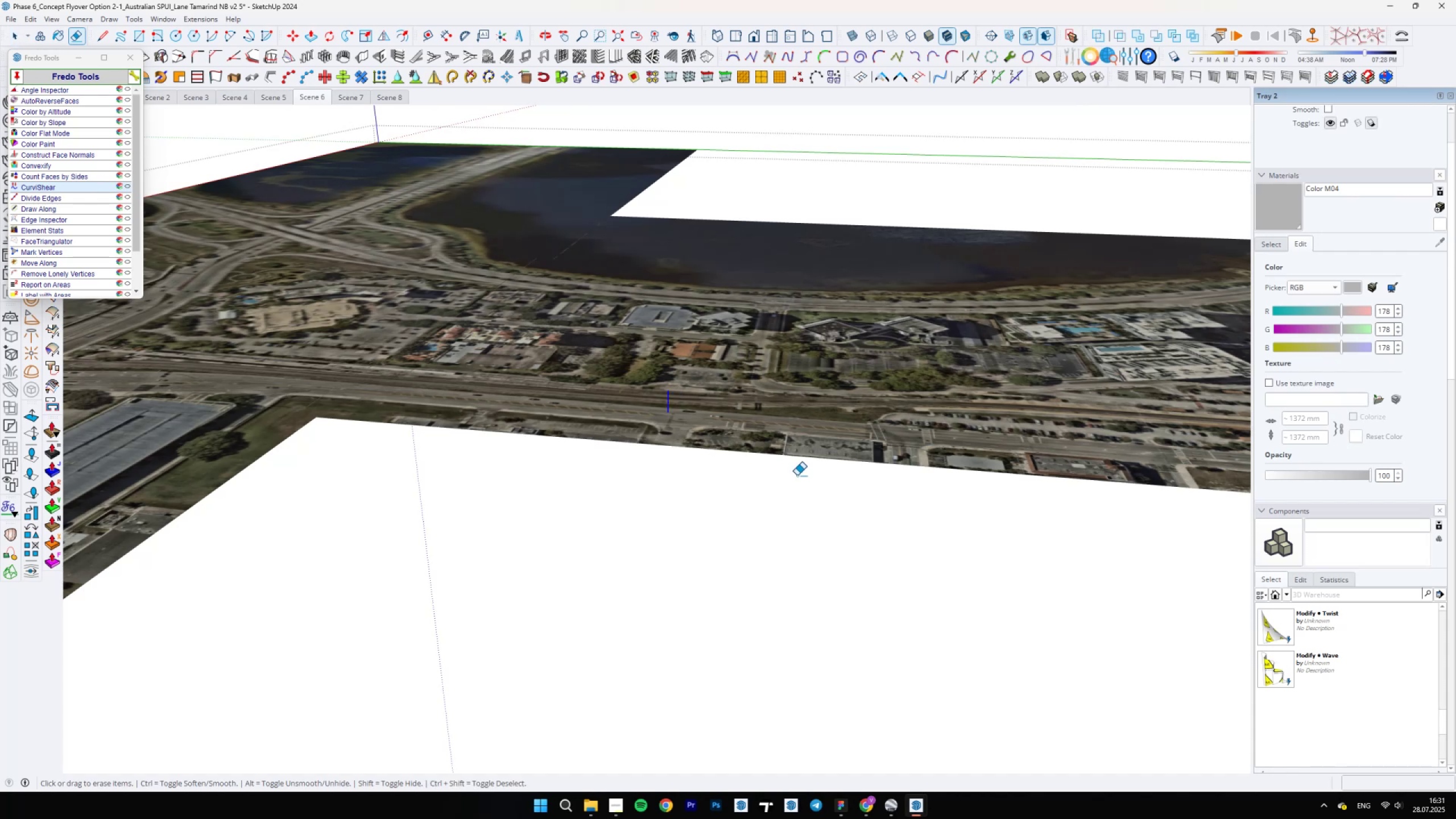 
scroll: coordinate [801, 511], scroll_direction: down, amount: 31.0
 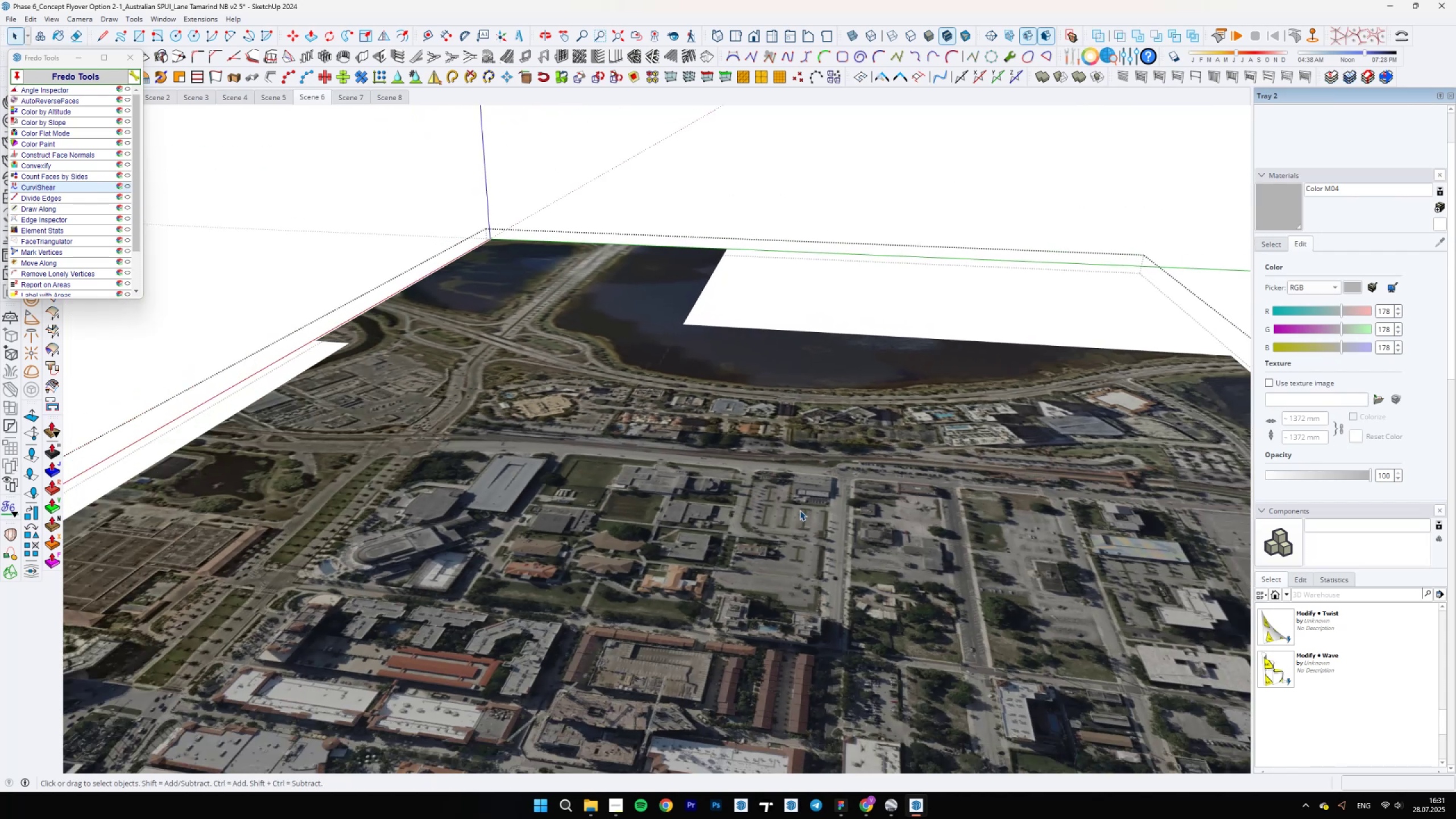 
key(Escape)
 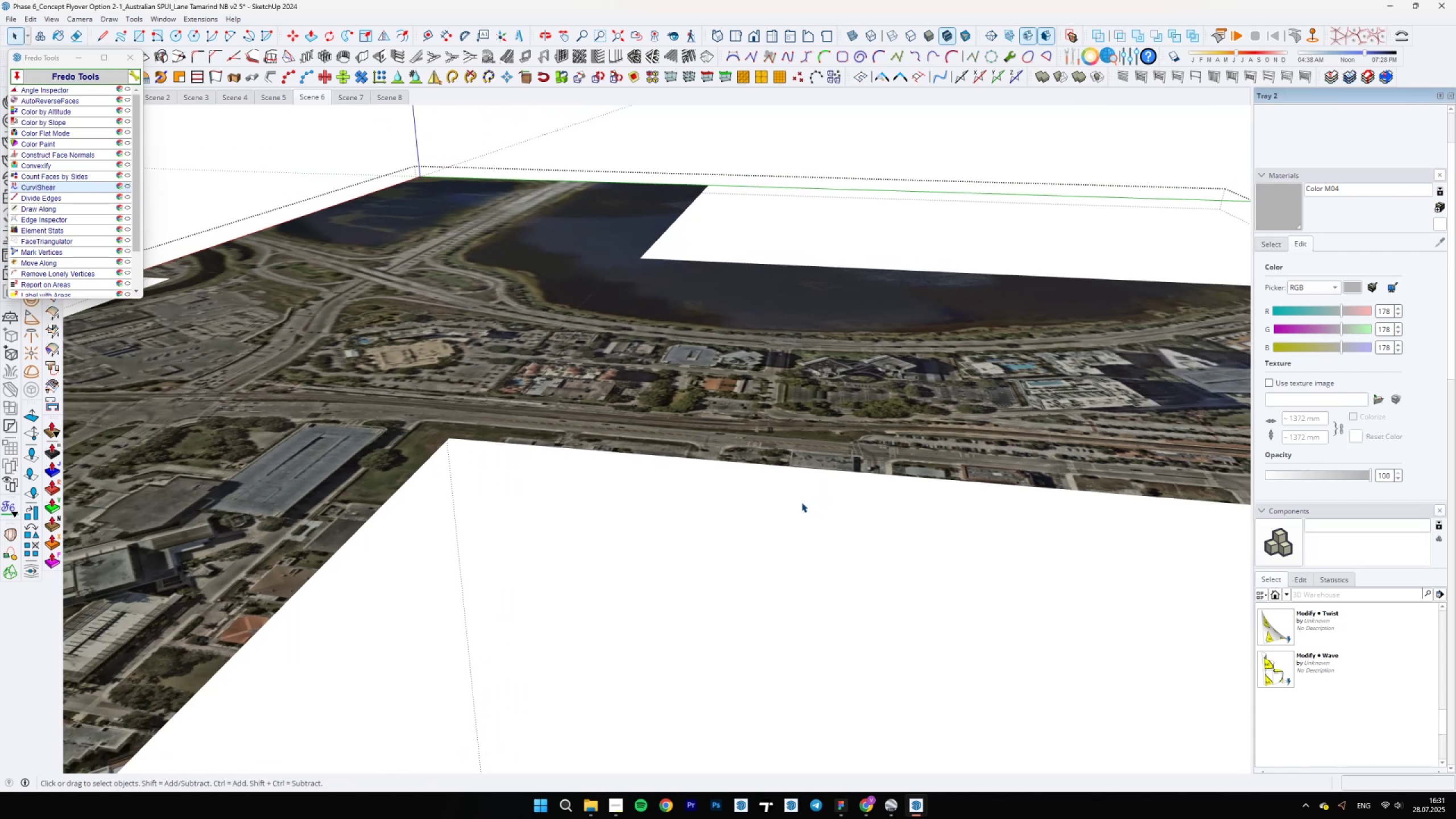 
key(Escape)
 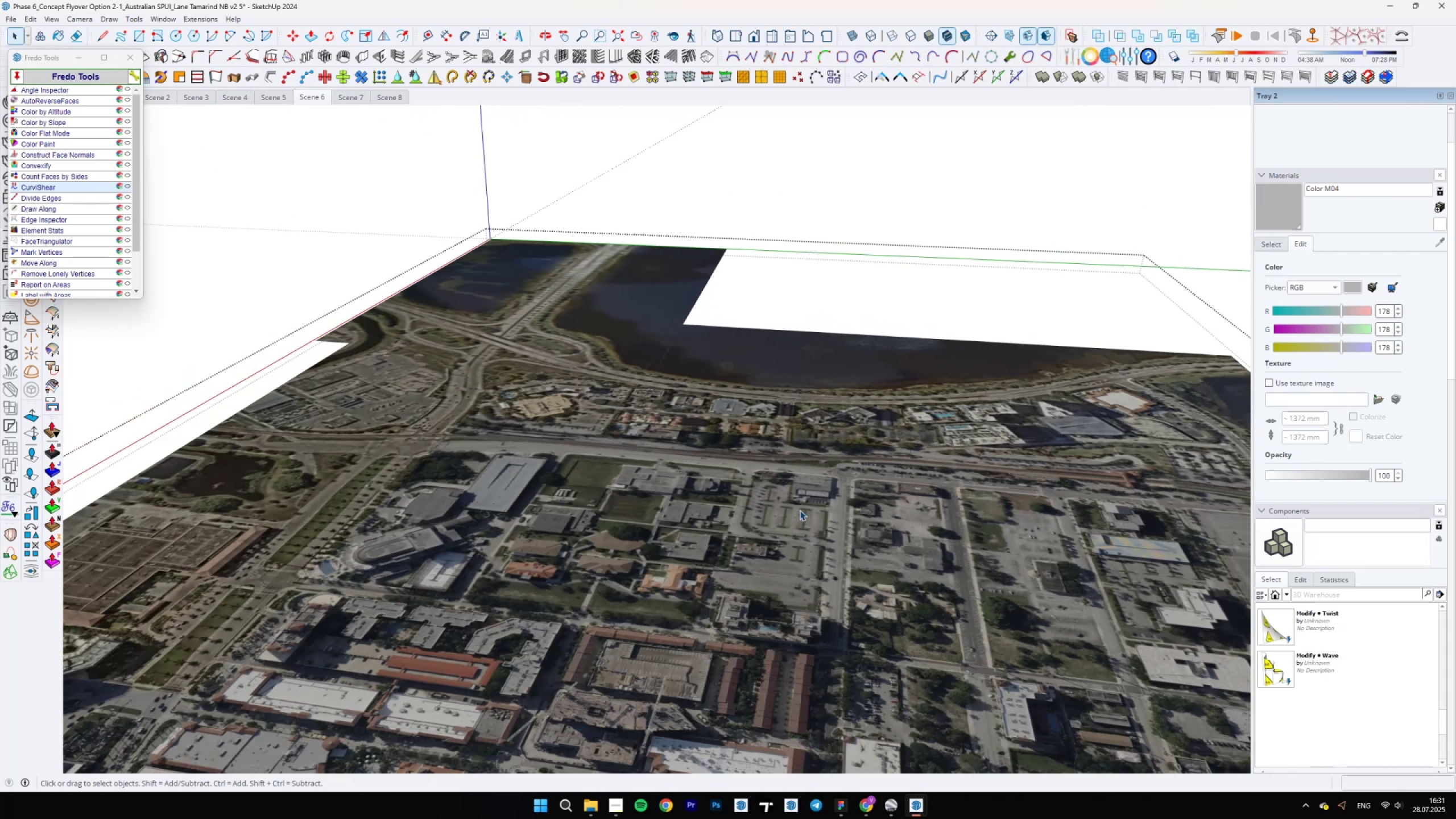 
scroll: coordinate [800, 510], scroll_direction: down, amount: 6.0
 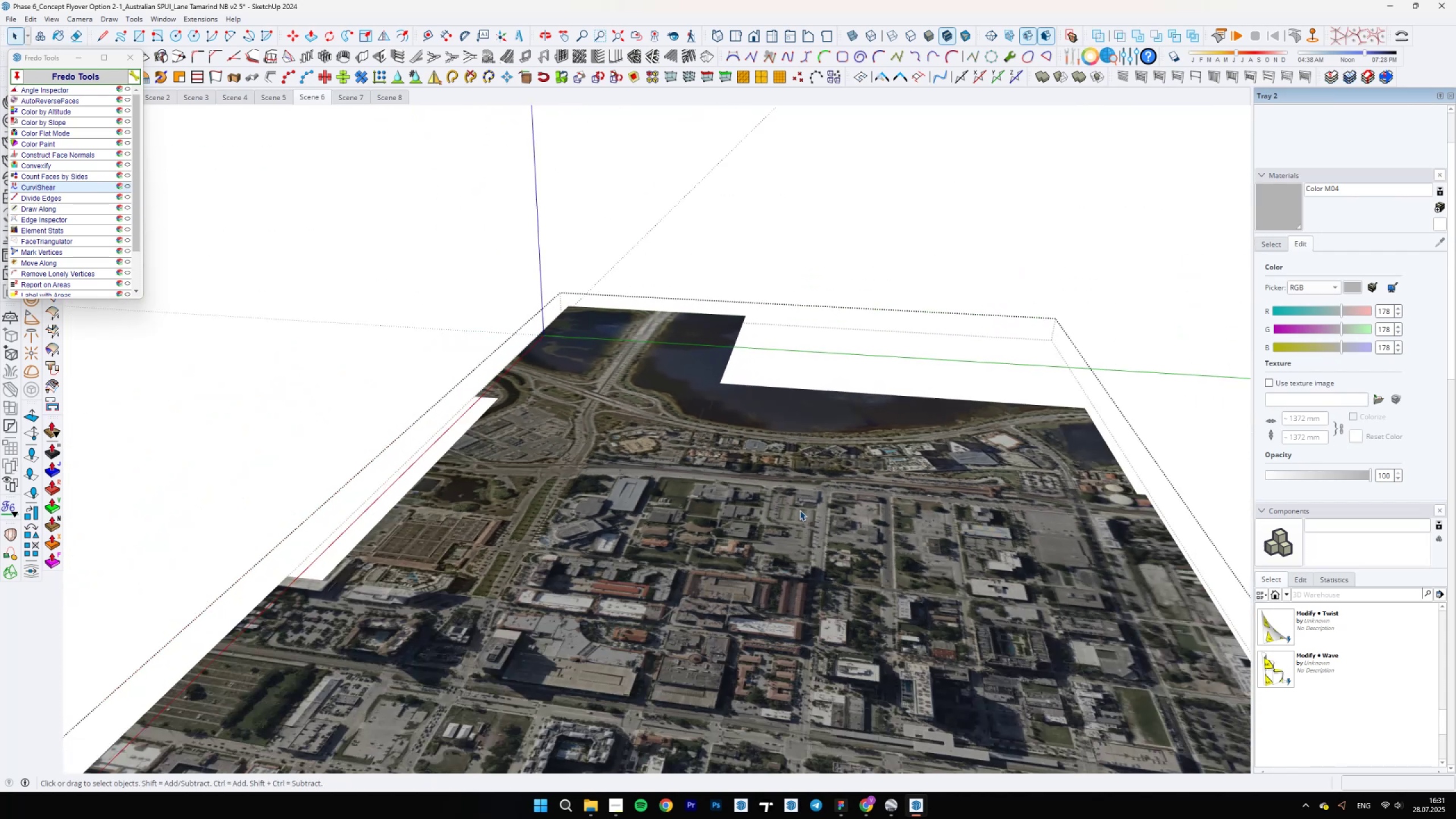 
key(Escape)
 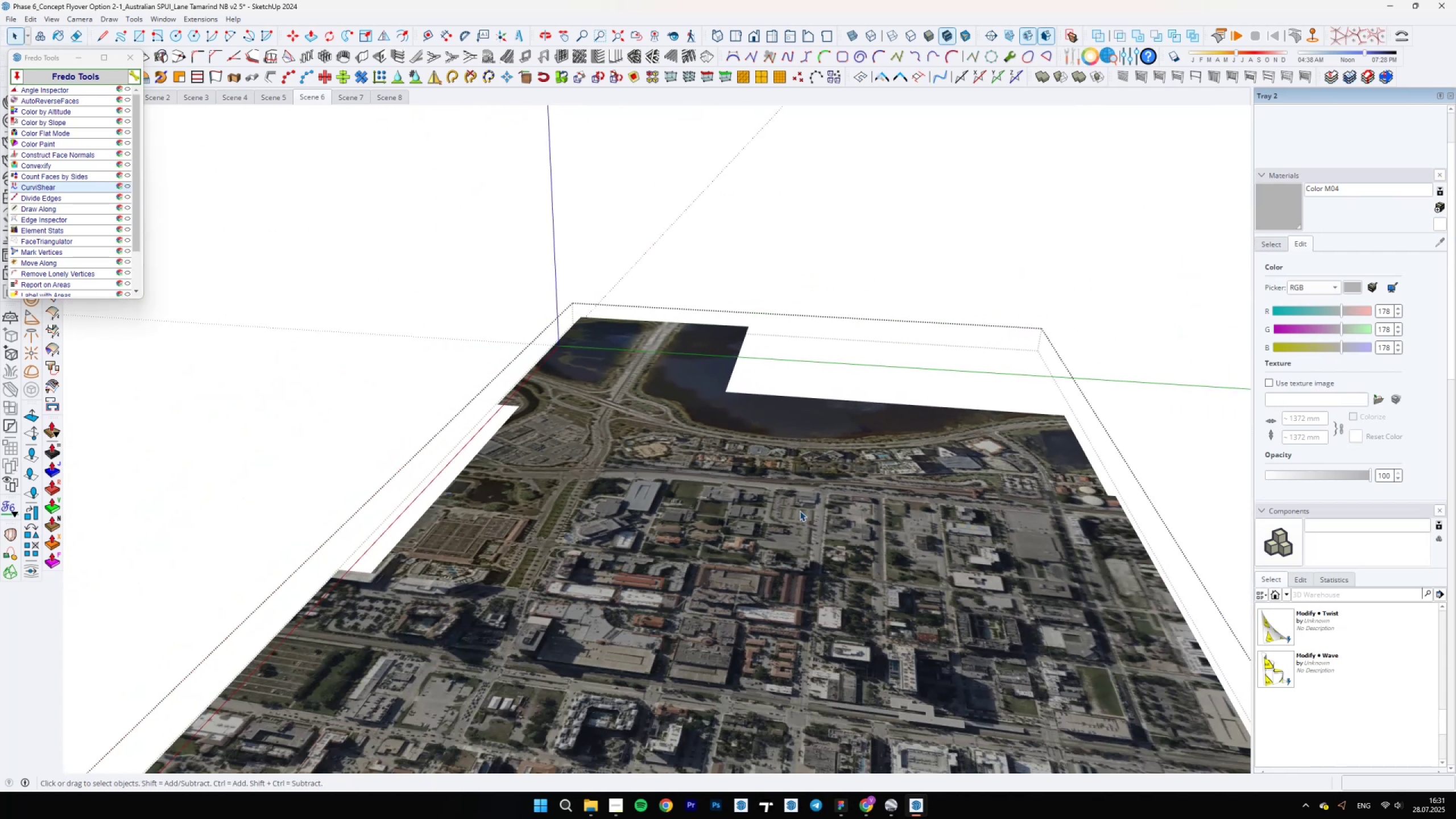 
scroll: coordinate [800, 511], scroll_direction: down, amount: 6.0
 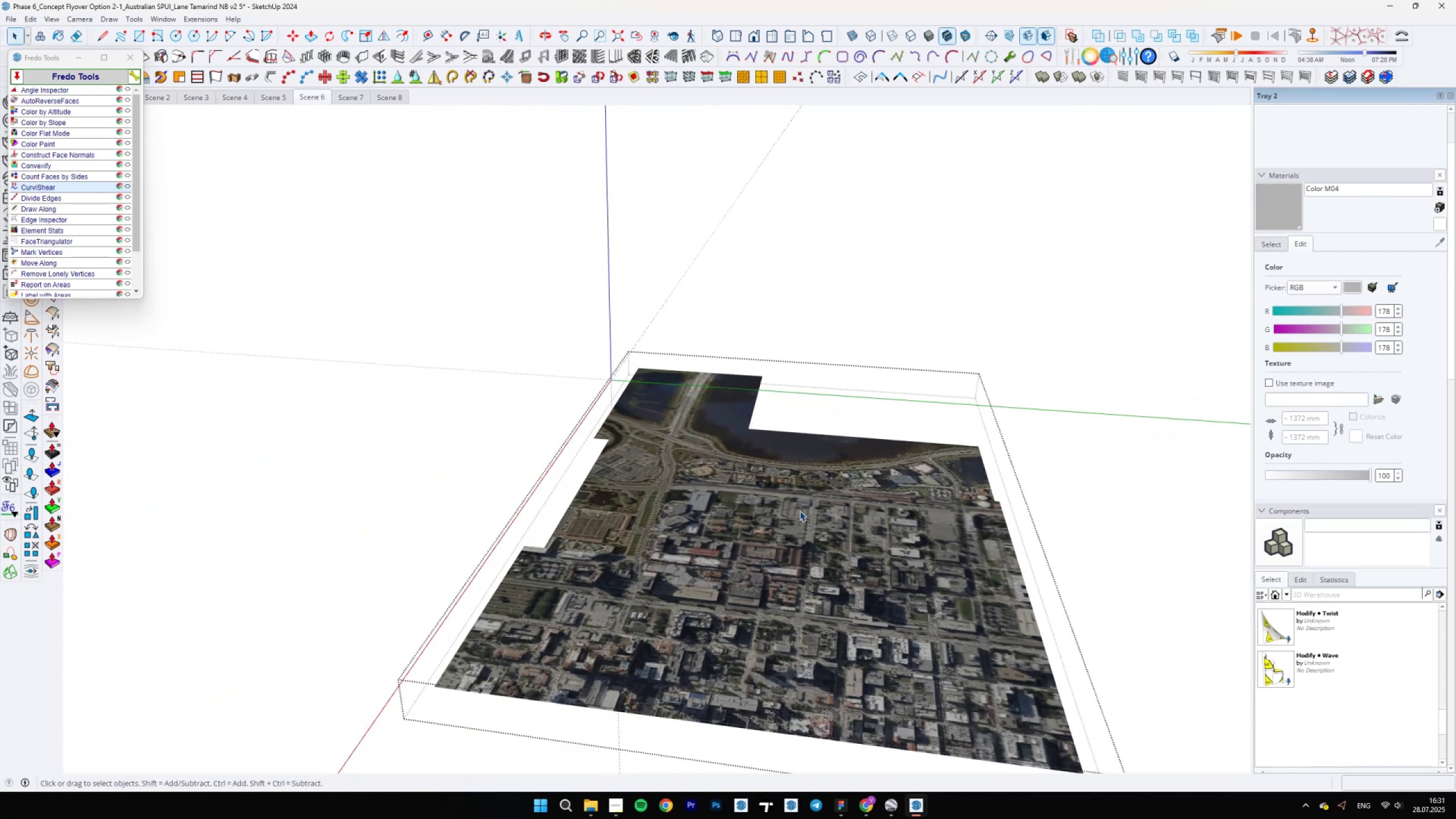 
key(Escape)
 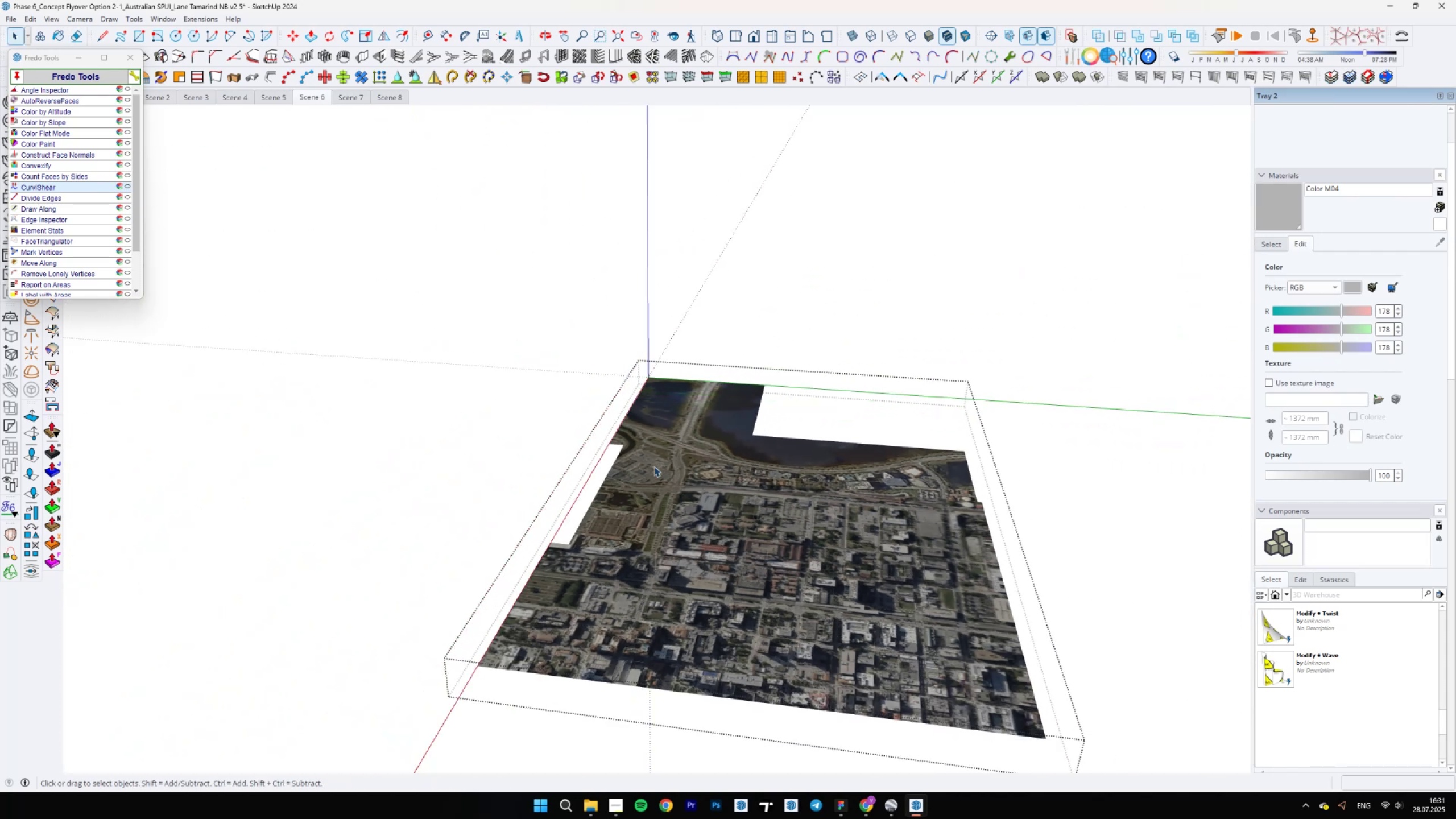 
key(Escape)
 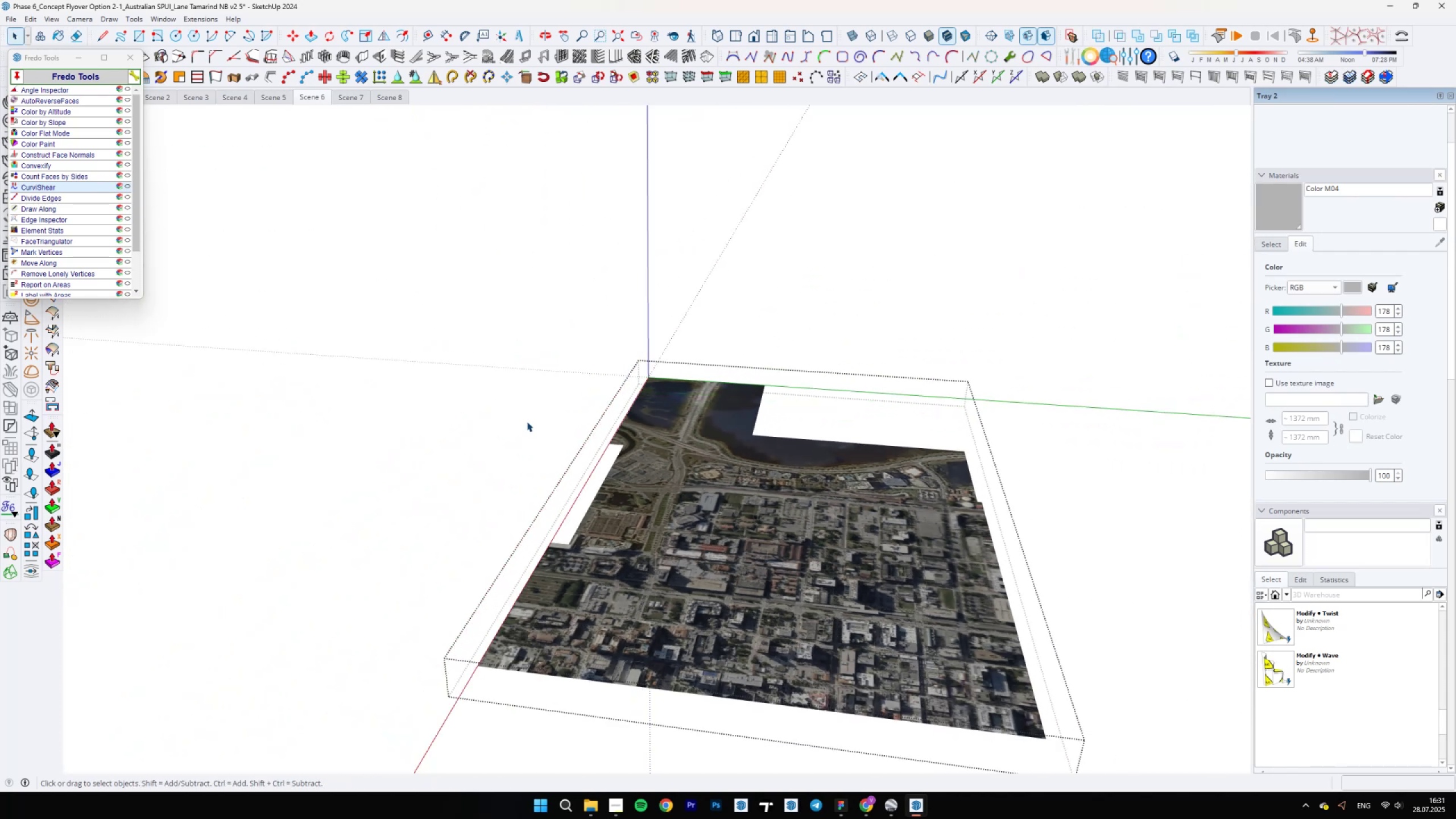 
scroll: coordinate [597, 444], scroll_direction: up, amount: 6.0
 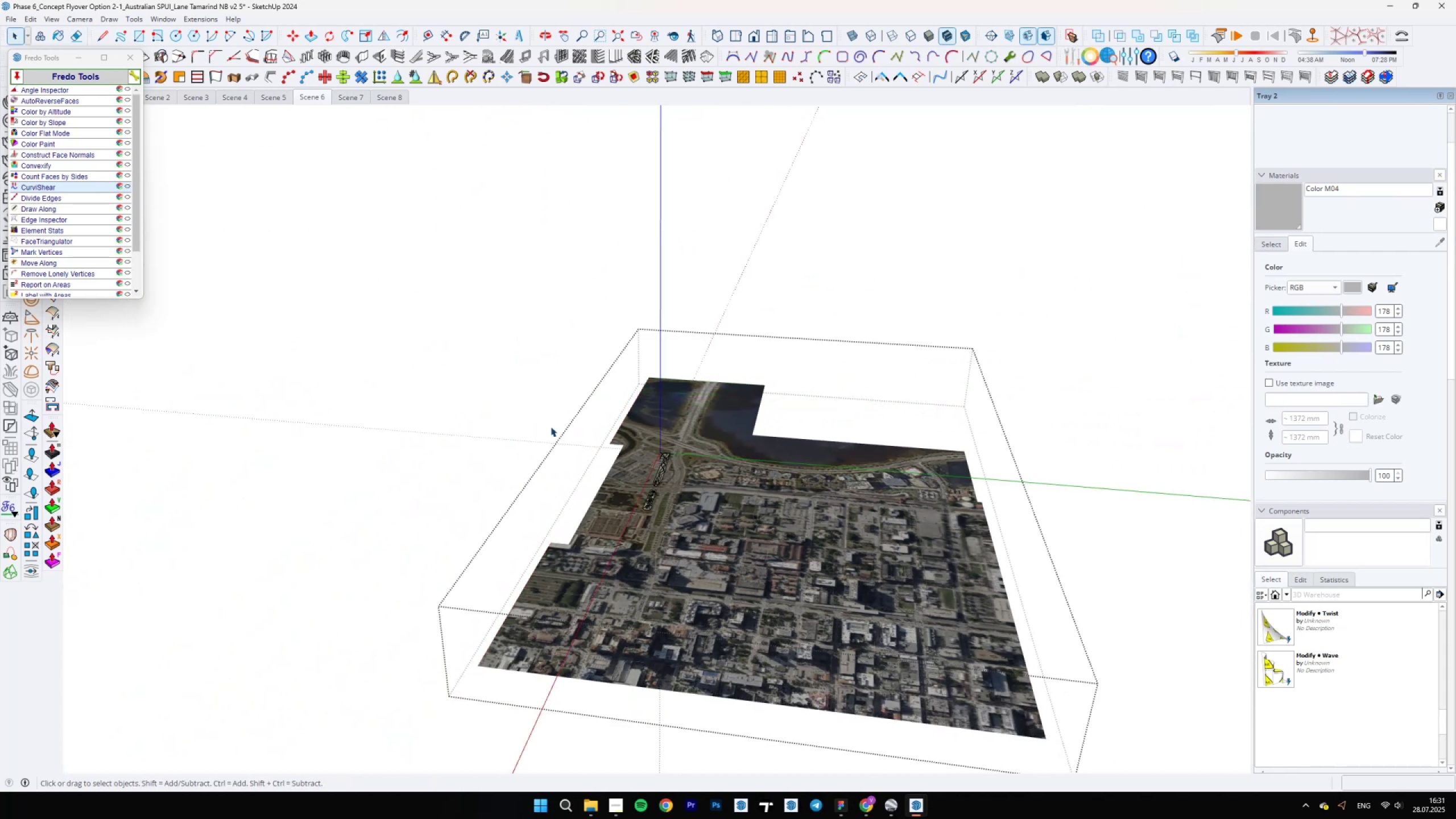 
key(Escape)
 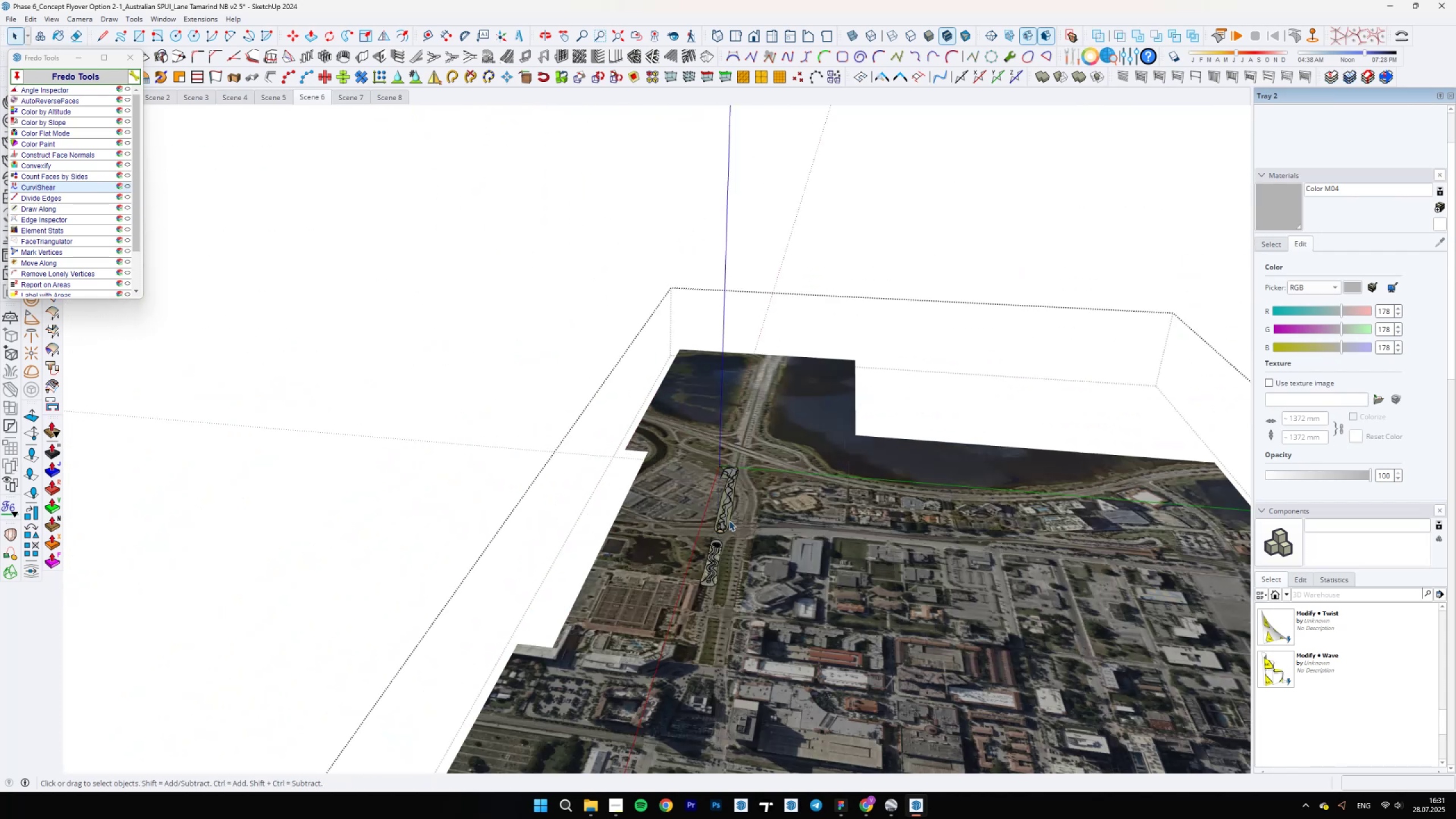 
scroll: coordinate [724, 520], scroll_direction: up, amount: 21.0
 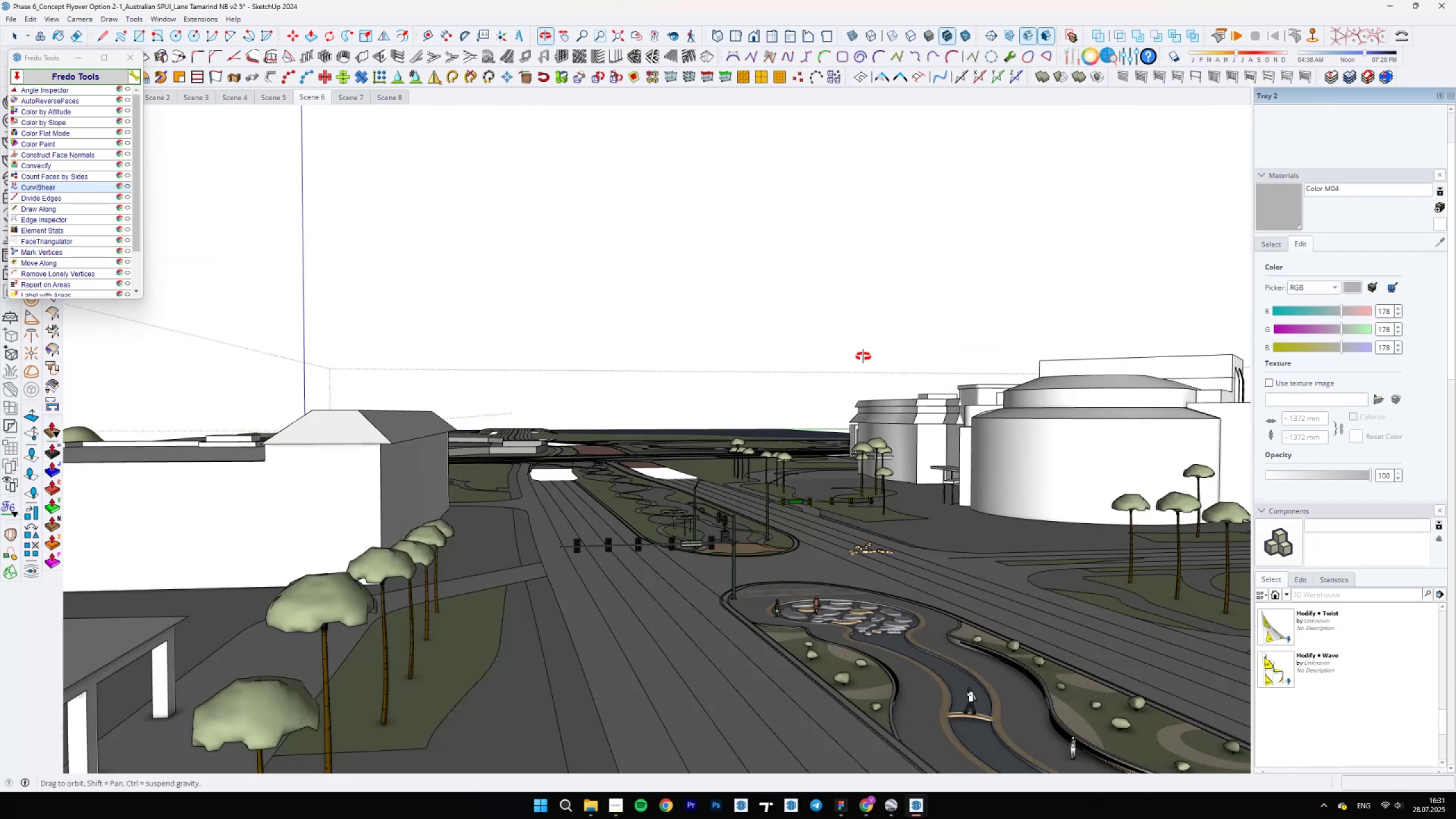 
scroll: coordinate [799, 551], scroll_direction: down, amount: 12.0
 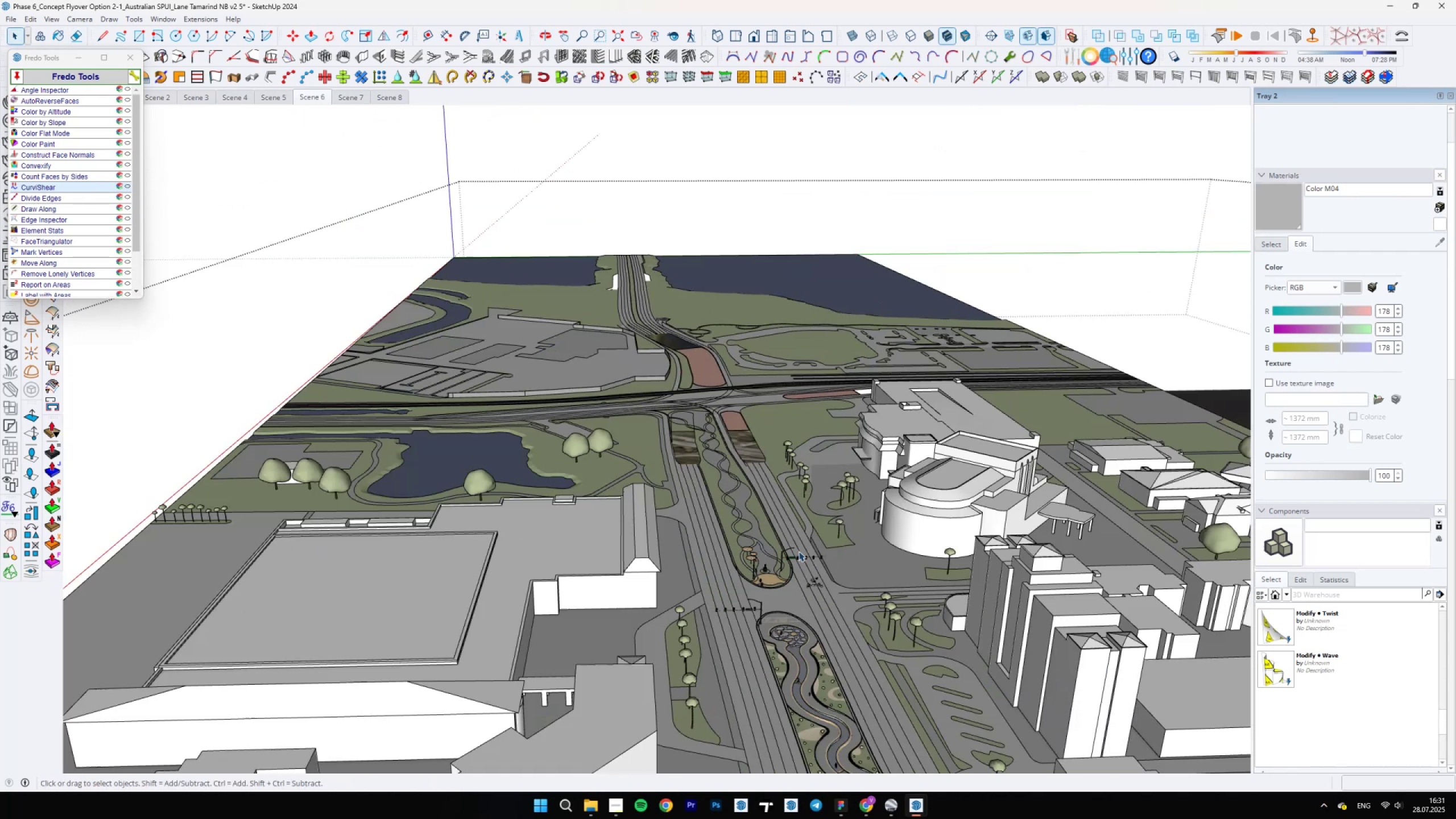 
key(Backslash)
 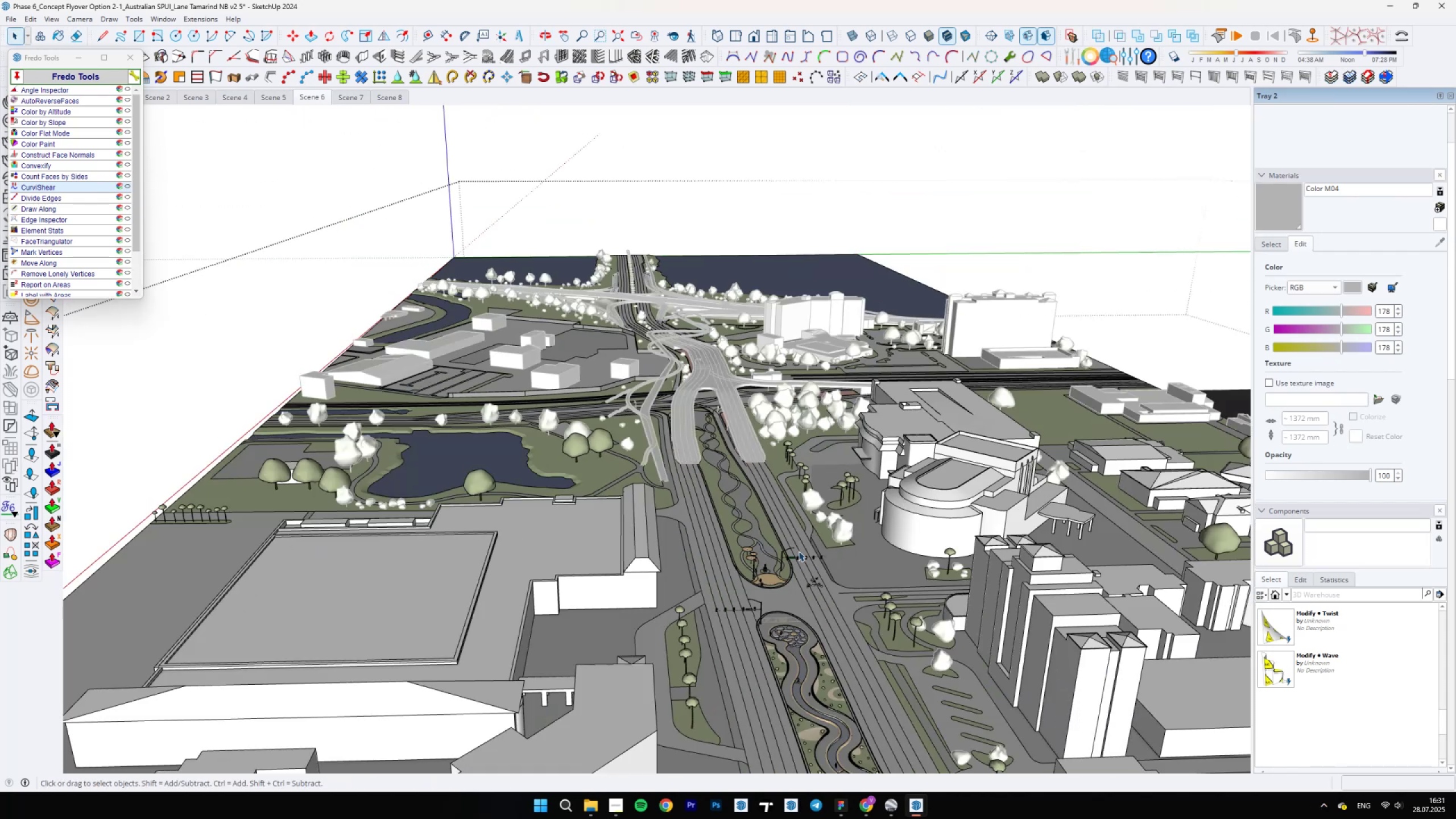 
scroll: coordinate [767, 555], scroll_direction: down, amount: 10.0
 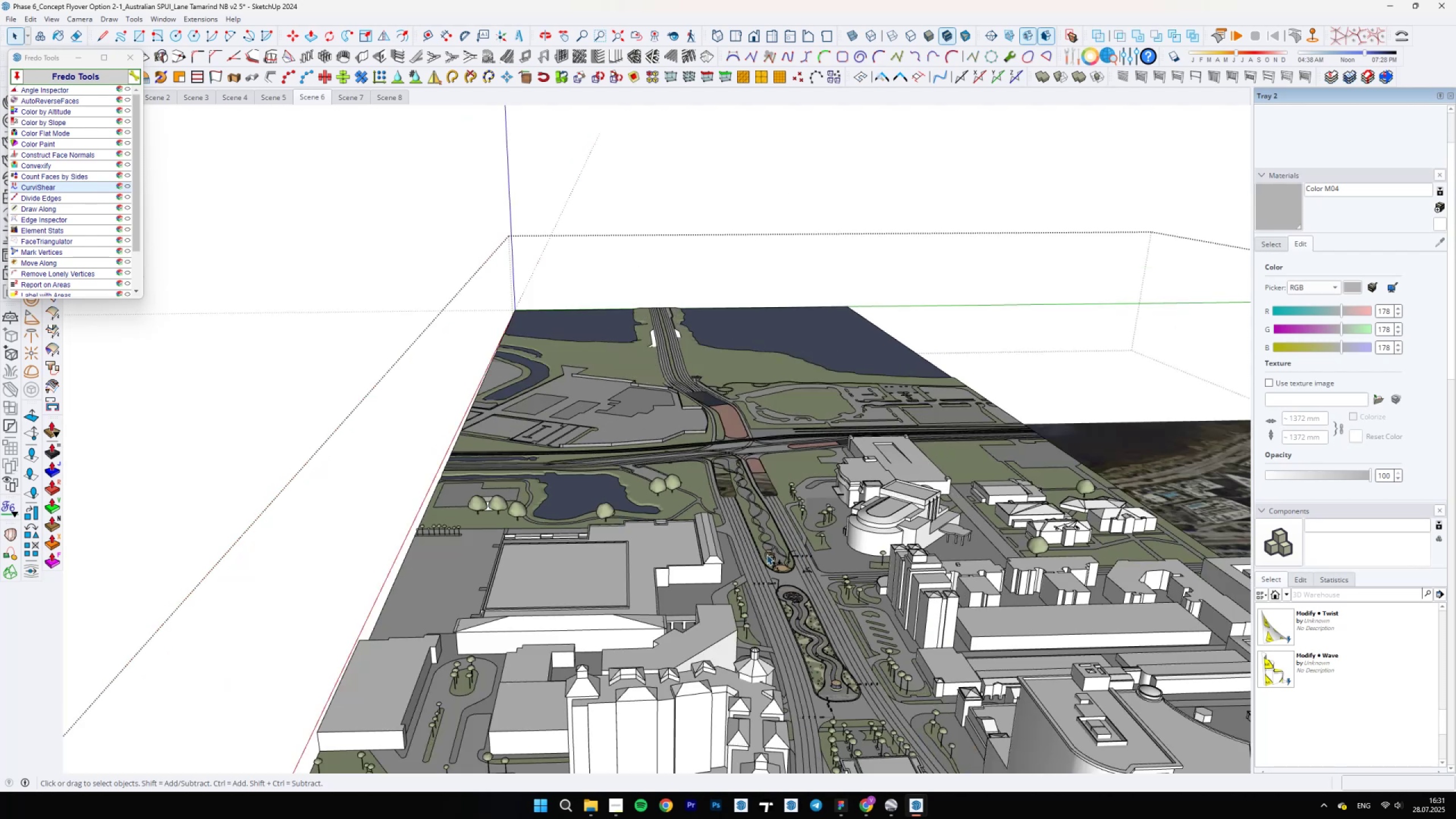 
key(Backslash)
 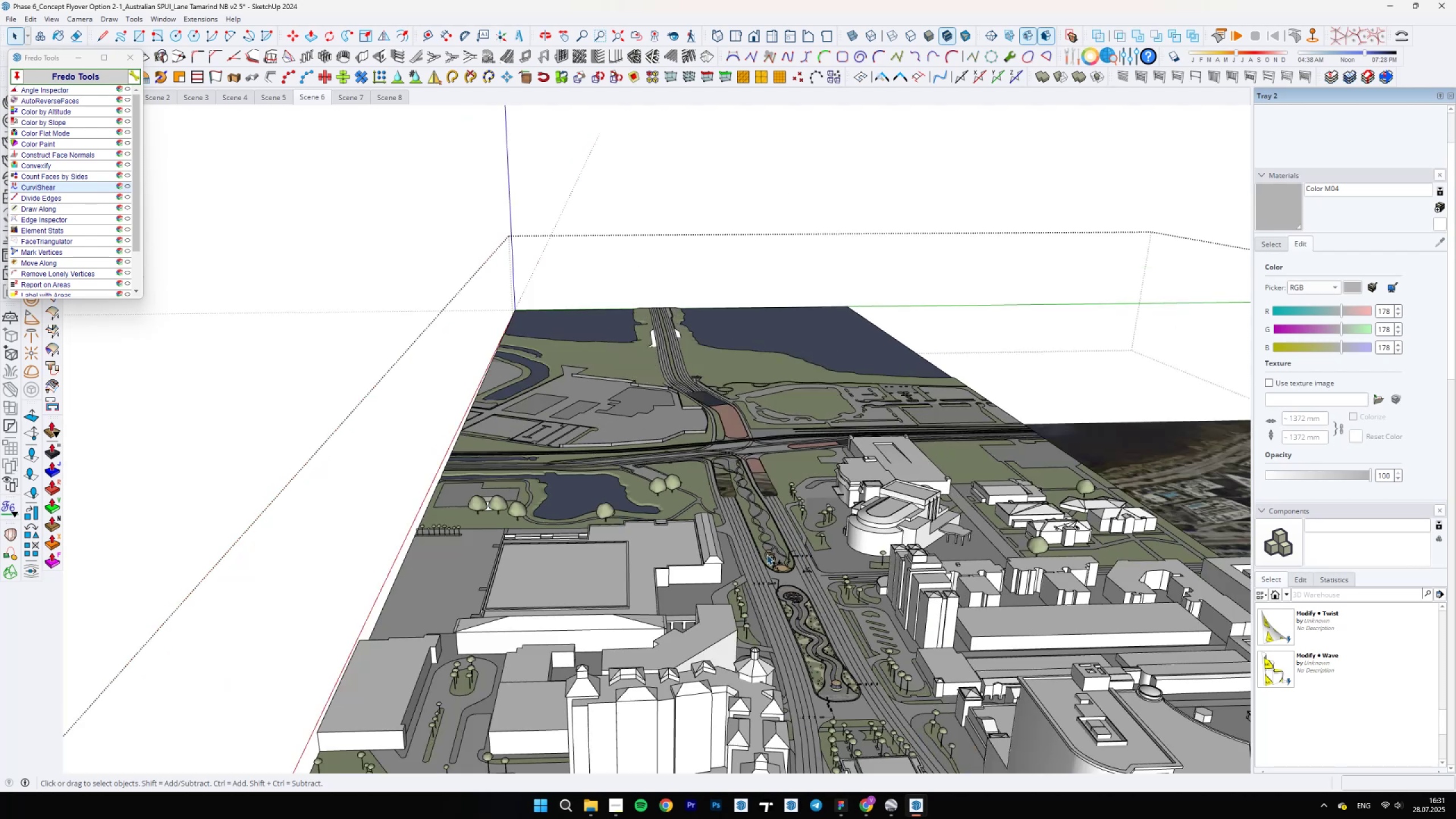 
scroll: coordinate [642, 606], scroll_direction: up, amount: 42.0
 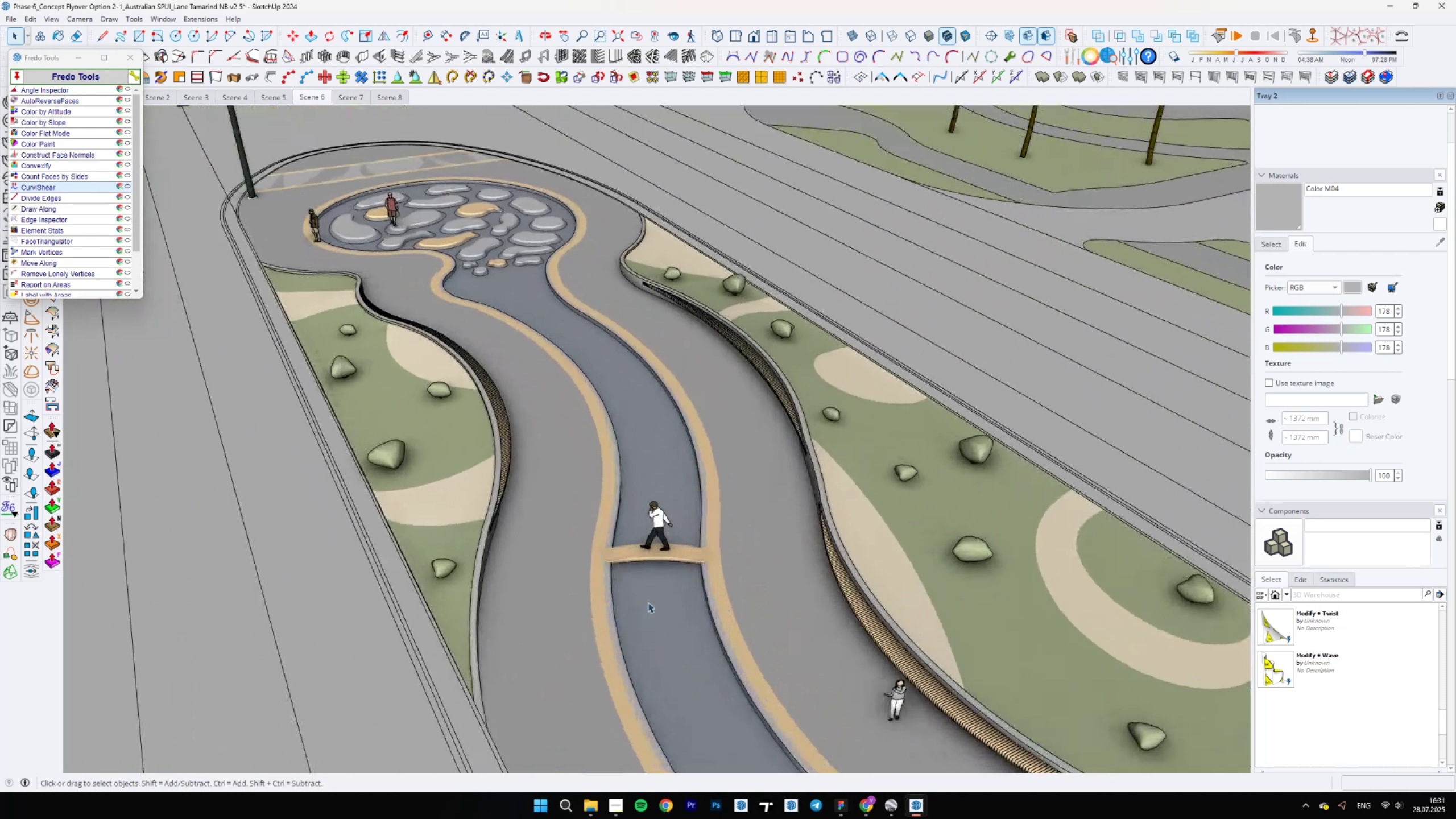 
scroll: coordinate [660, 401], scroll_direction: down, amount: 29.0
 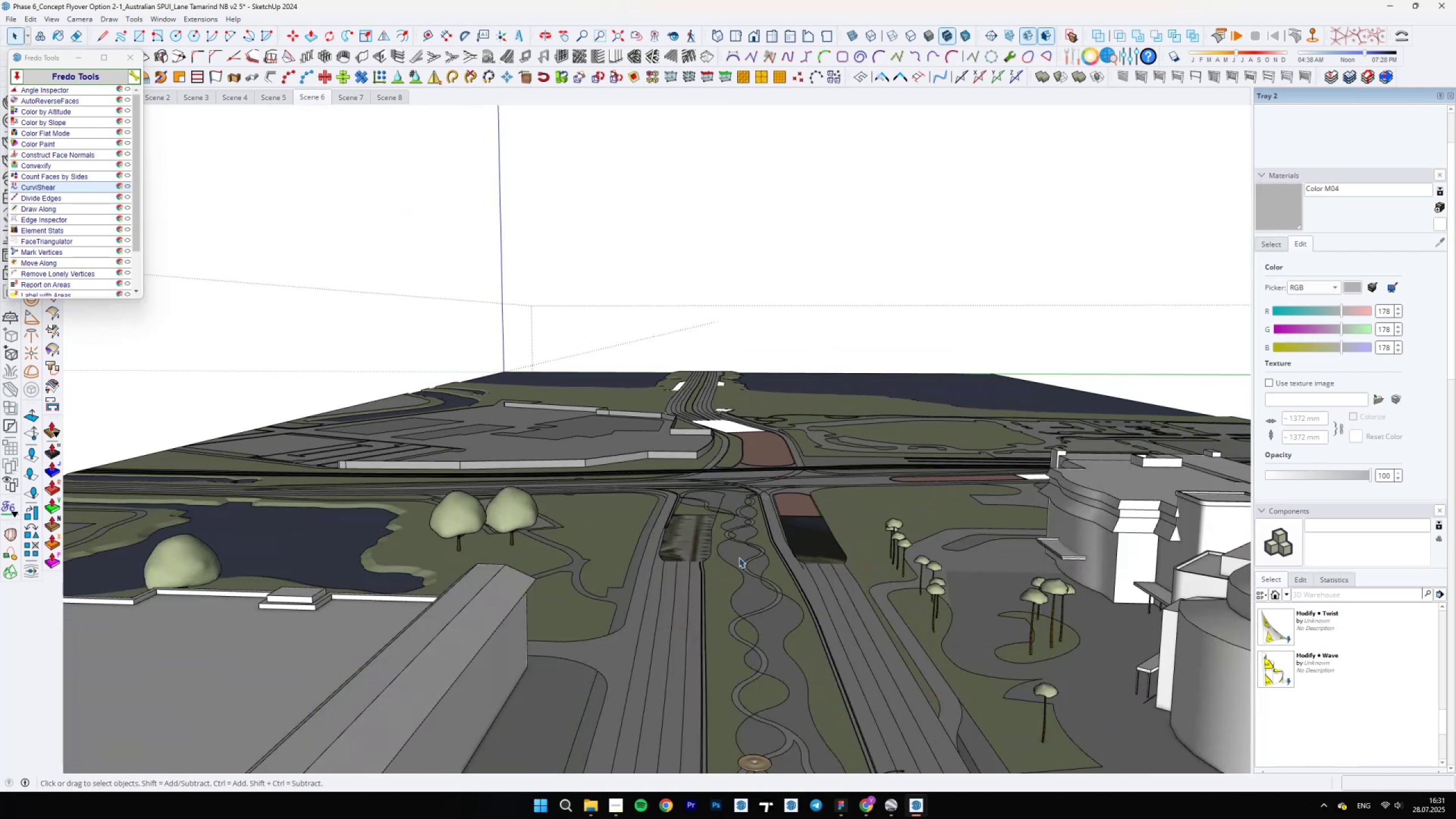 
hold_key(key=ShiftLeft, duration=0.86)
 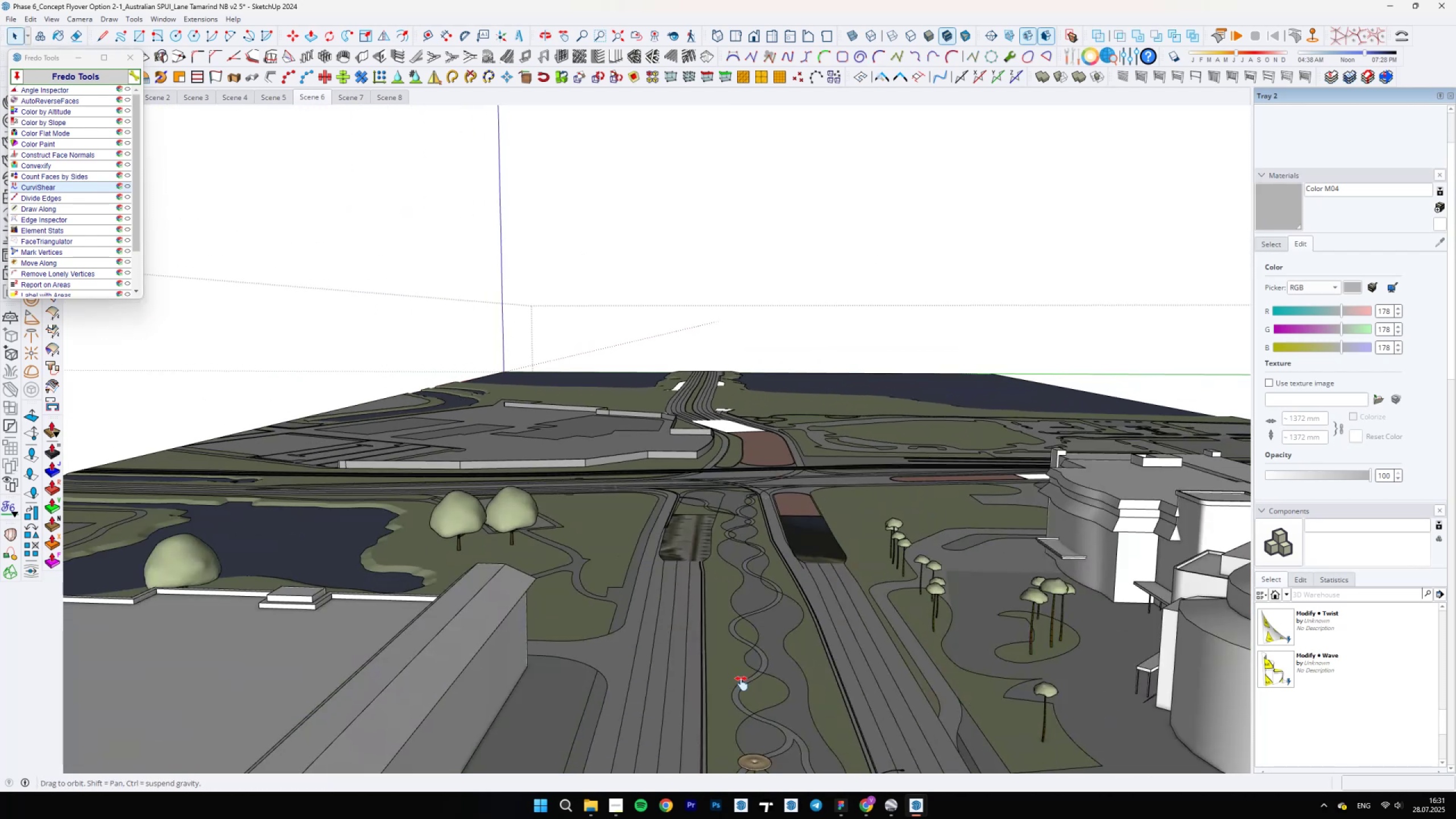 
scroll: coordinate [717, 535], scroll_direction: up, amount: 10.0
 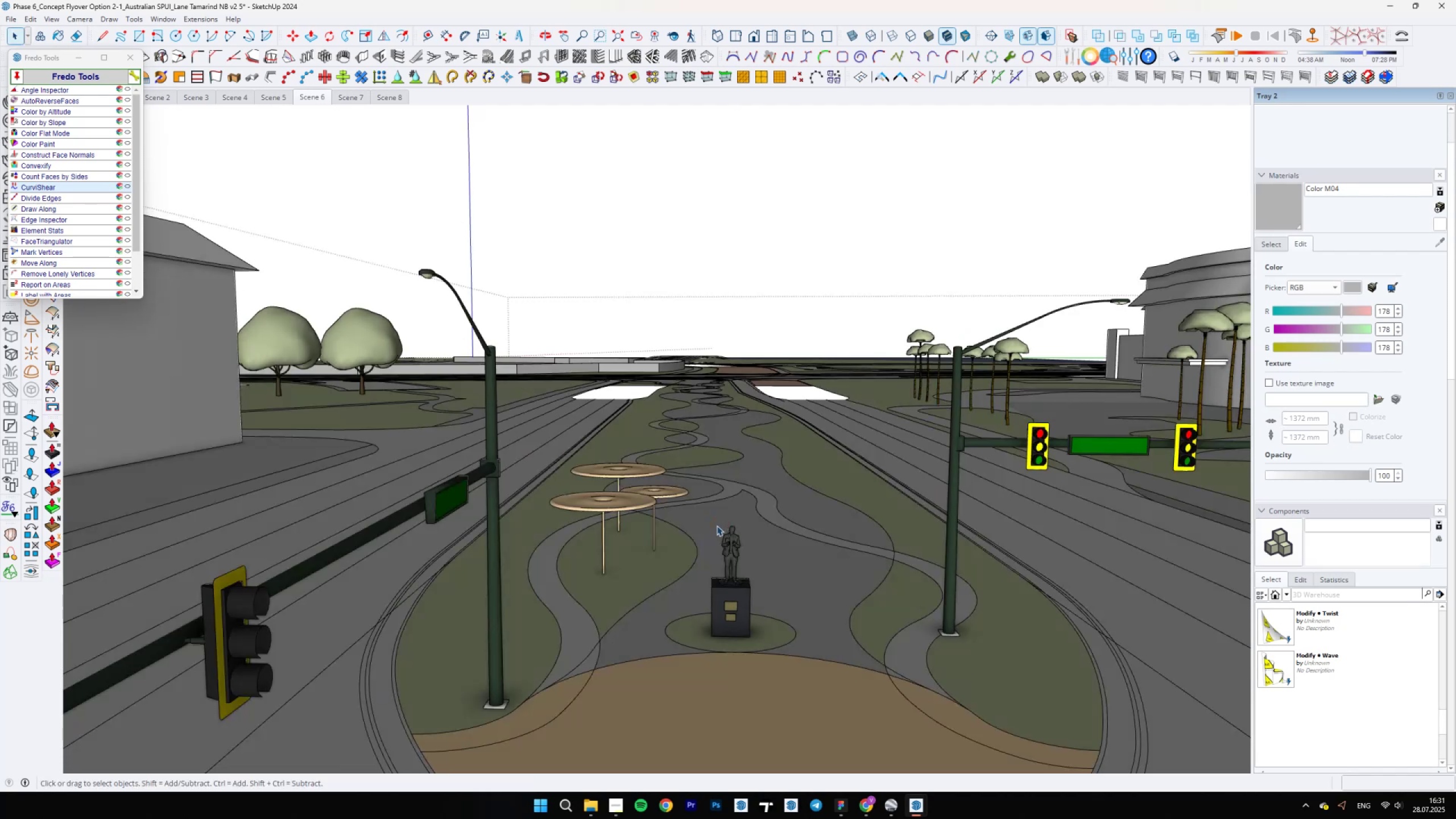 
scroll: coordinate [728, 679], scroll_direction: down, amount: 13.0
 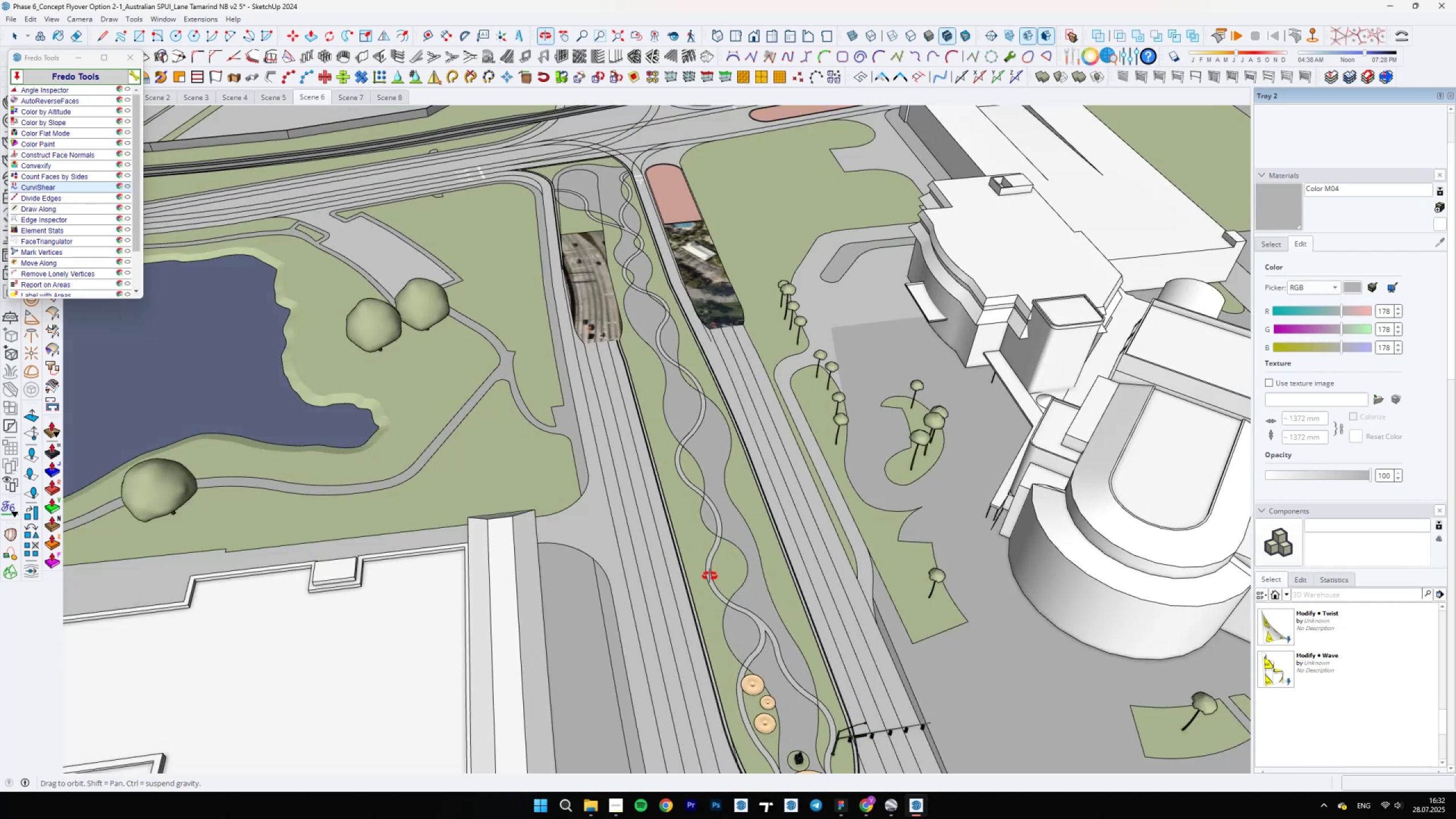 
wait(7.93)
 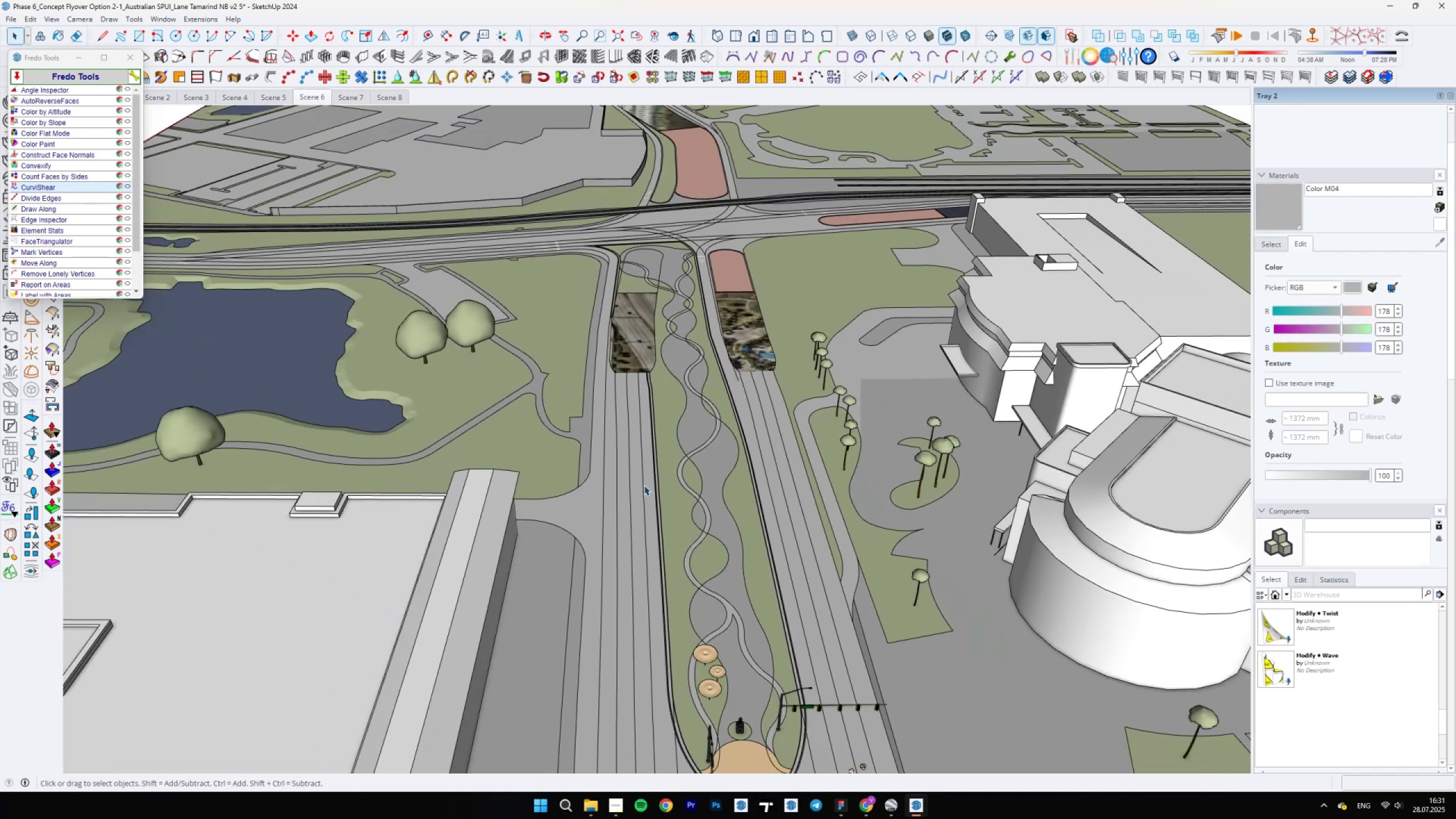 
scroll: coordinate [882, 659], scroll_direction: down, amount: 5.0
 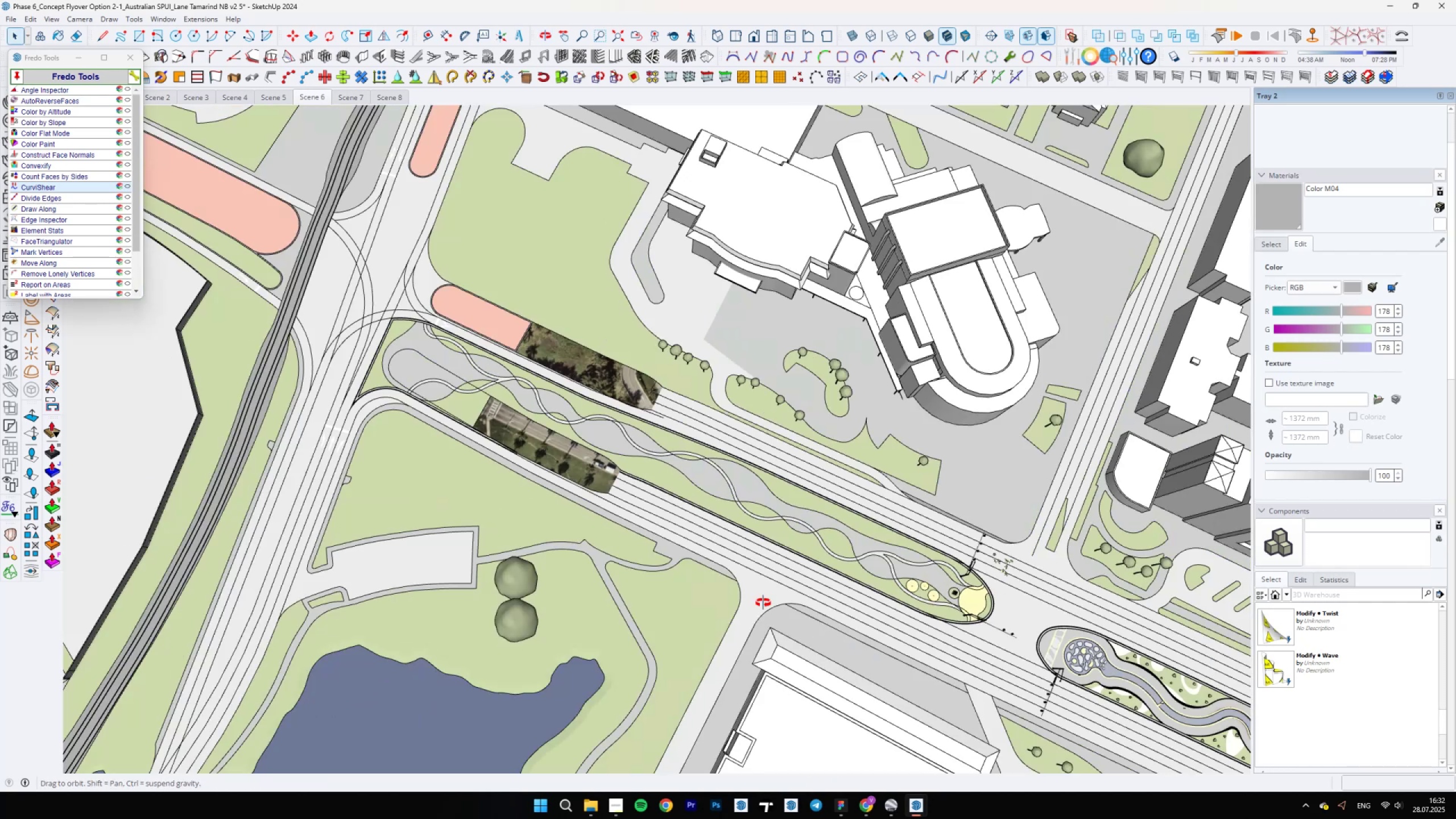 
scroll: coordinate [785, 609], scroll_direction: up, amount: 15.0
 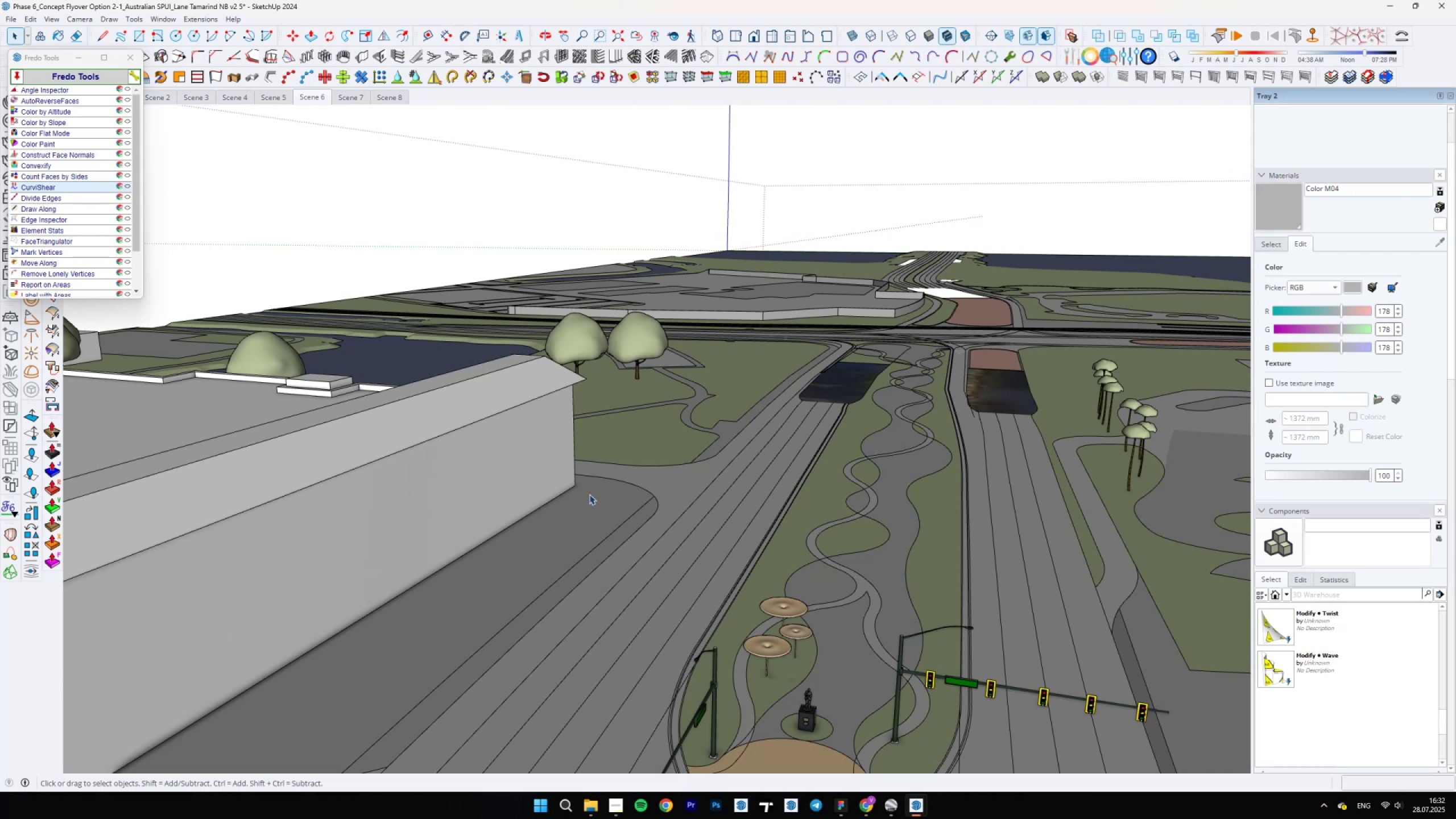 
wait(14.89)
 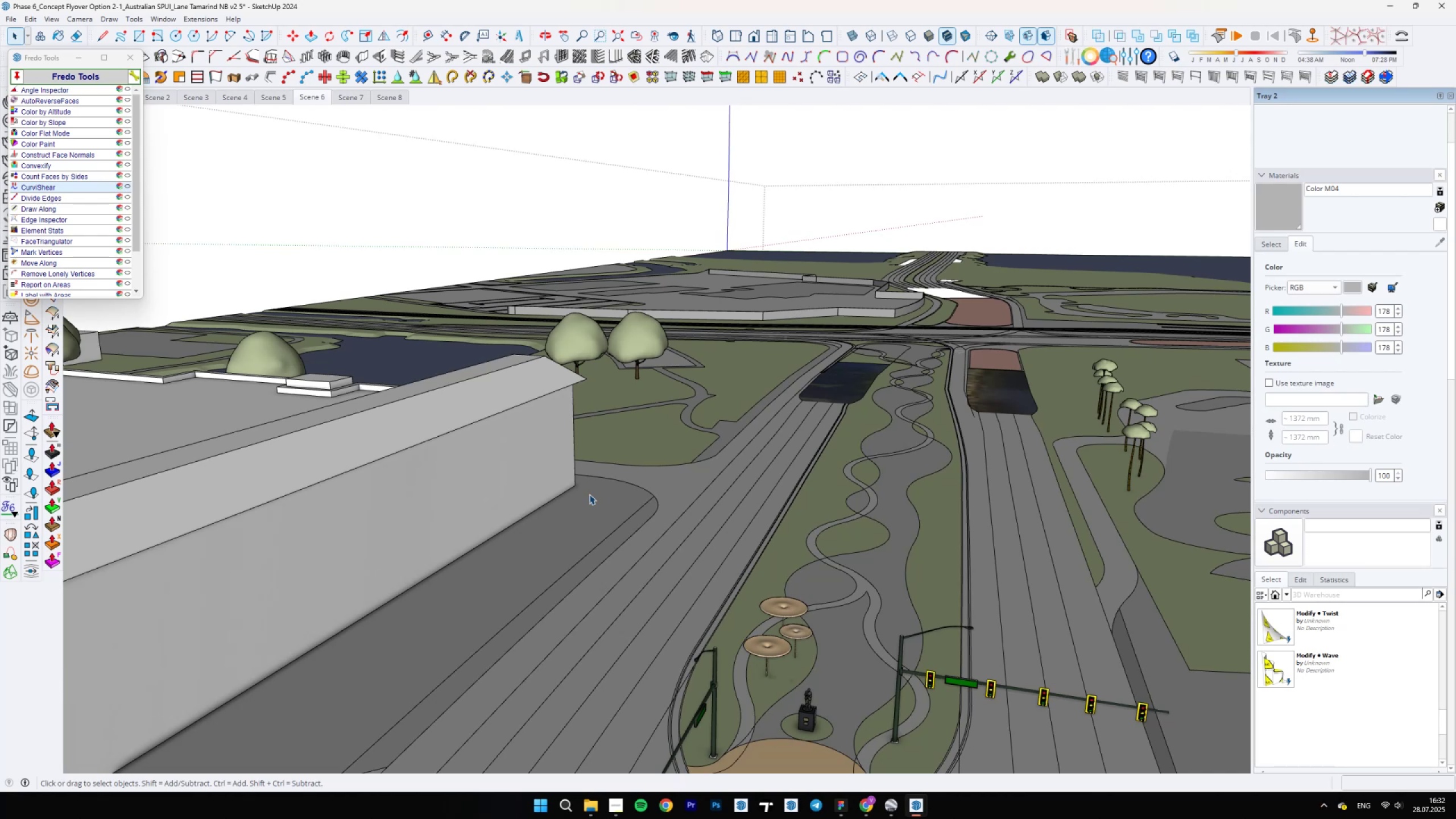 
scroll: coordinate [856, 609], scroll_direction: up, amount: 20.0
 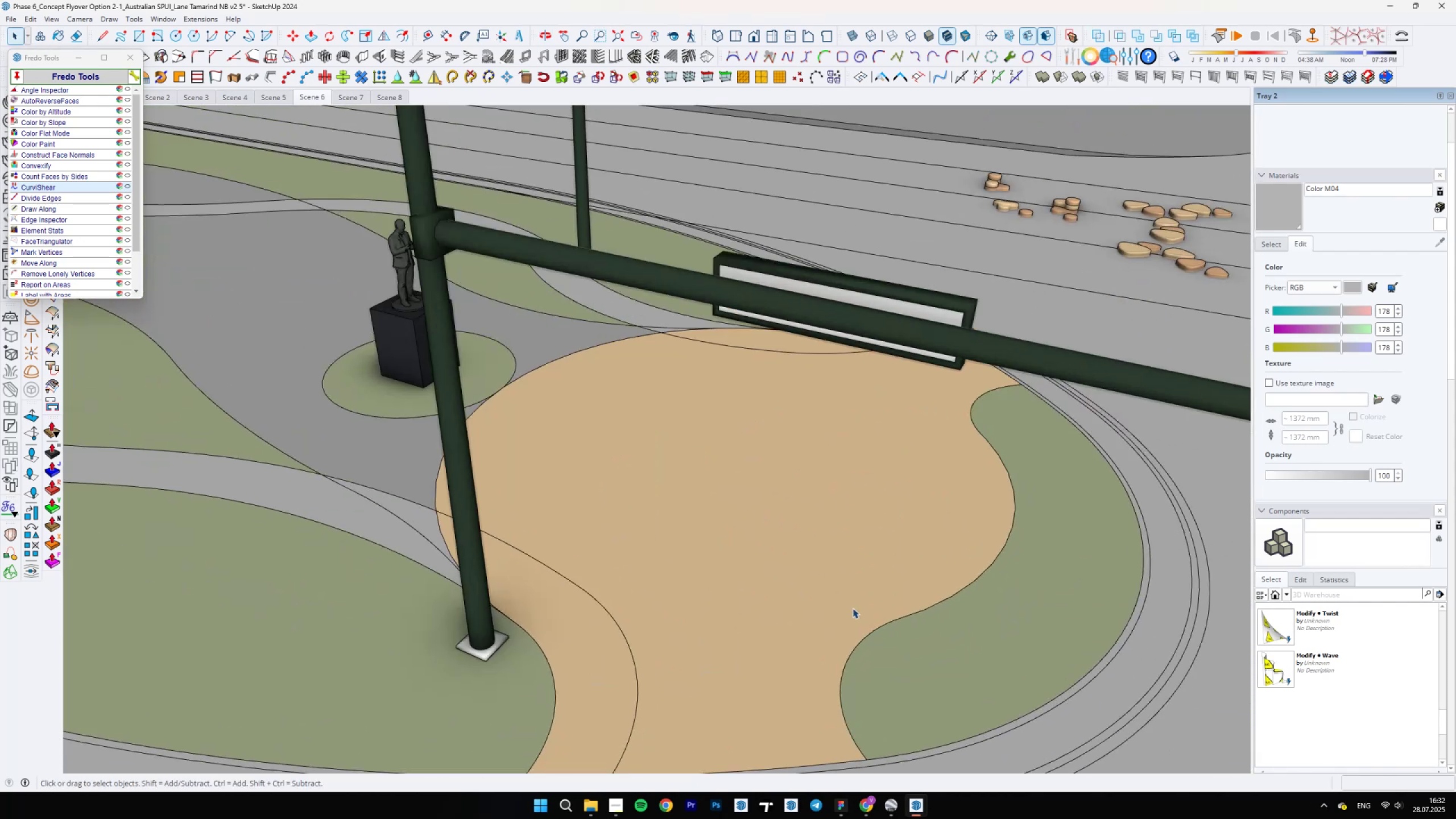 
scroll: coordinate [755, 585], scroll_direction: down, amount: 8.0
 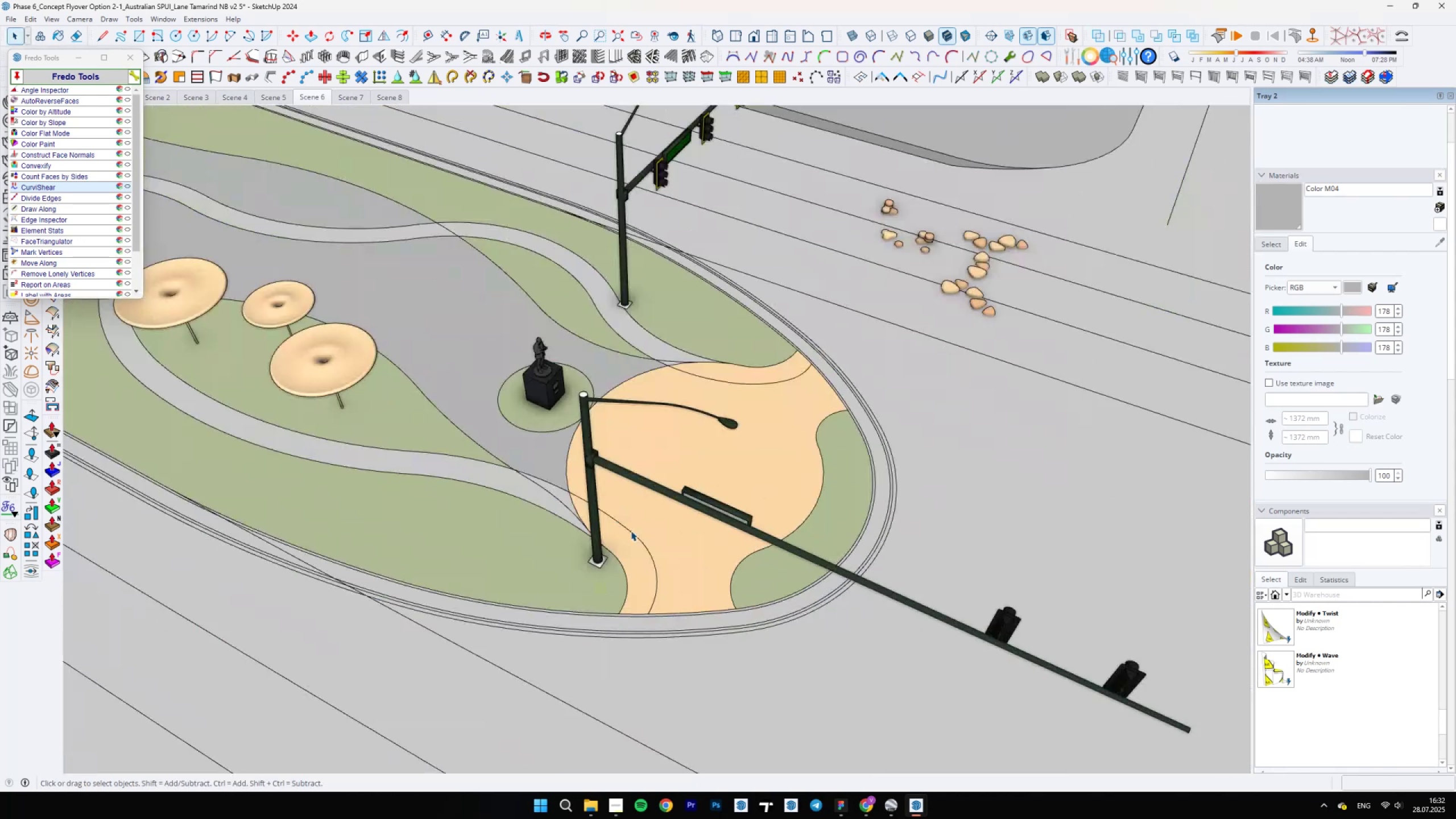 
double_click([631, 531])
 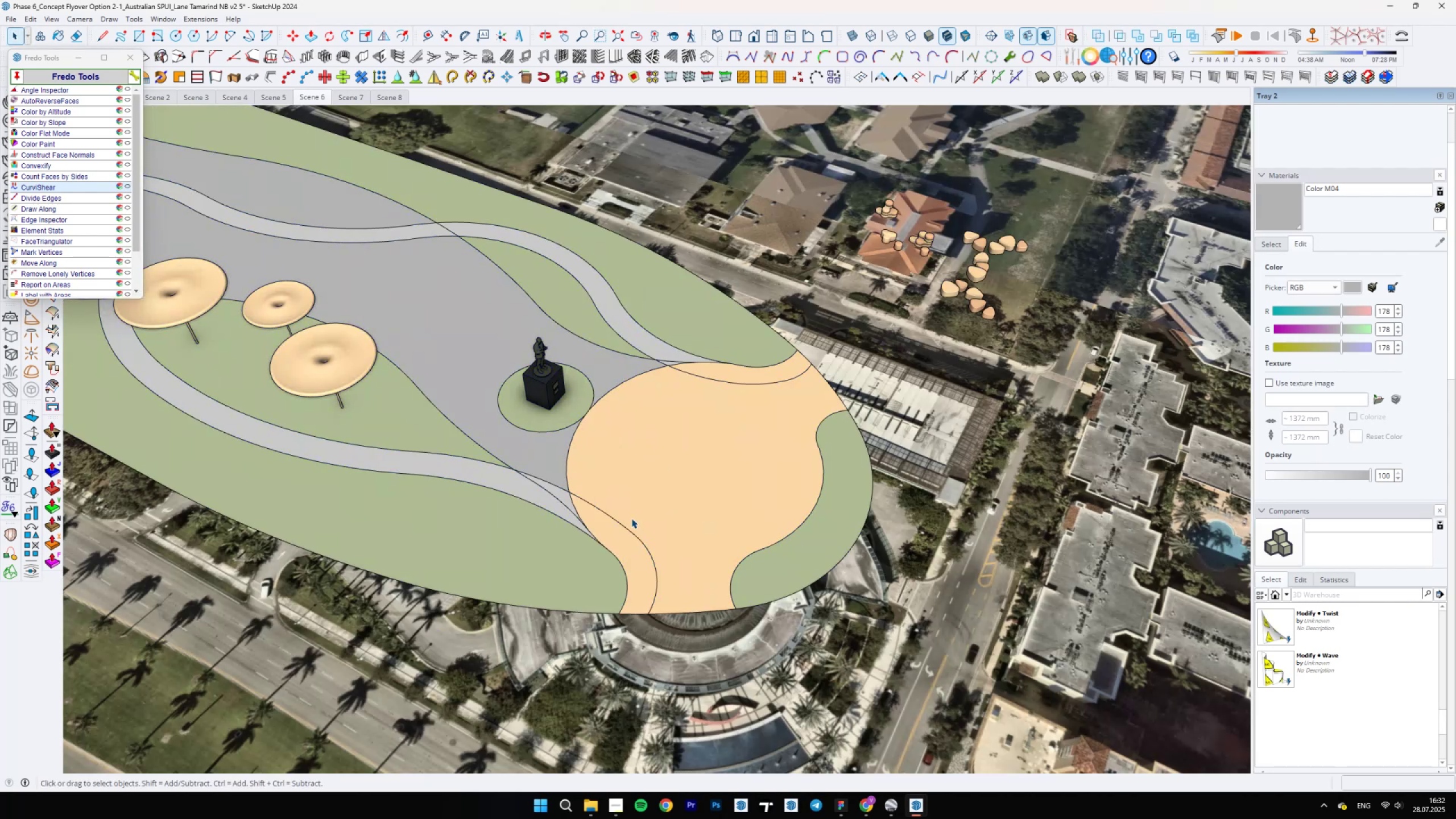 
double_click([631, 518])
 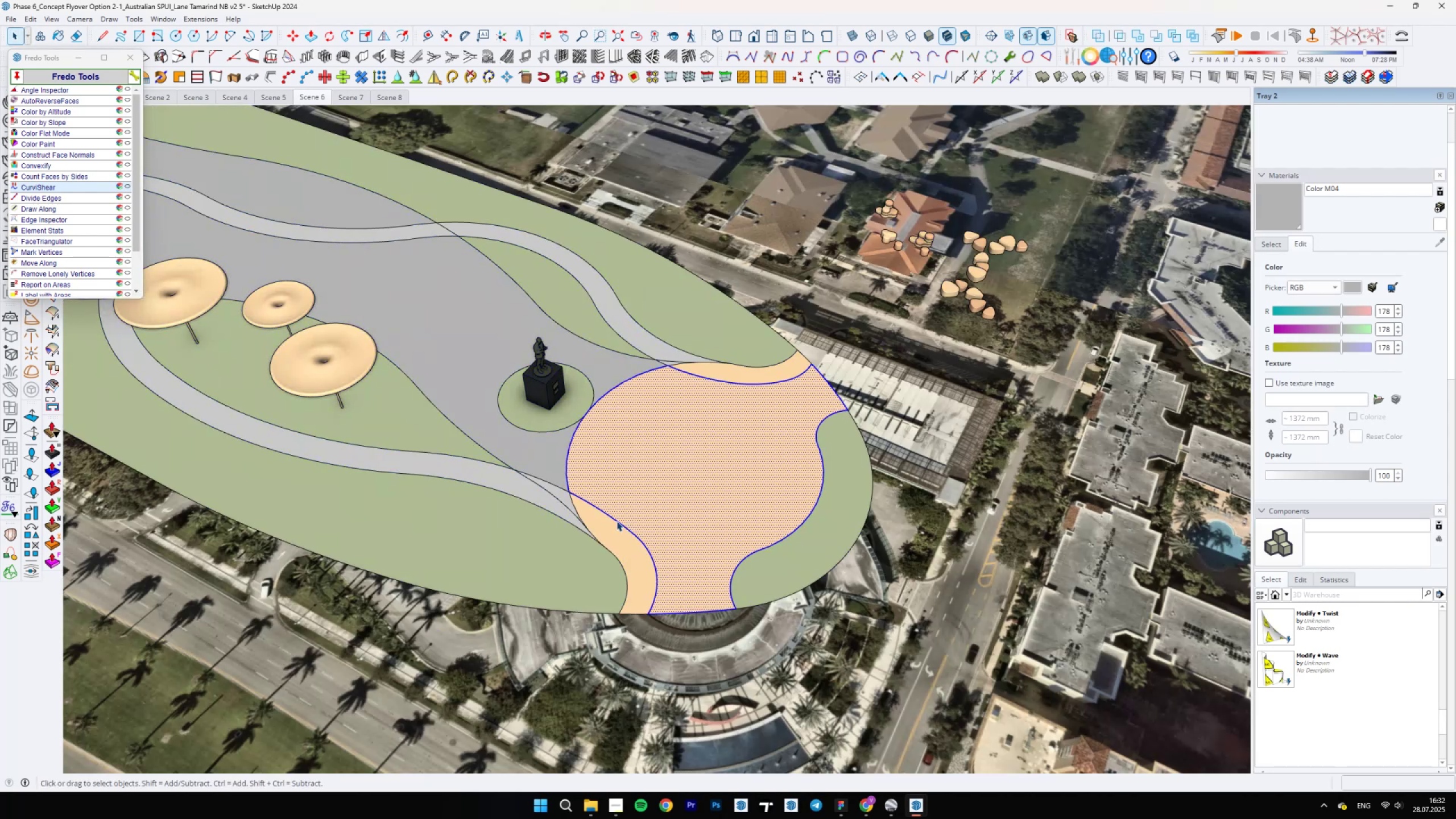 
key(B)
 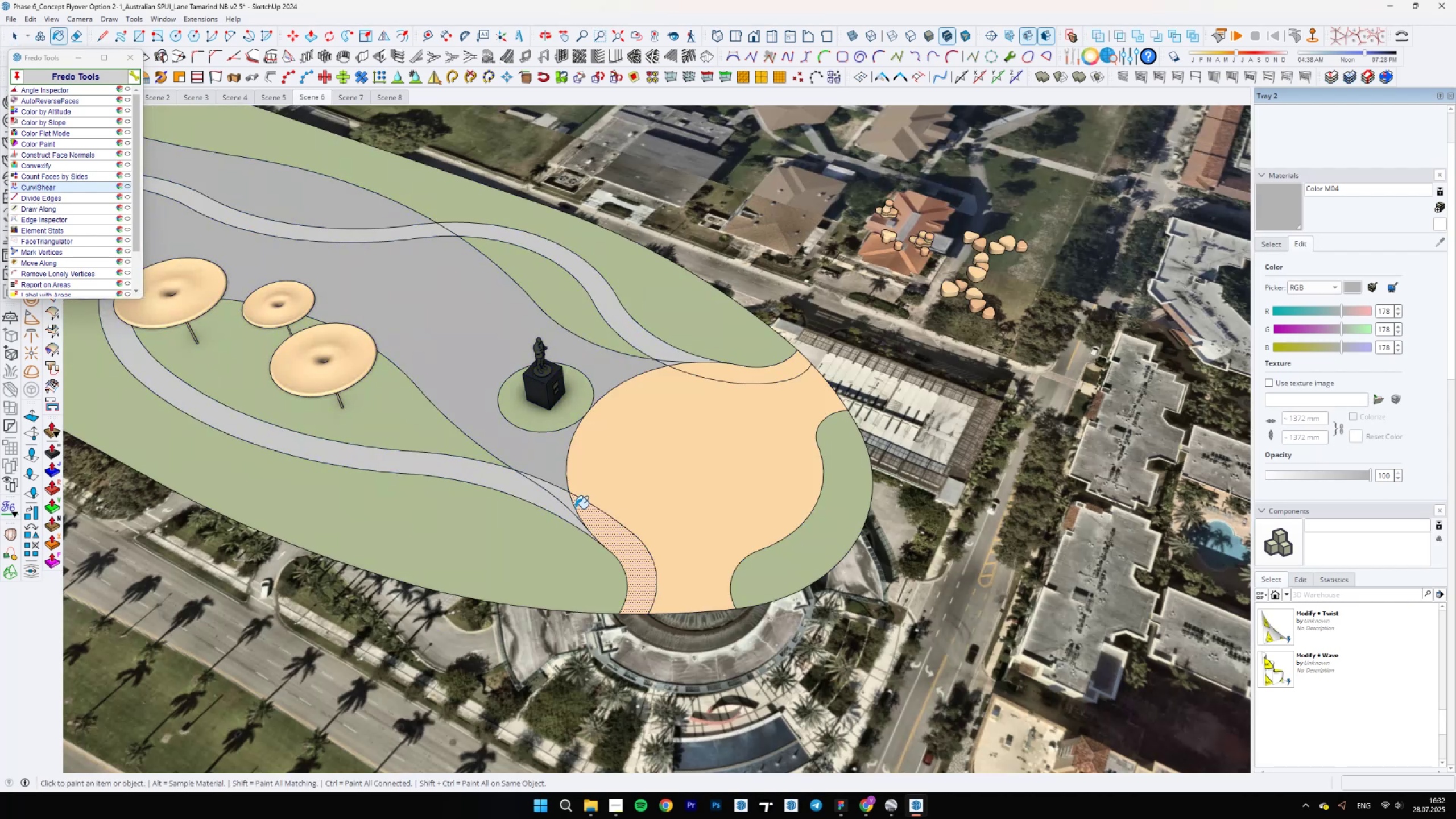 
hold_key(key=AltLeft, duration=0.31)
 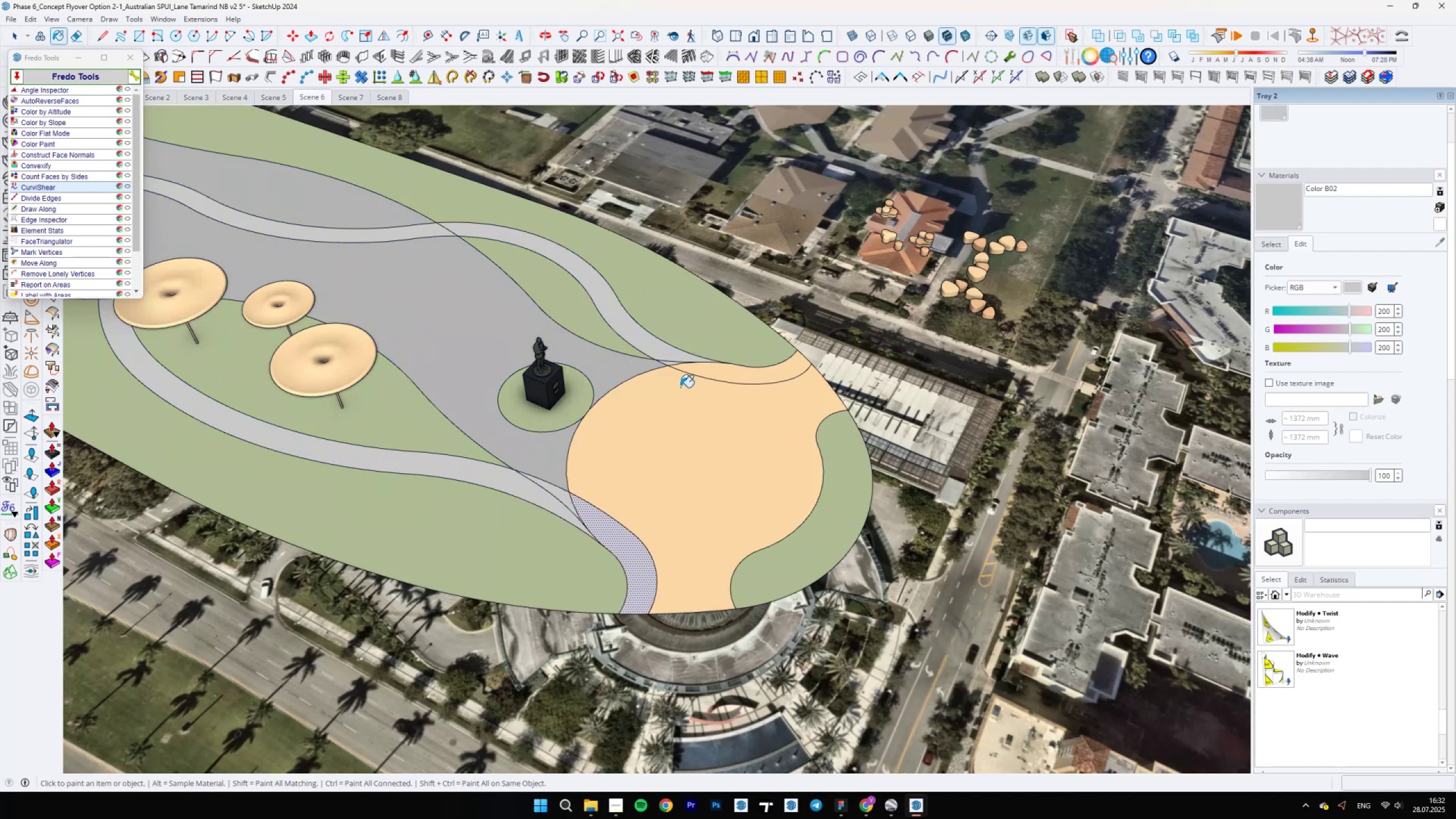 
left_click([706, 374])
 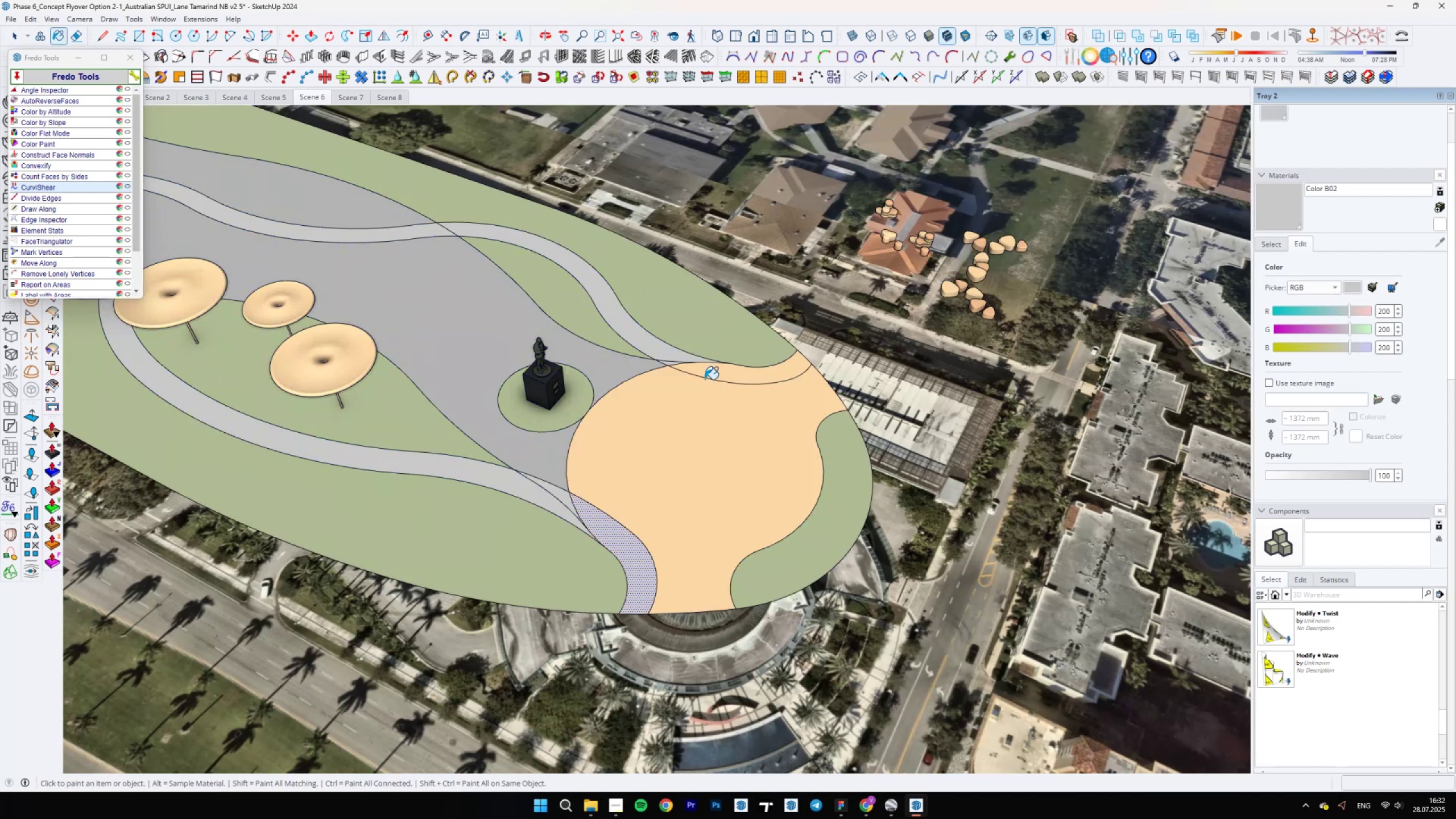 
scroll: coordinate [728, 489], scroll_direction: down, amount: 5.0
 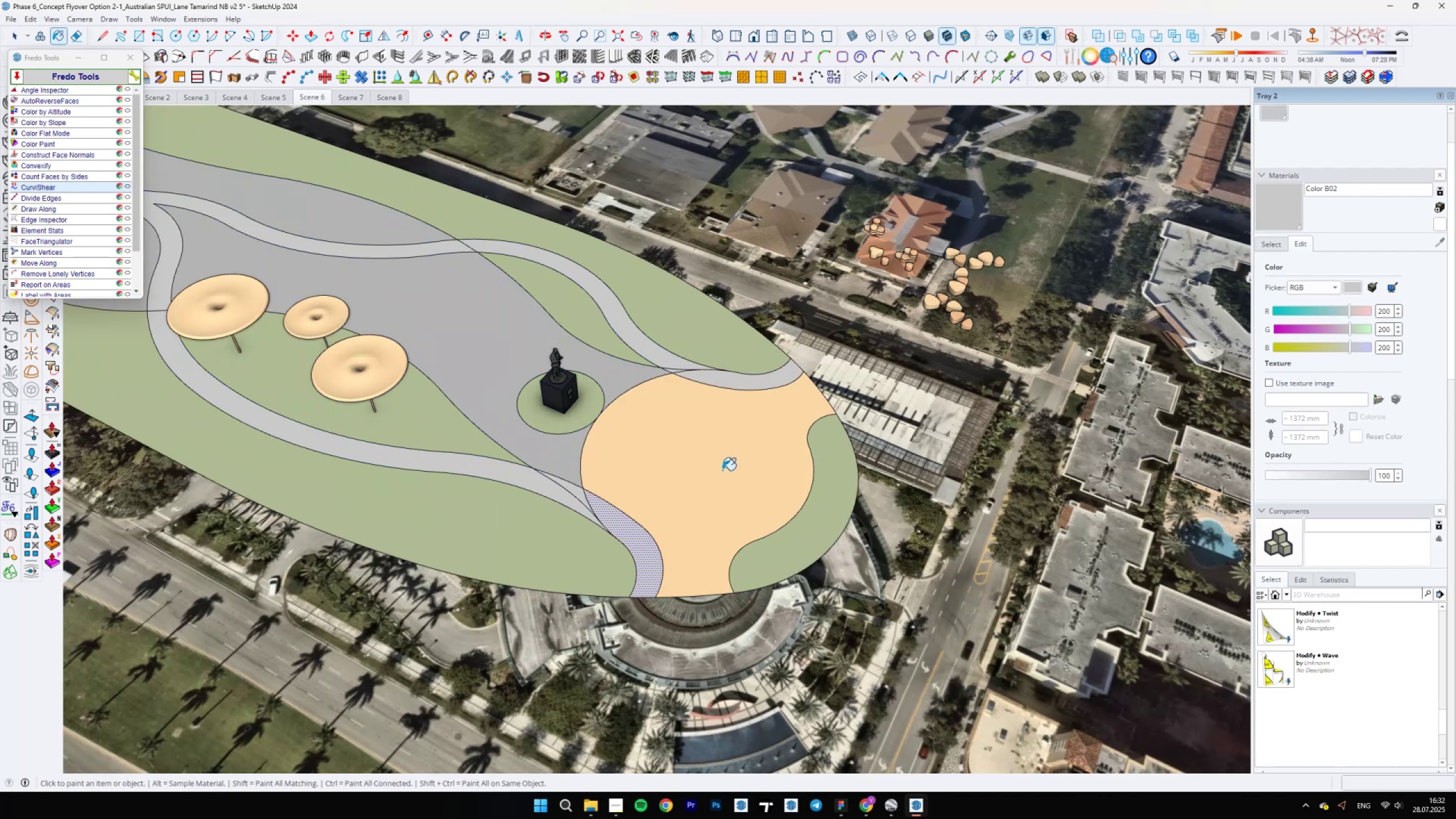 
key(Space)
 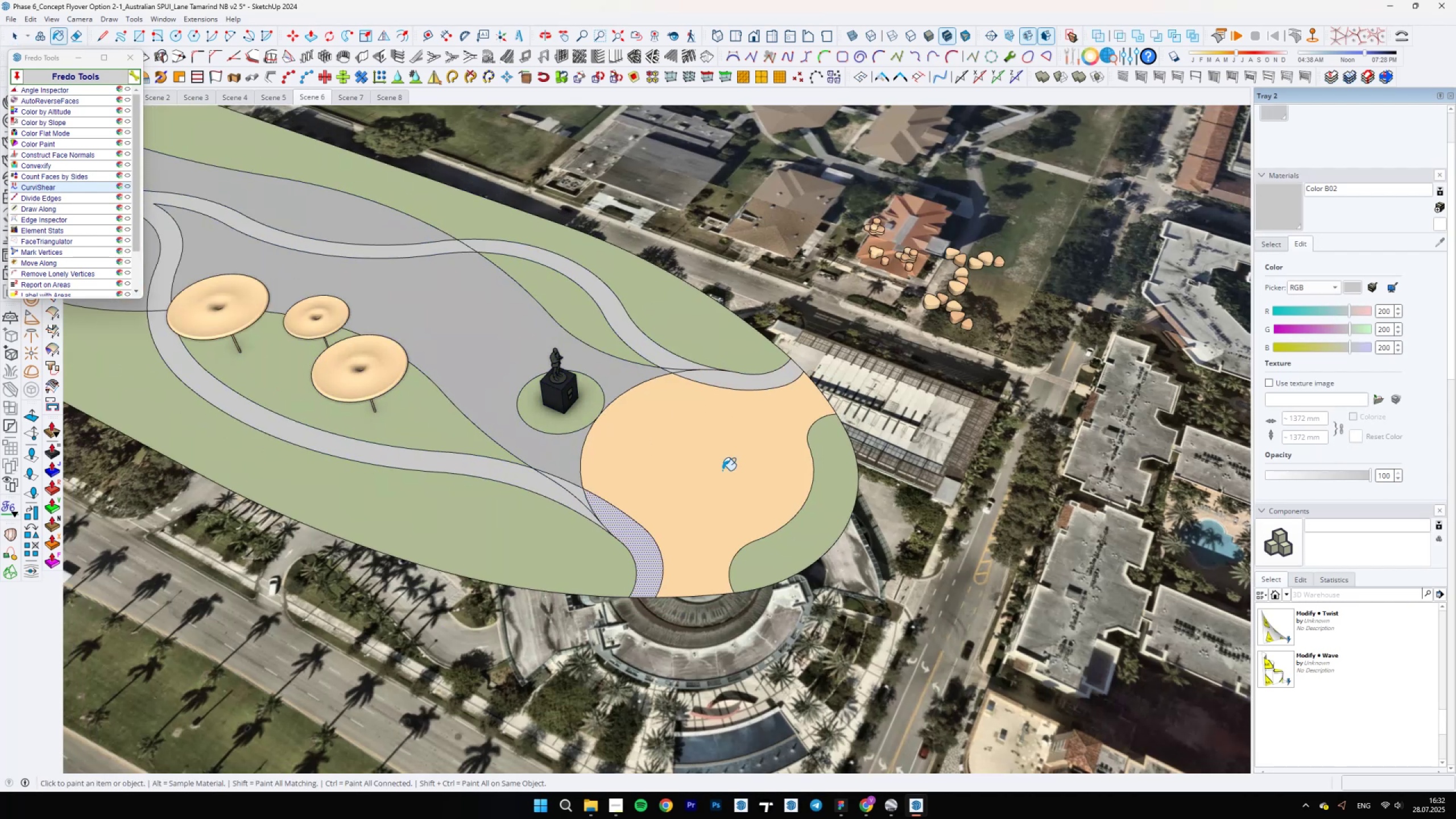 
key(Escape)
 